 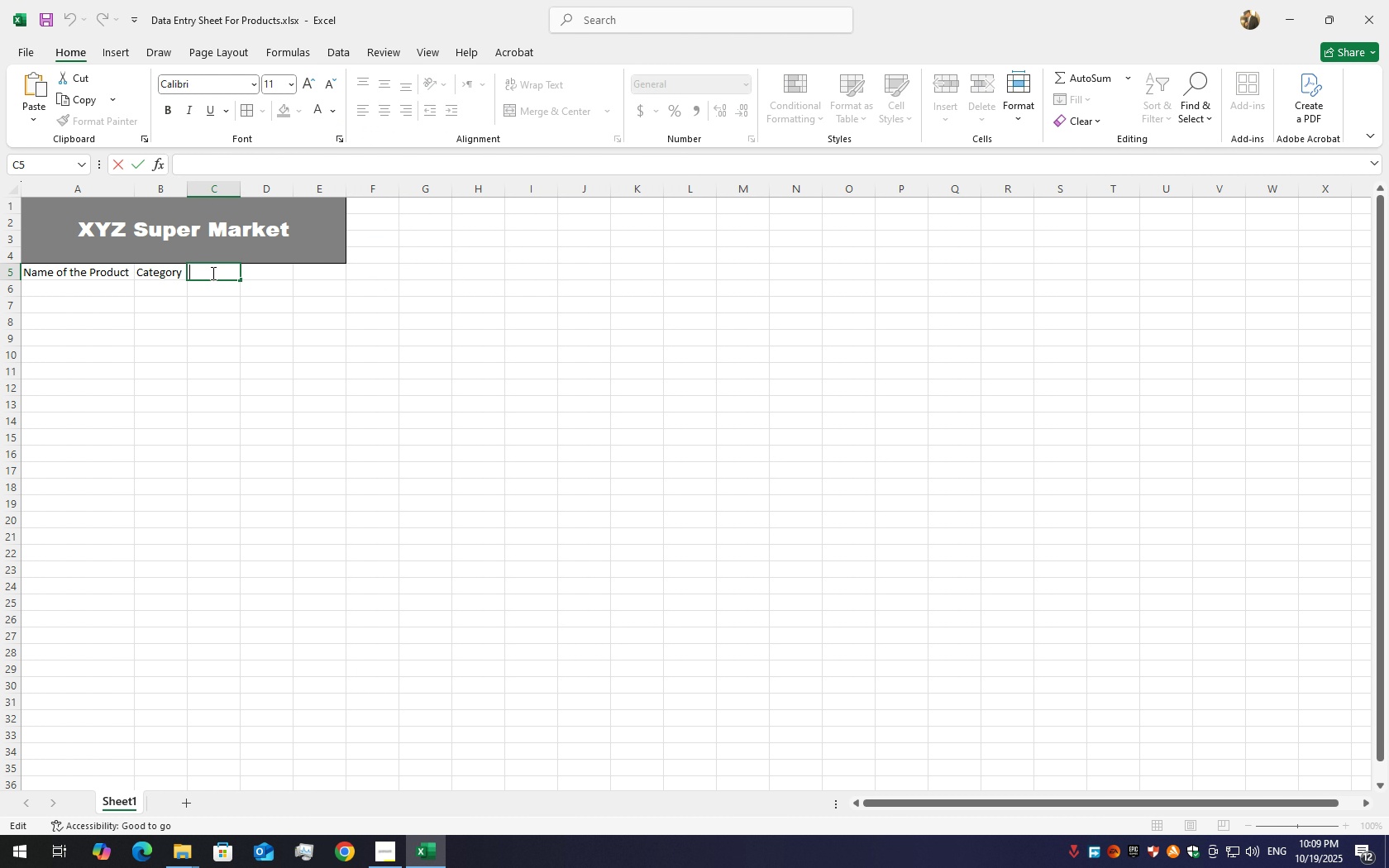 
triple_click([212, 273])
 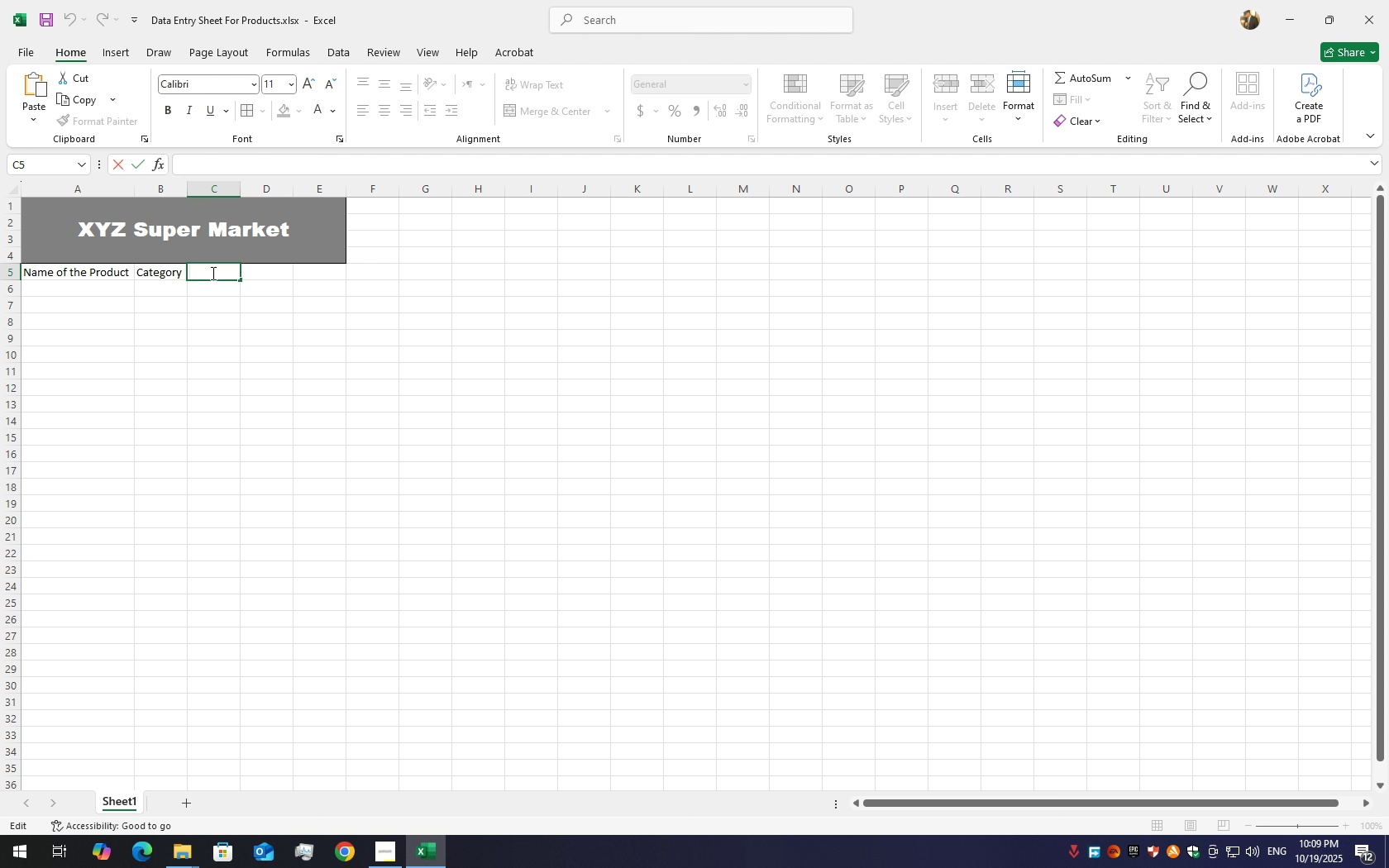 
type(Pricer)
key(Backspace)
 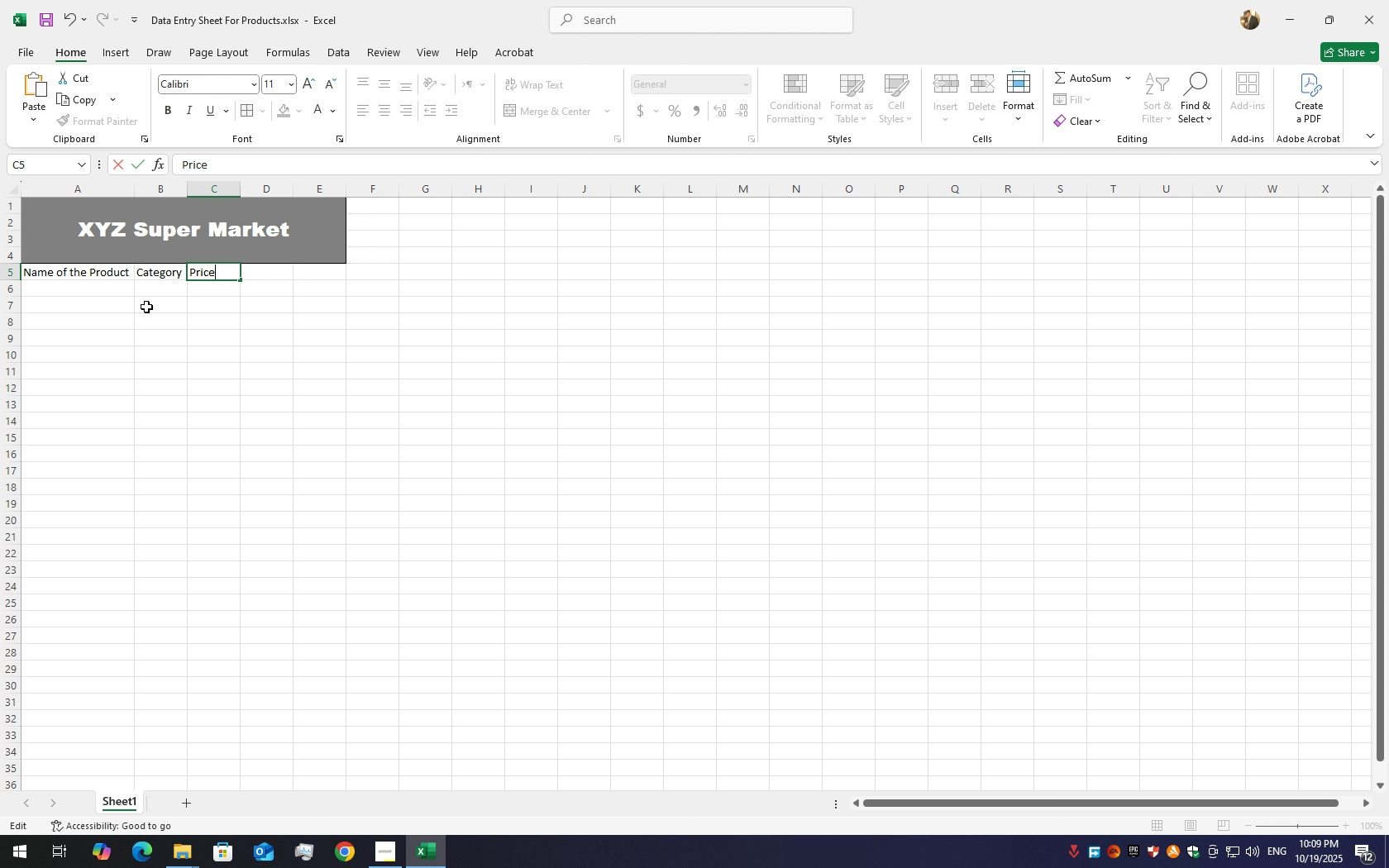 
left_click_drag(start_coordinate=[146, 307], to_coordinate=[150, 307])
 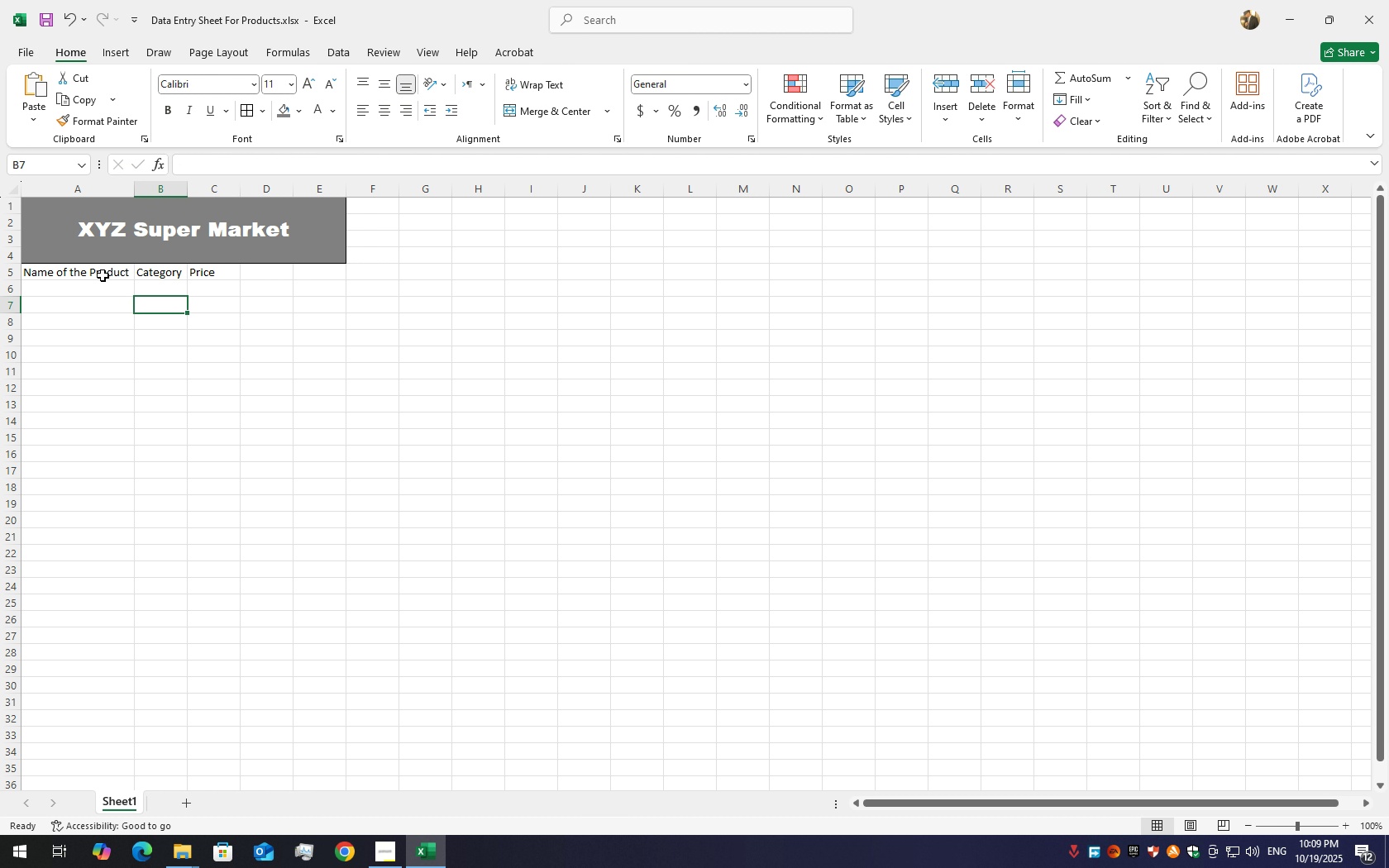 
left_click_drag(start_coordinate=[68, 272], to_coordinate=[285, 302])
 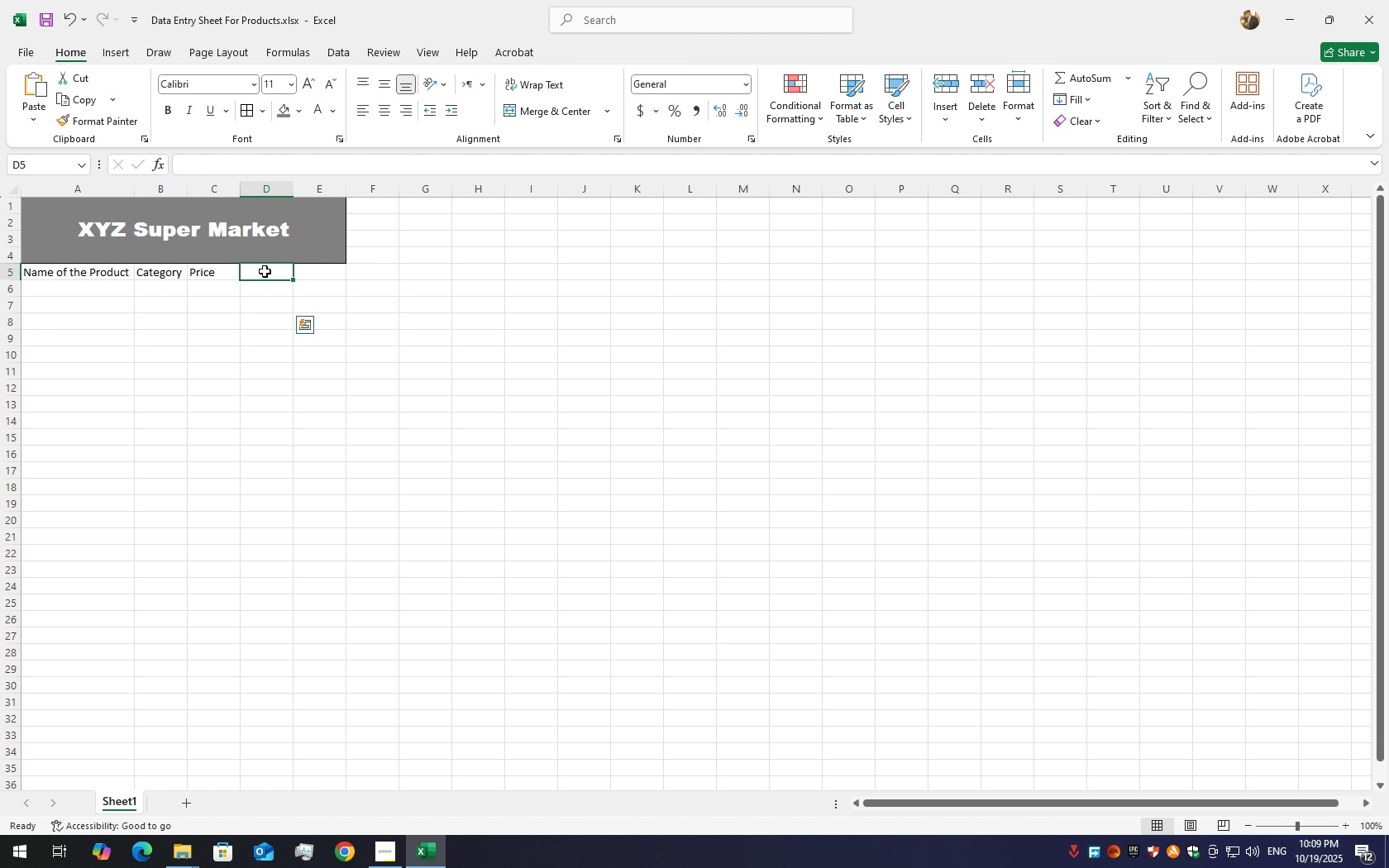 
double_click([265, 271])
 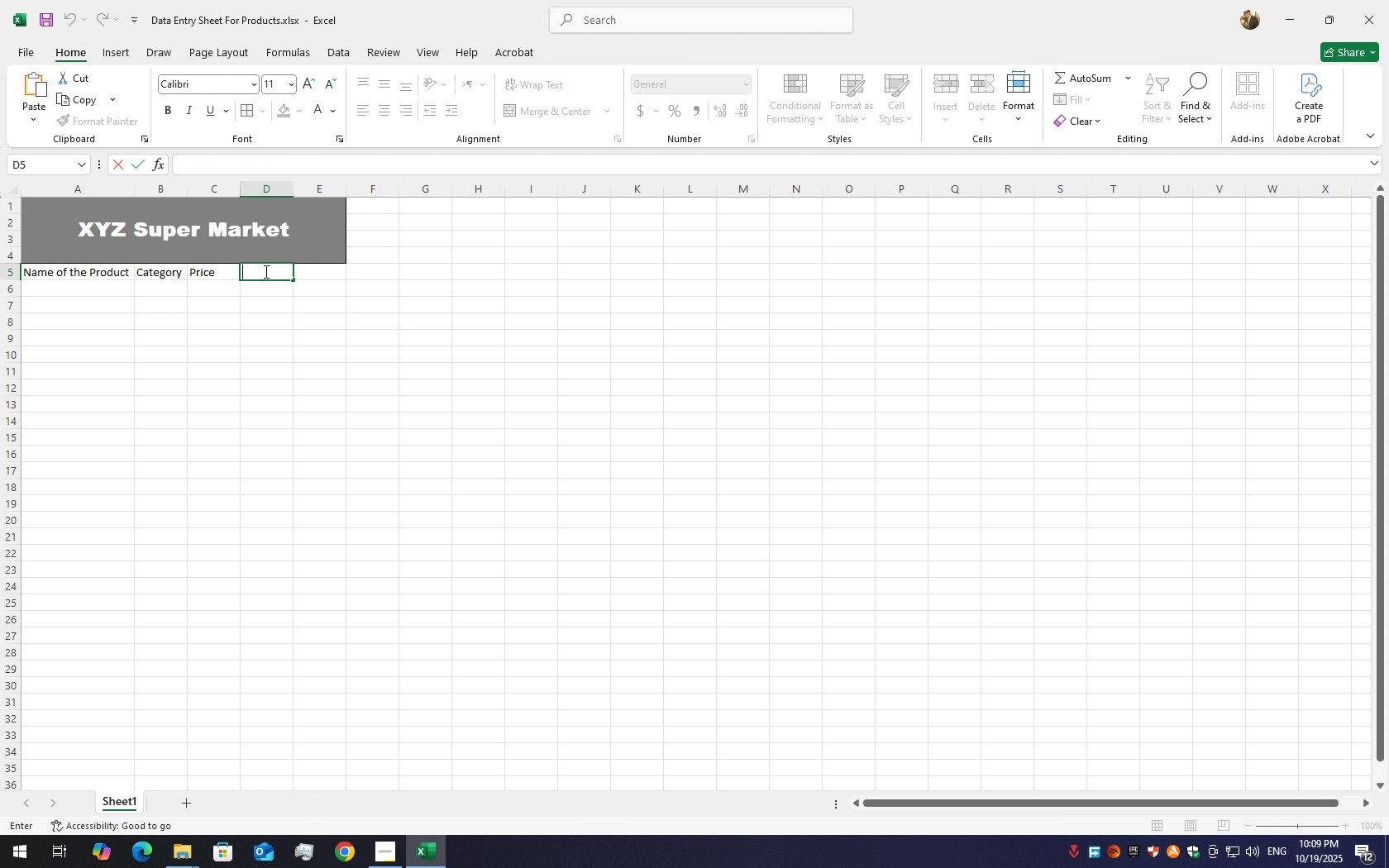 
triple_click([265, 271])
 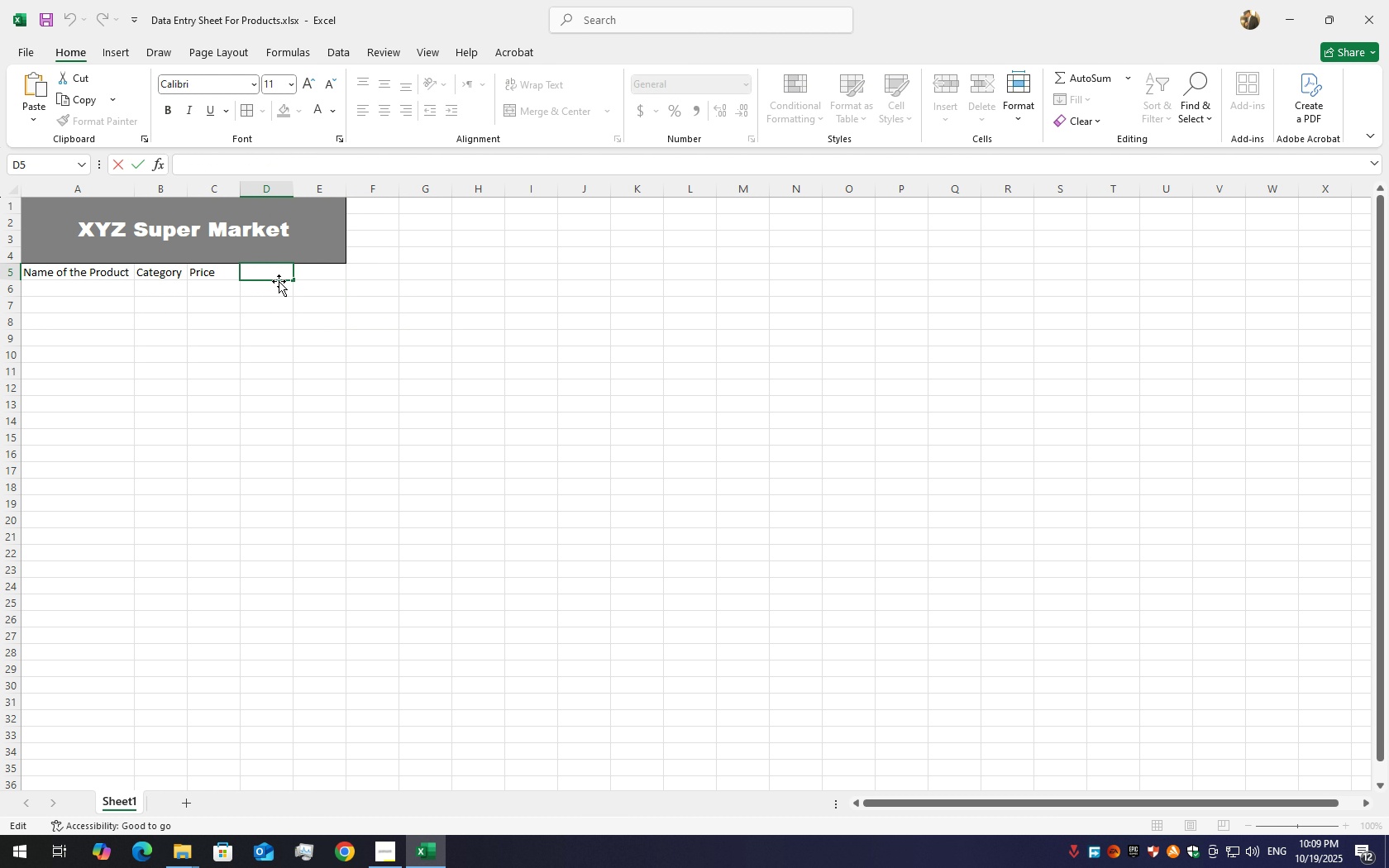 
type(Discount)
 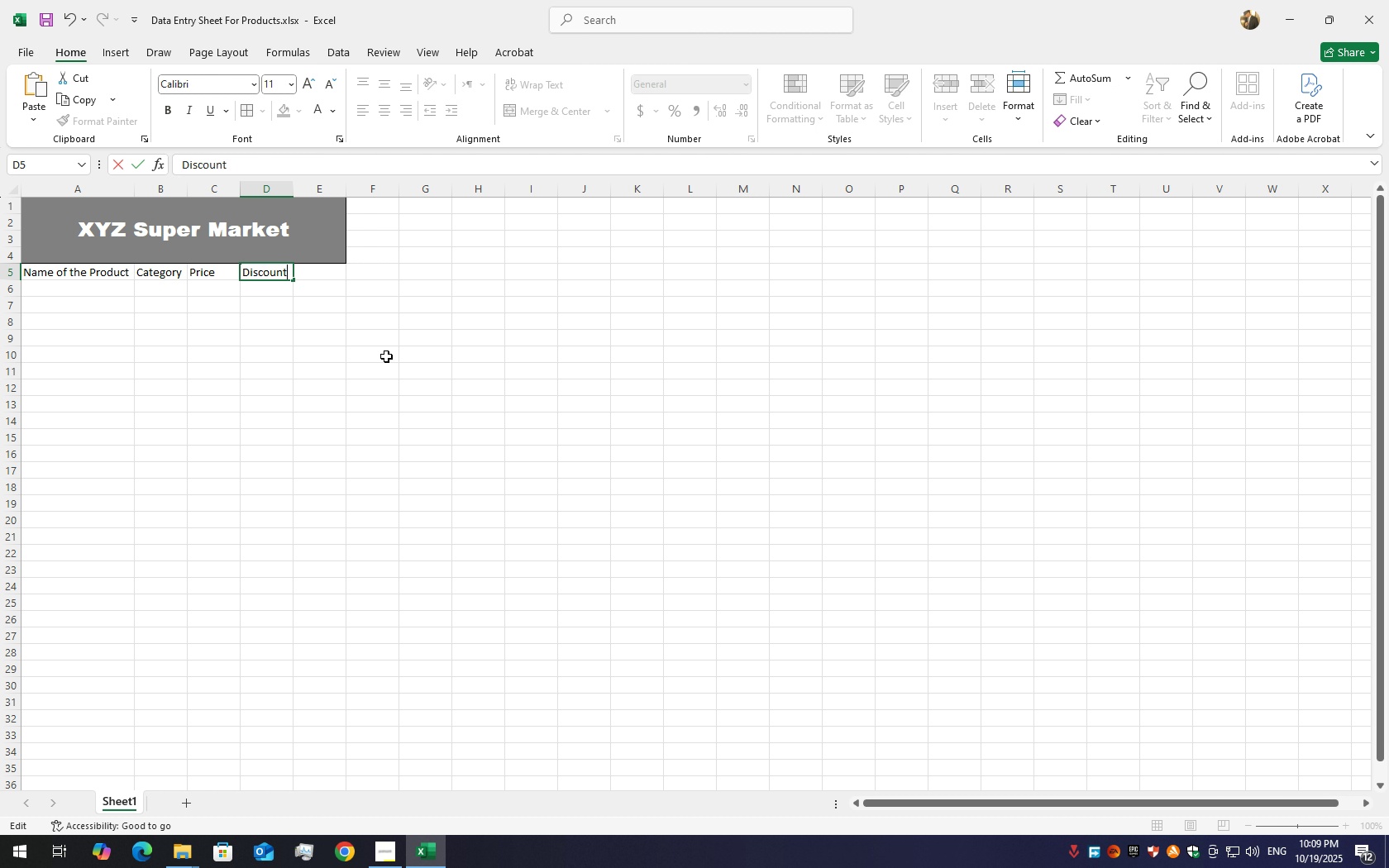 
left_click([255, 259])
 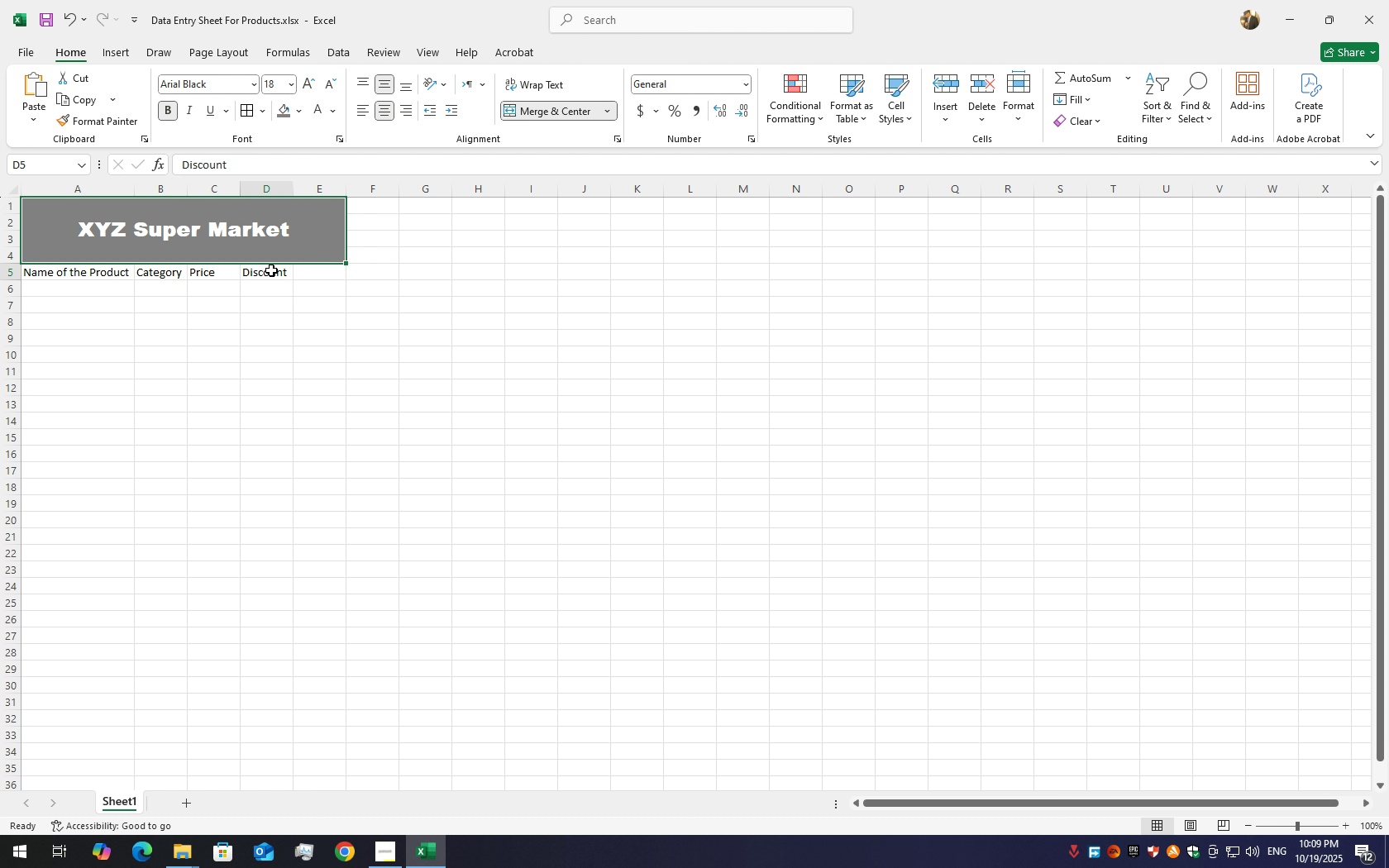 
double_click([271, 270])
 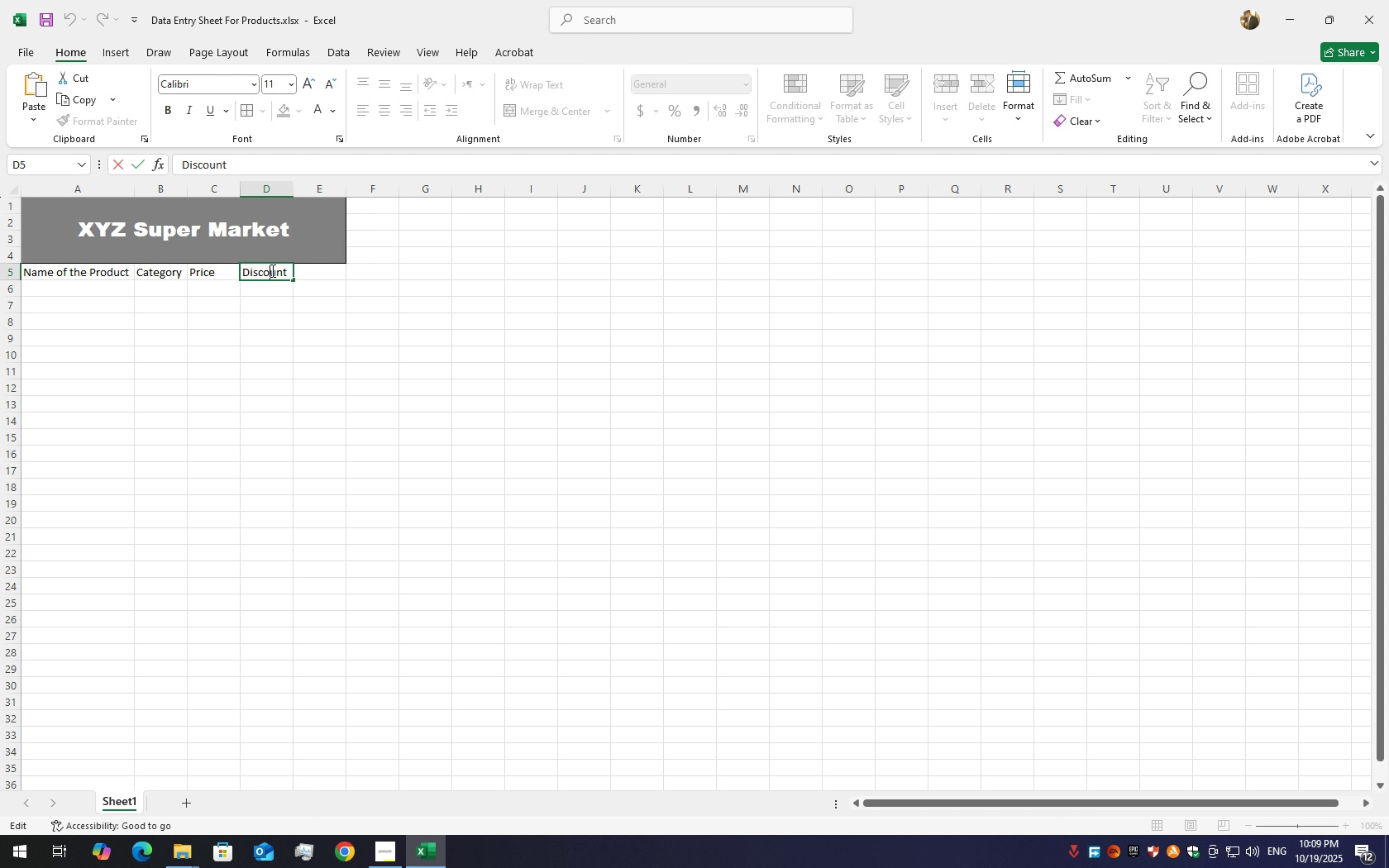 
triple_click([271, 270])
 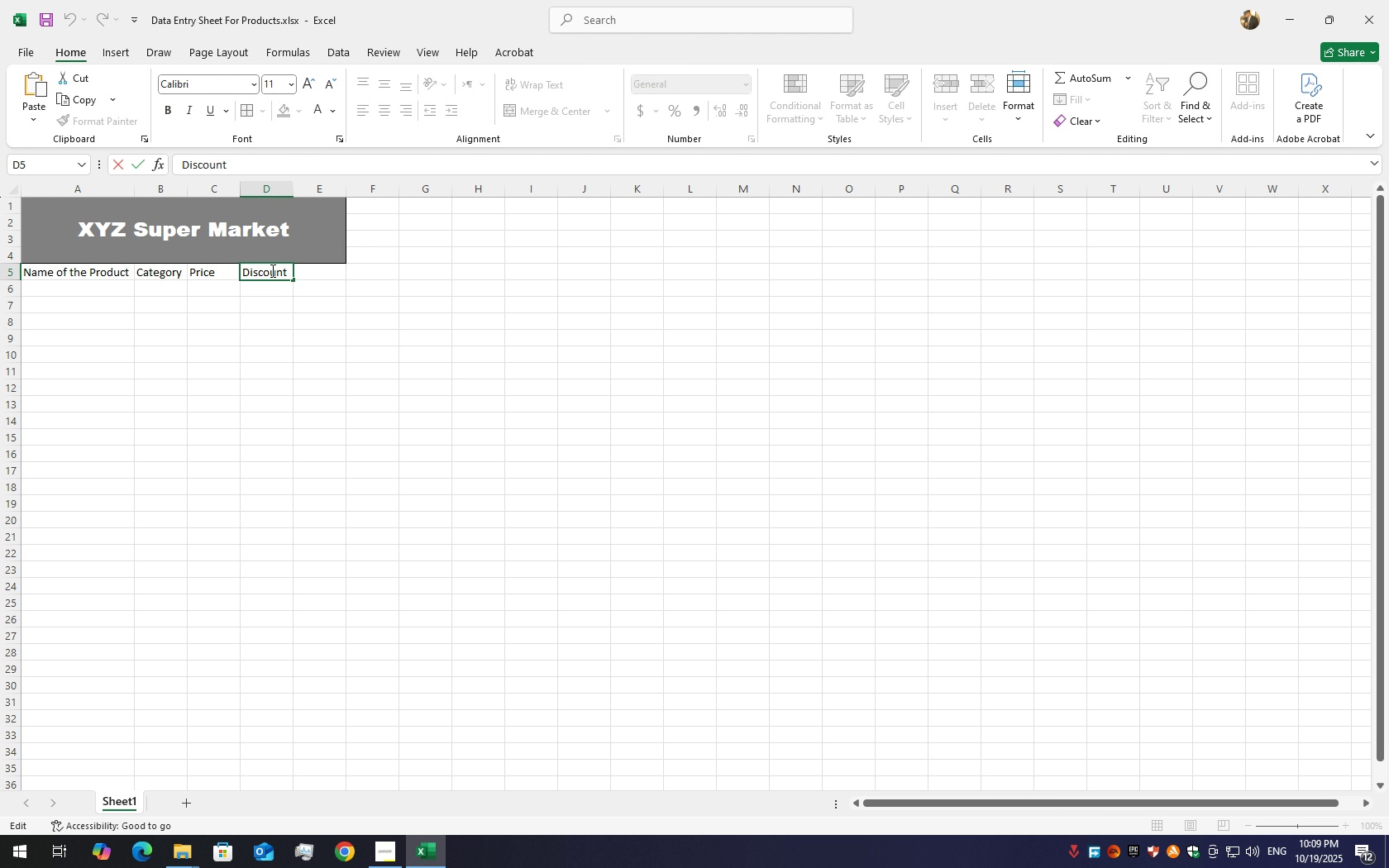 
double_click([271, 270])
 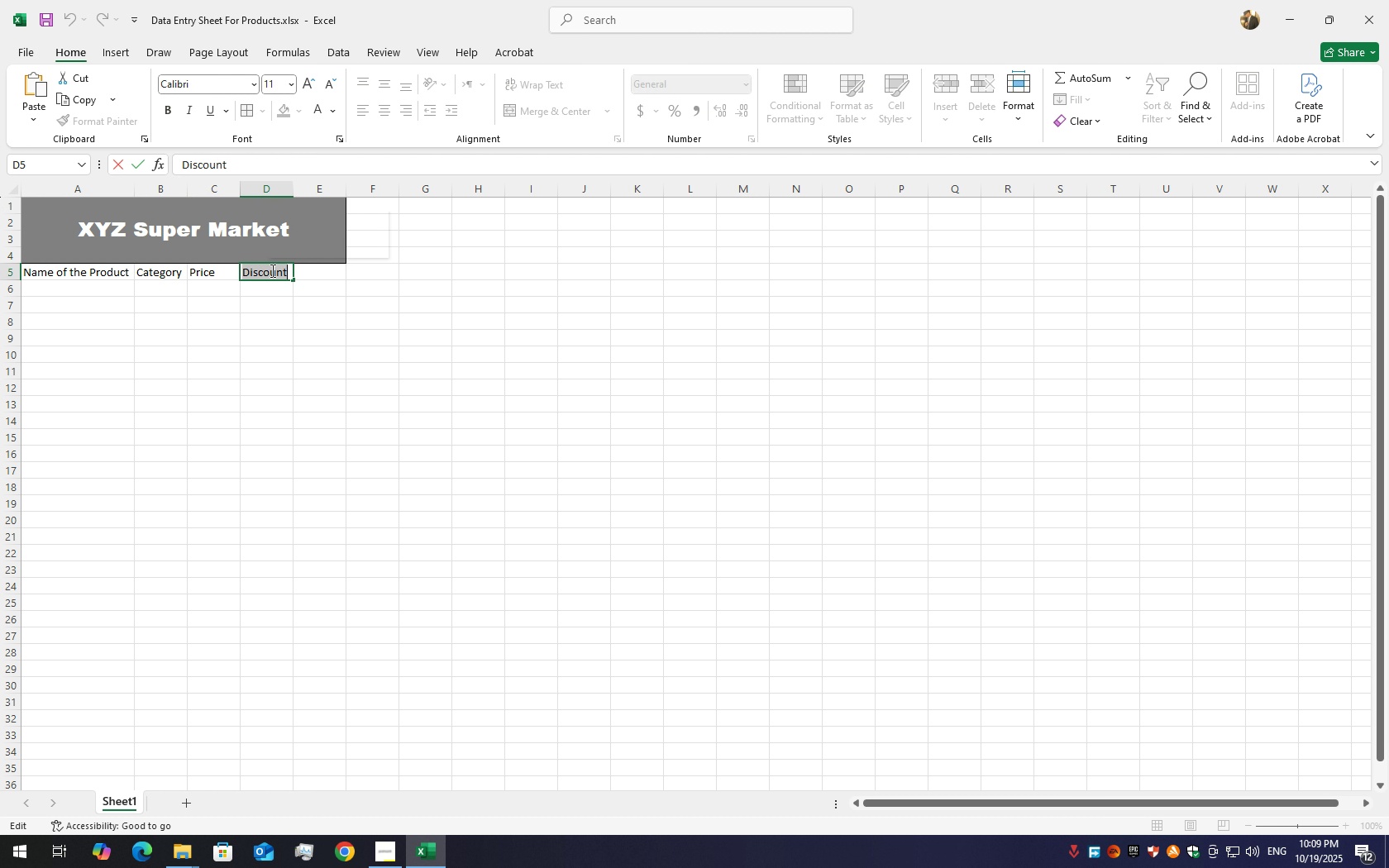 
triple_click([271, 270])
 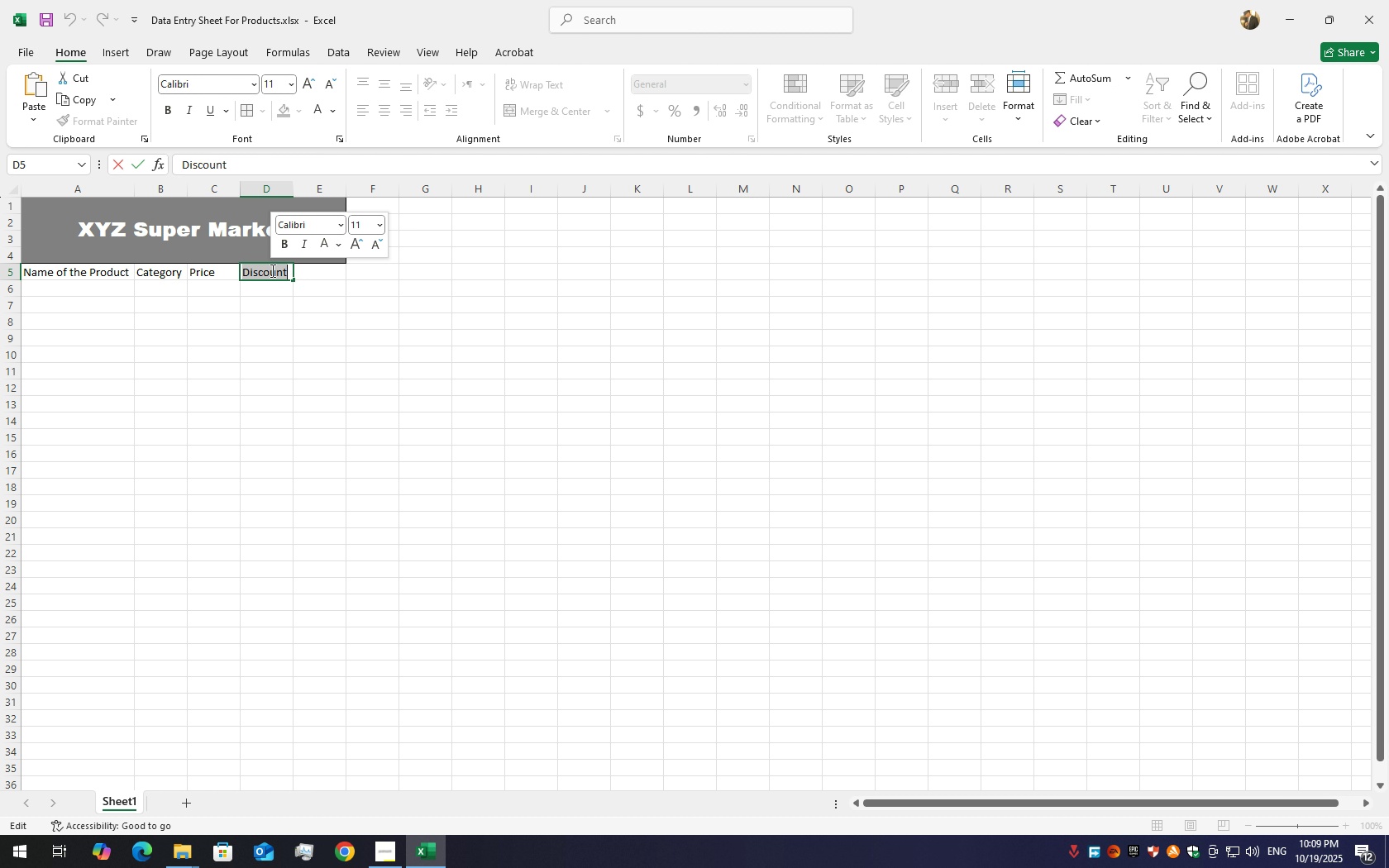 
wait(12.18)
 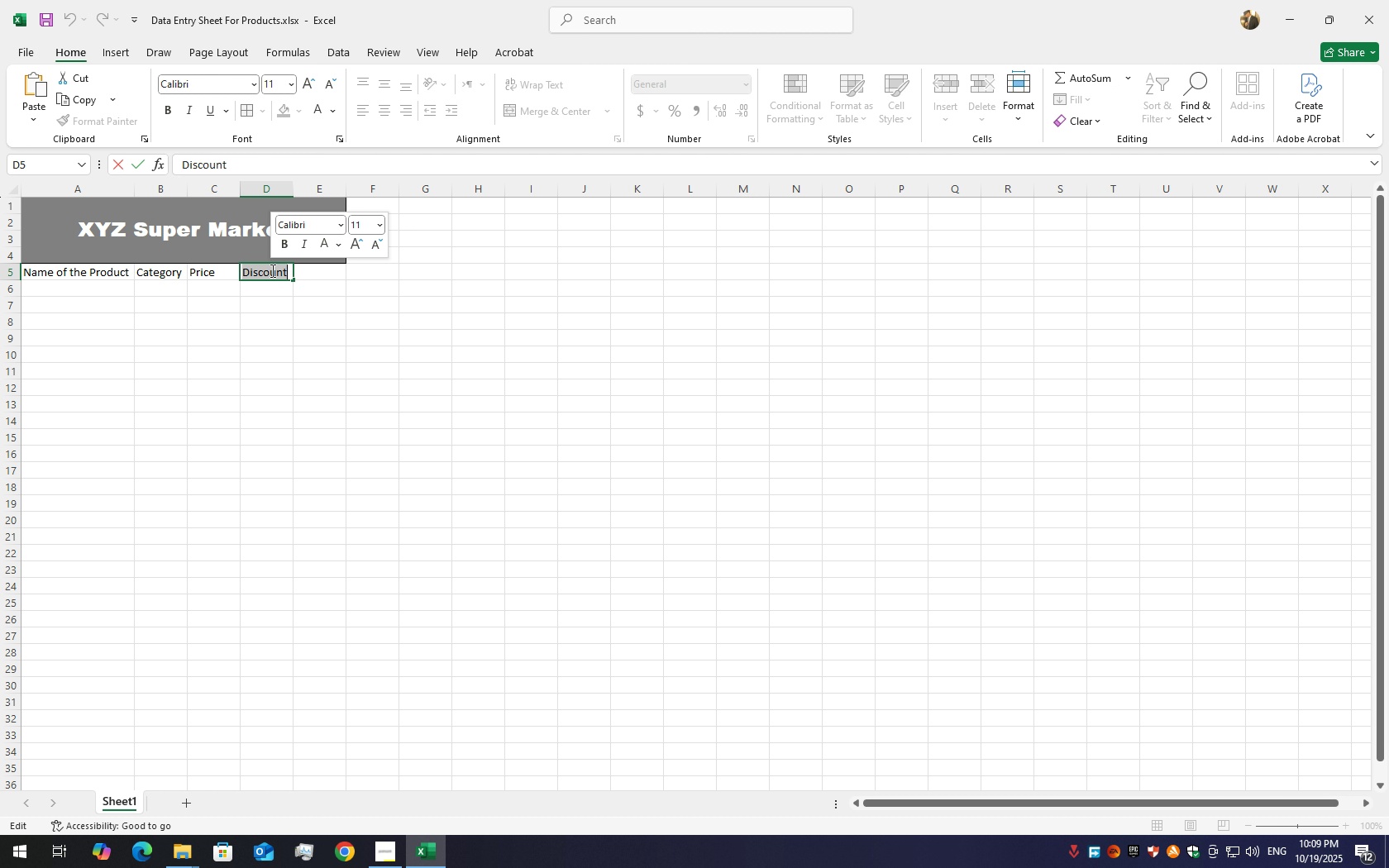 
hold_key(key=ShiftLeft, duration=1.5)
 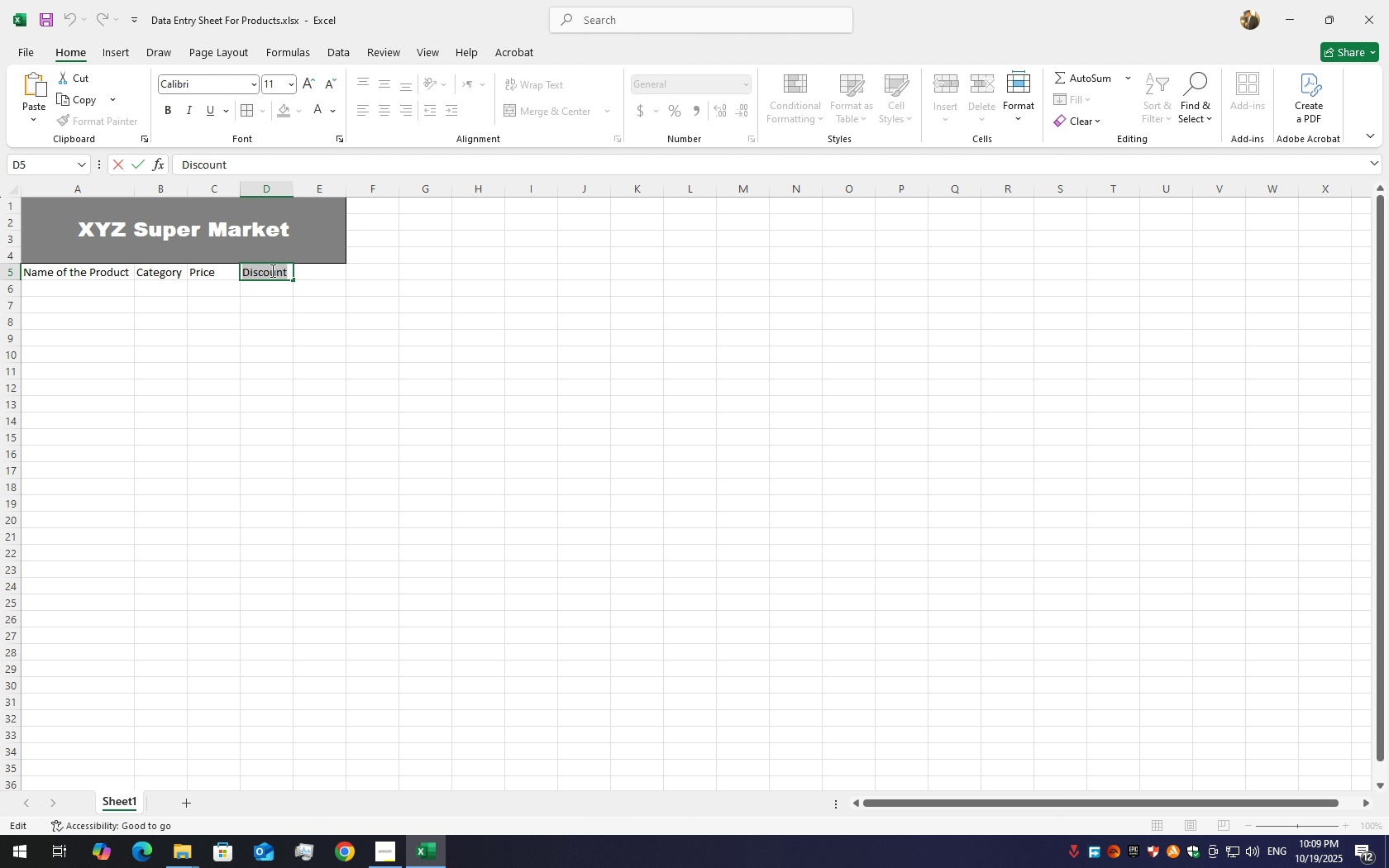 
hold_key(key=ShiftLeft, duration=1.51)
 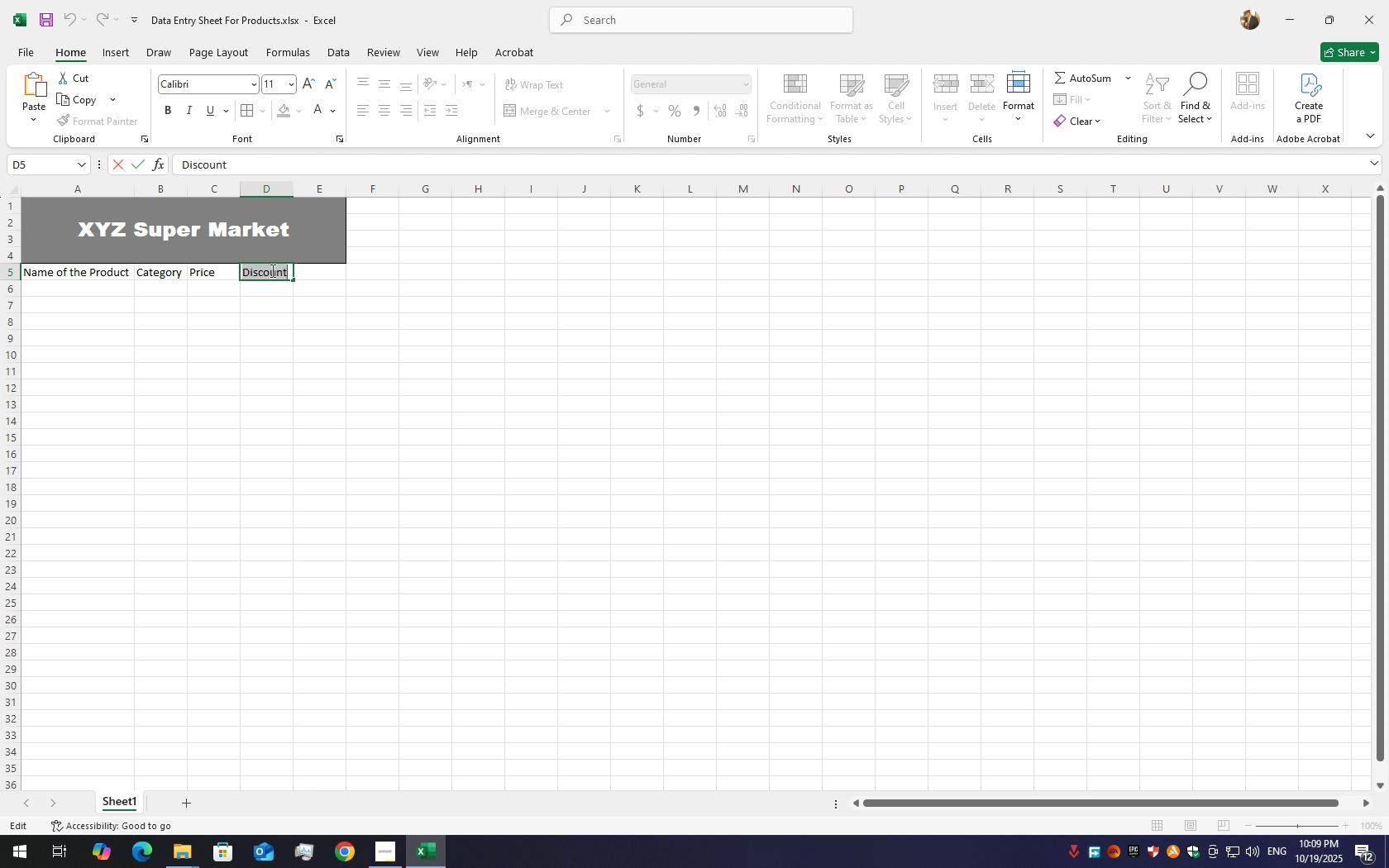 
hold_key(key=ShiftLeft, duration=1.53)
 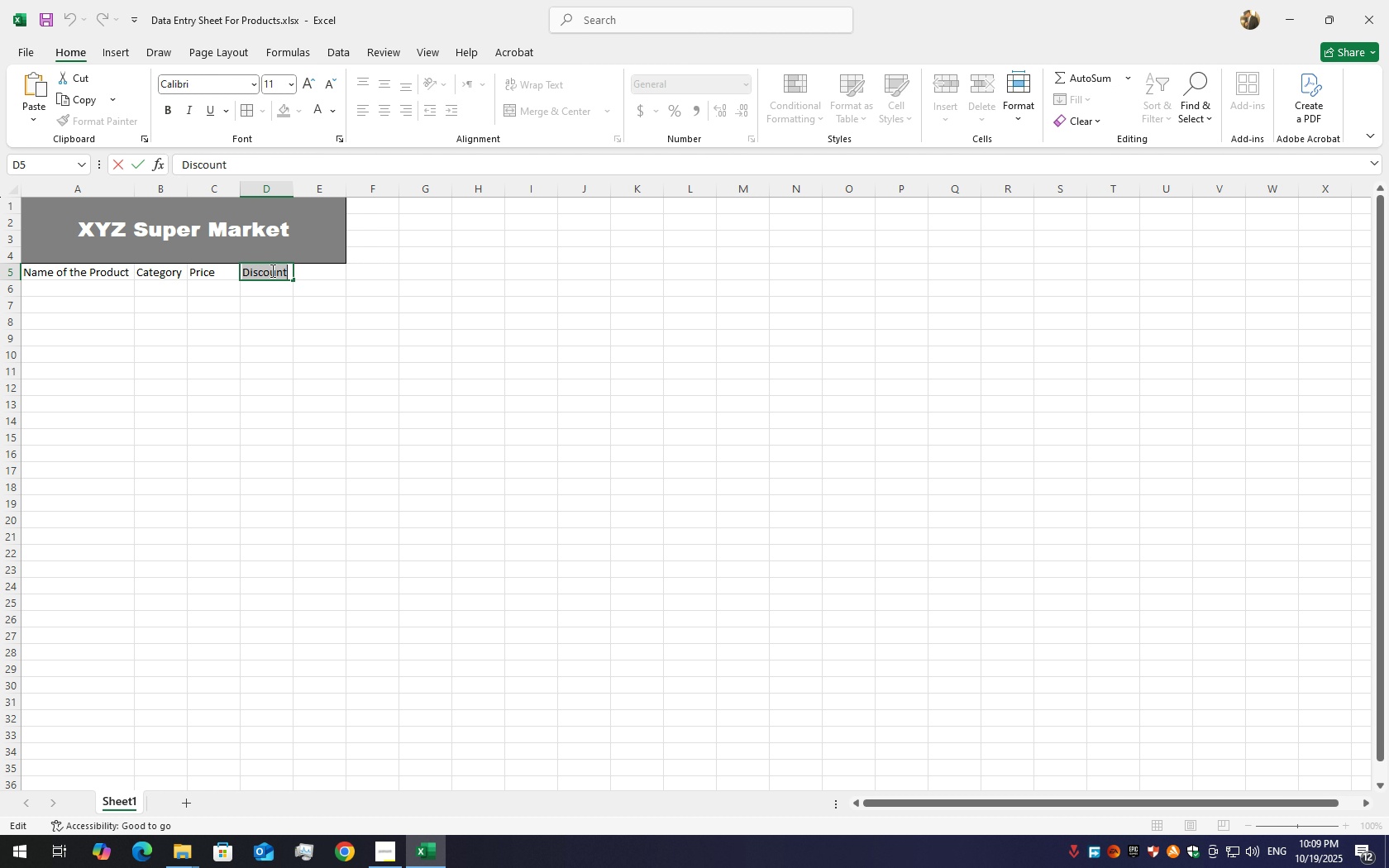 
hold_key(key=ShiftLeft, duration=1.51)
 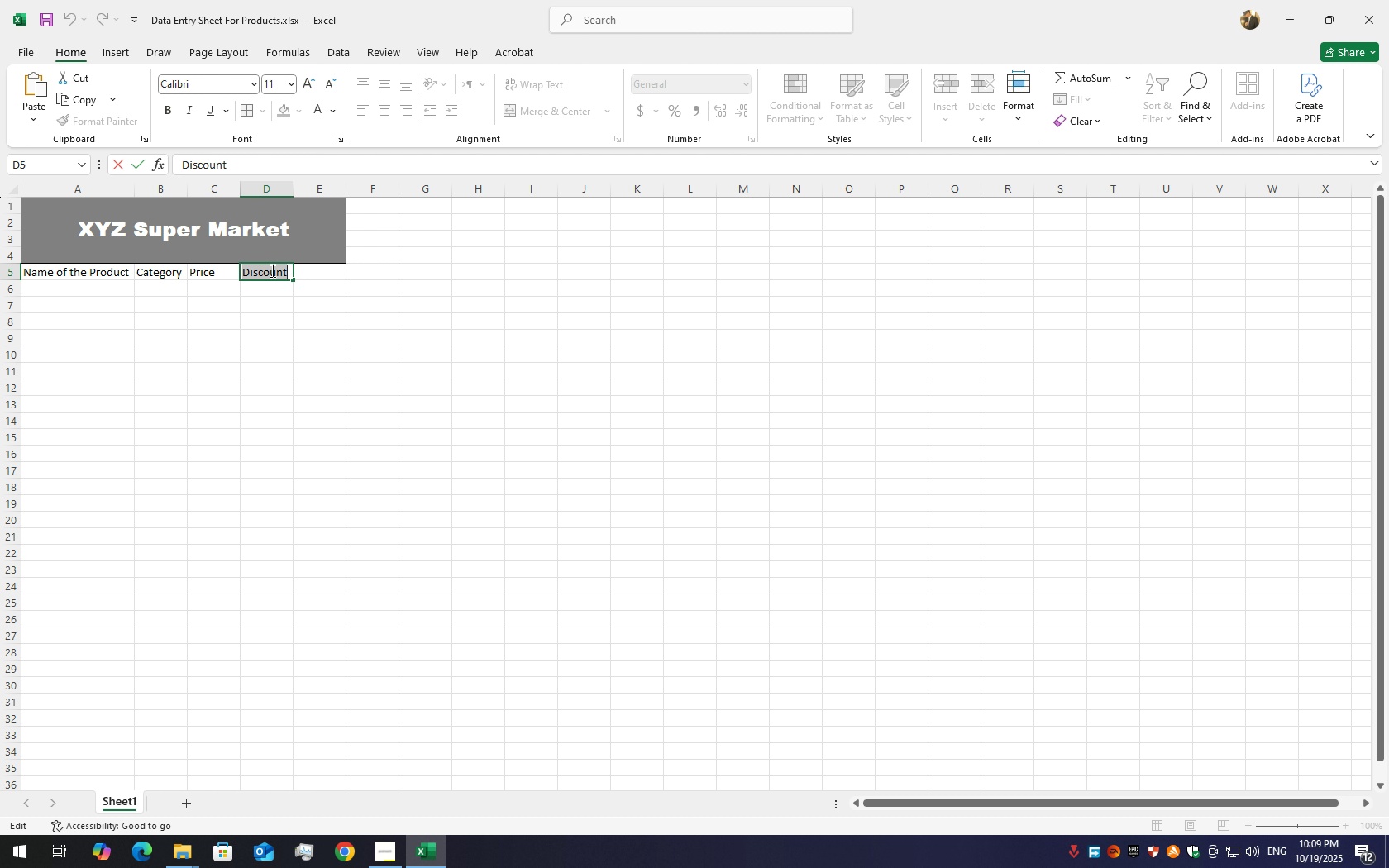 
hold_key(key=ShiftLeft, duration=1.52)
 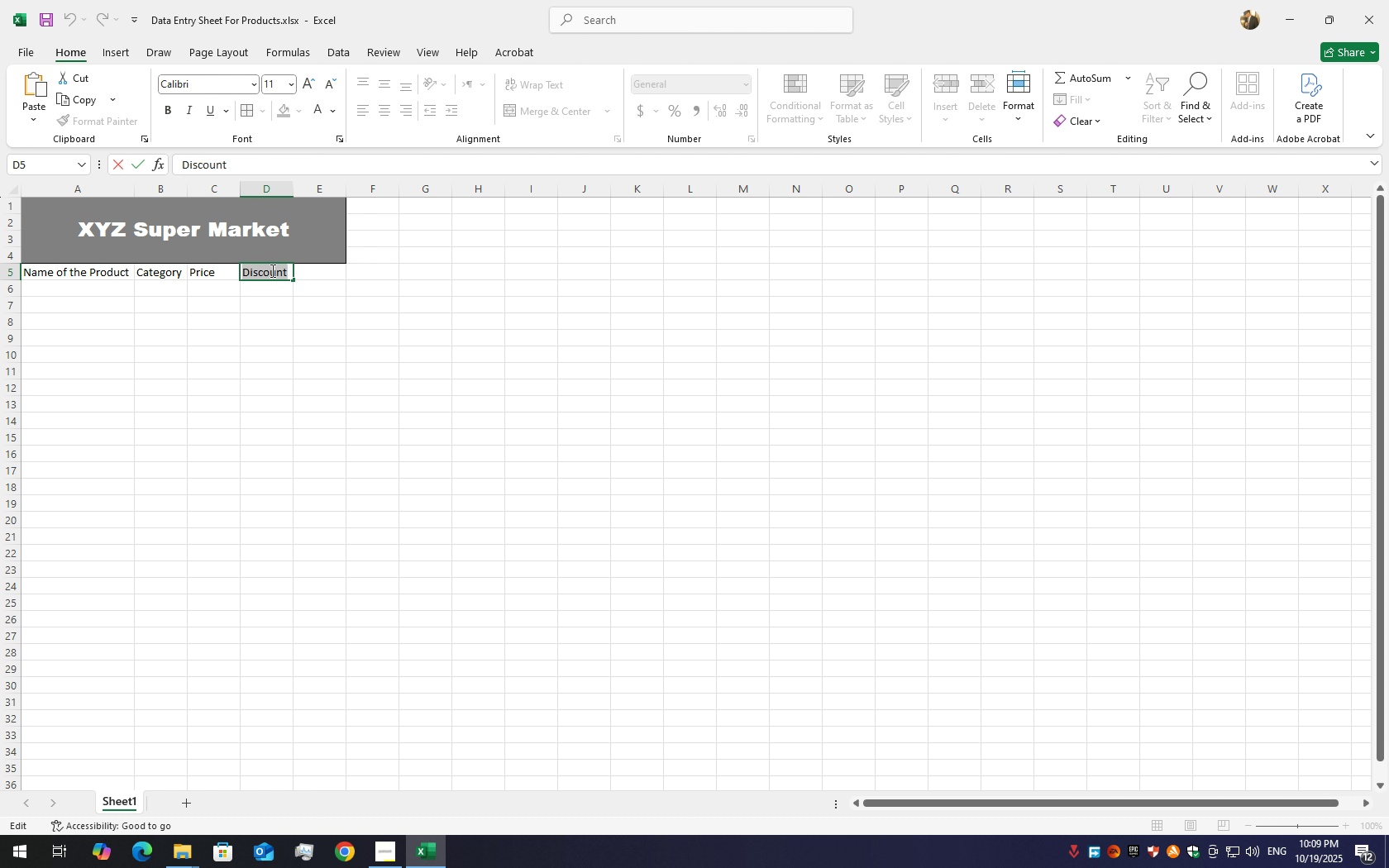 
hold_key(key=ShiftLeft, duration=1.23)
 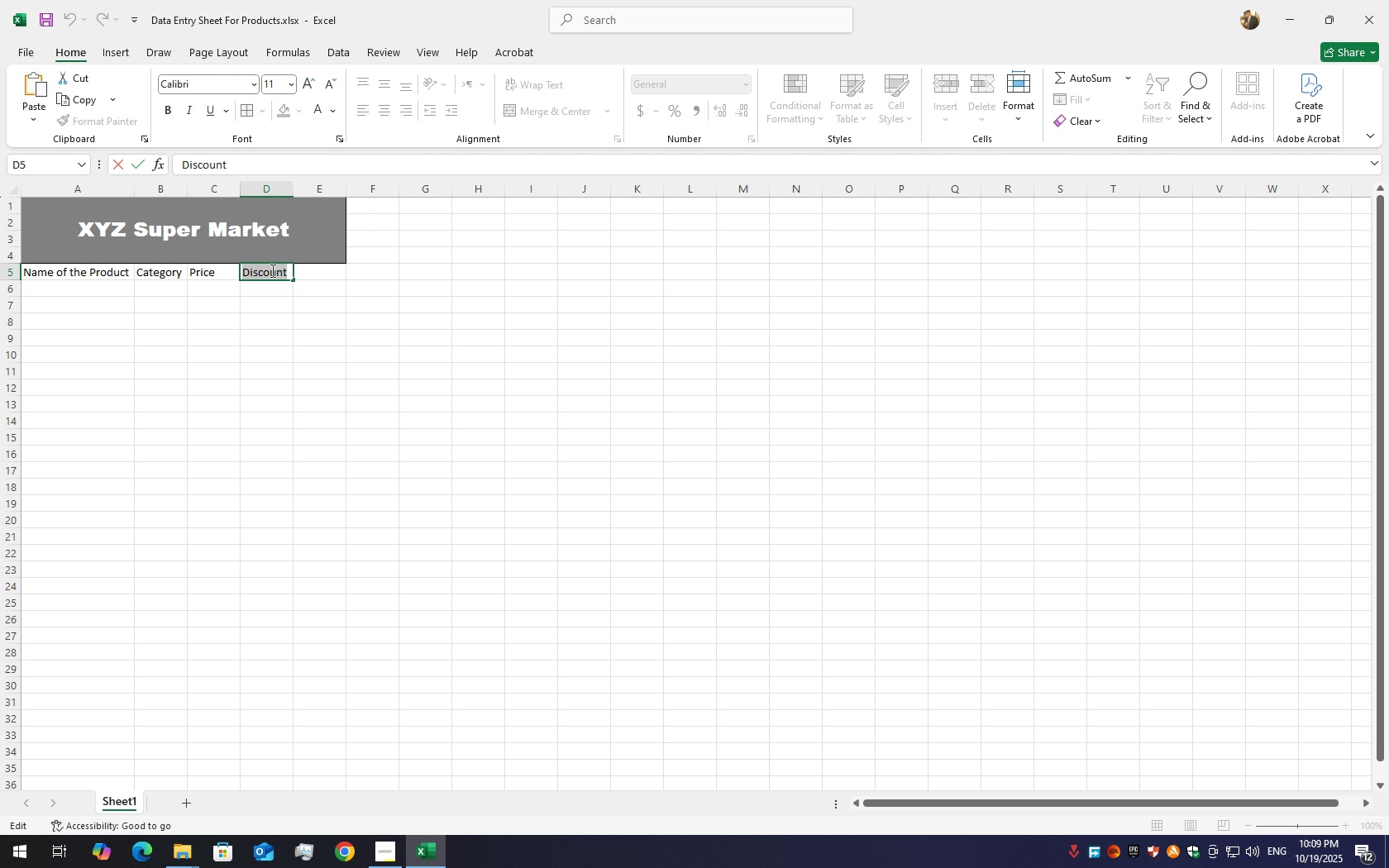 
key(Backspace)
 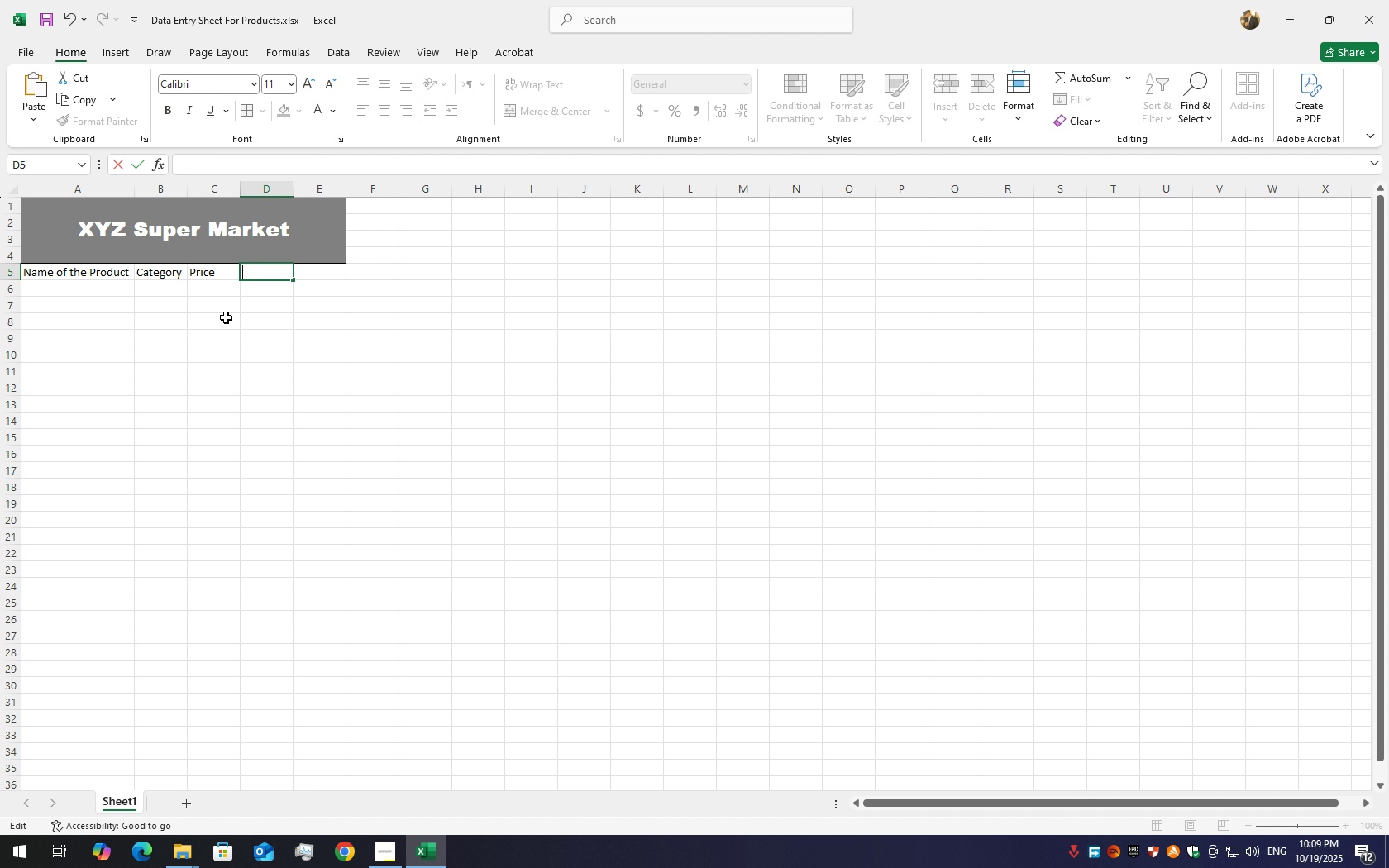 
left_click([226, 318])
 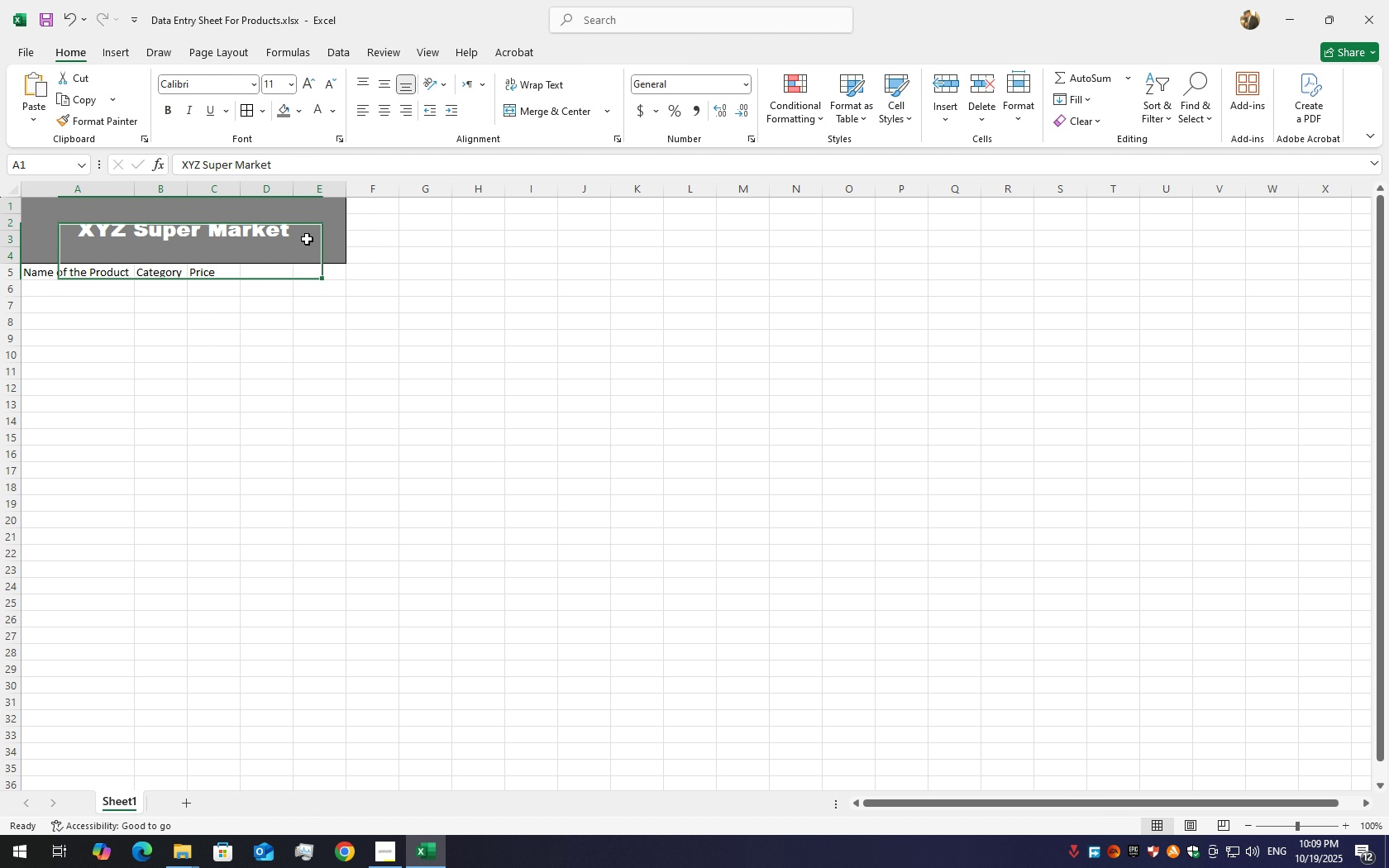 
left_click([307, 239])
 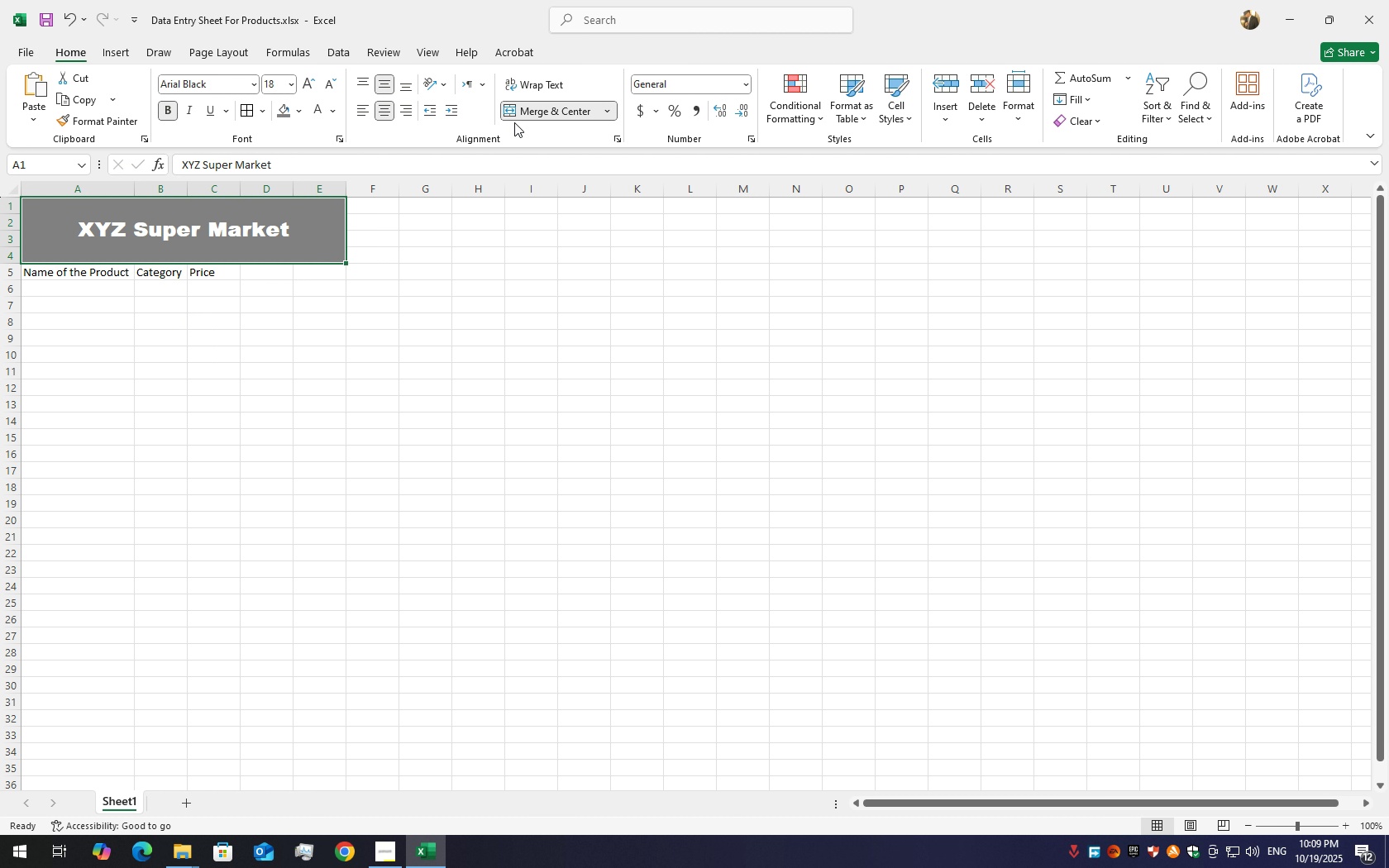 
left_click([521, 110])
 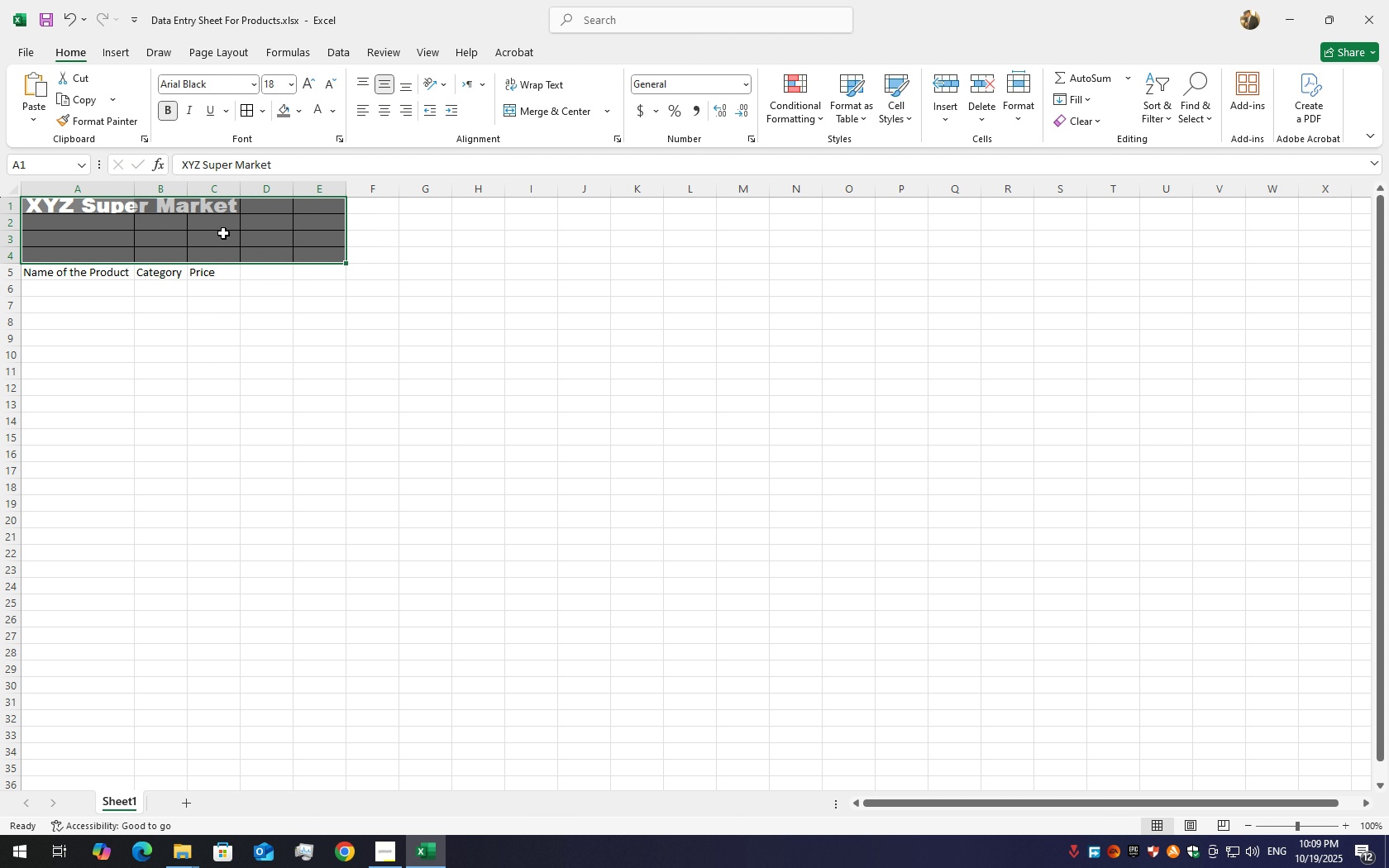 
left_click([224, 232])
 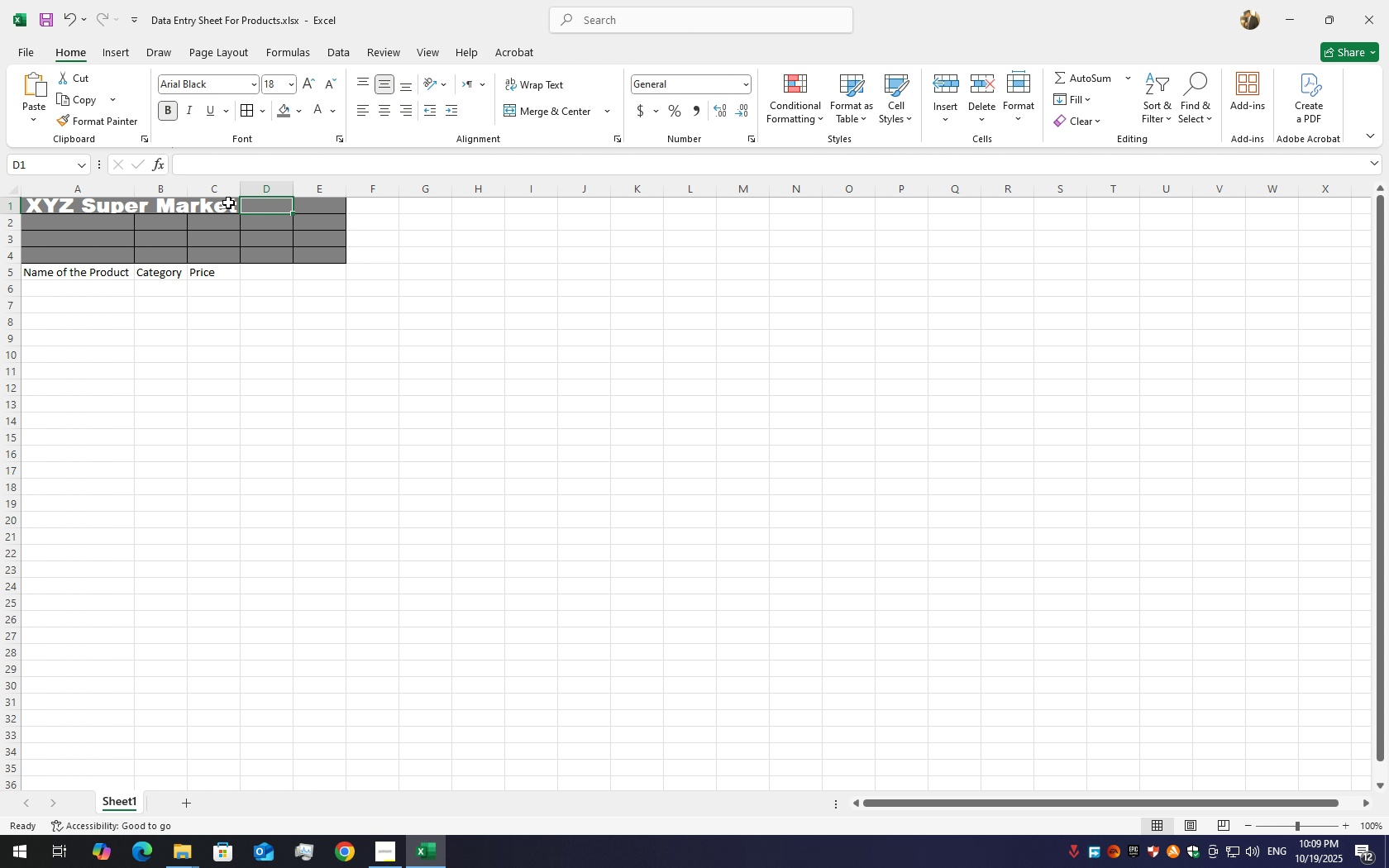 
left_click_drag(start_coordinate=[228, 203], to_coordinate=[56, 256])
 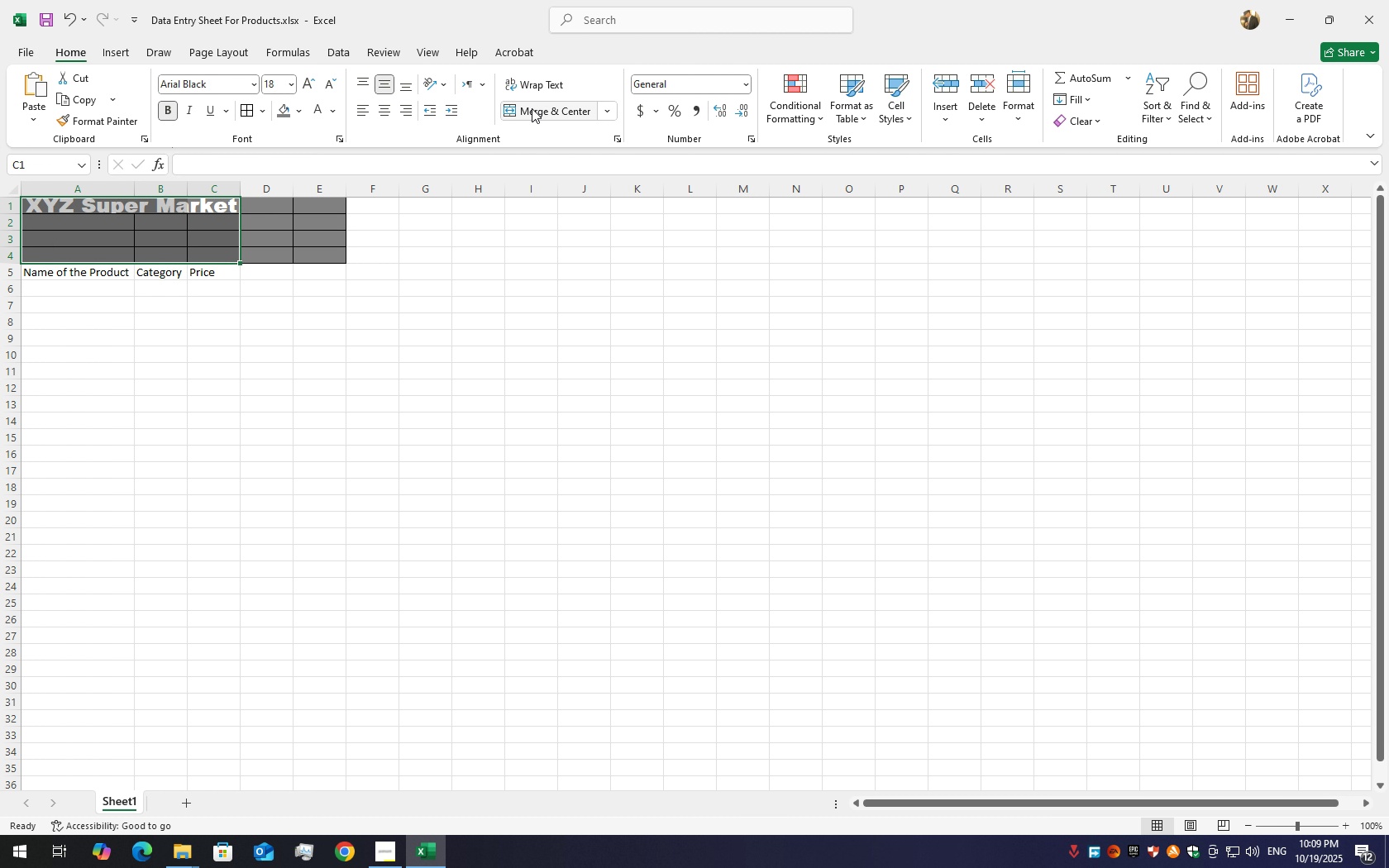 
left_click([532, 108])
 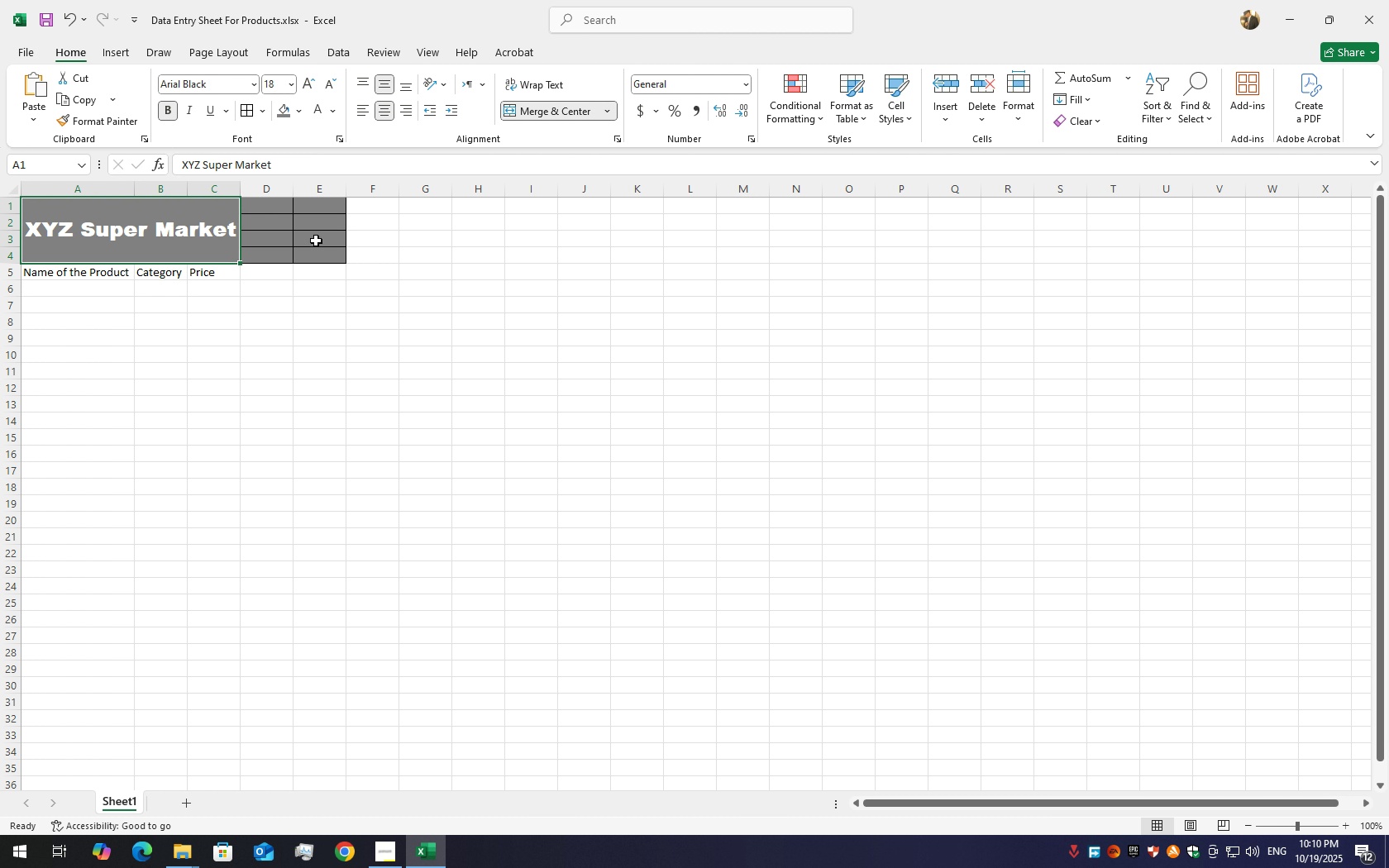 
left_click([316, 238])
 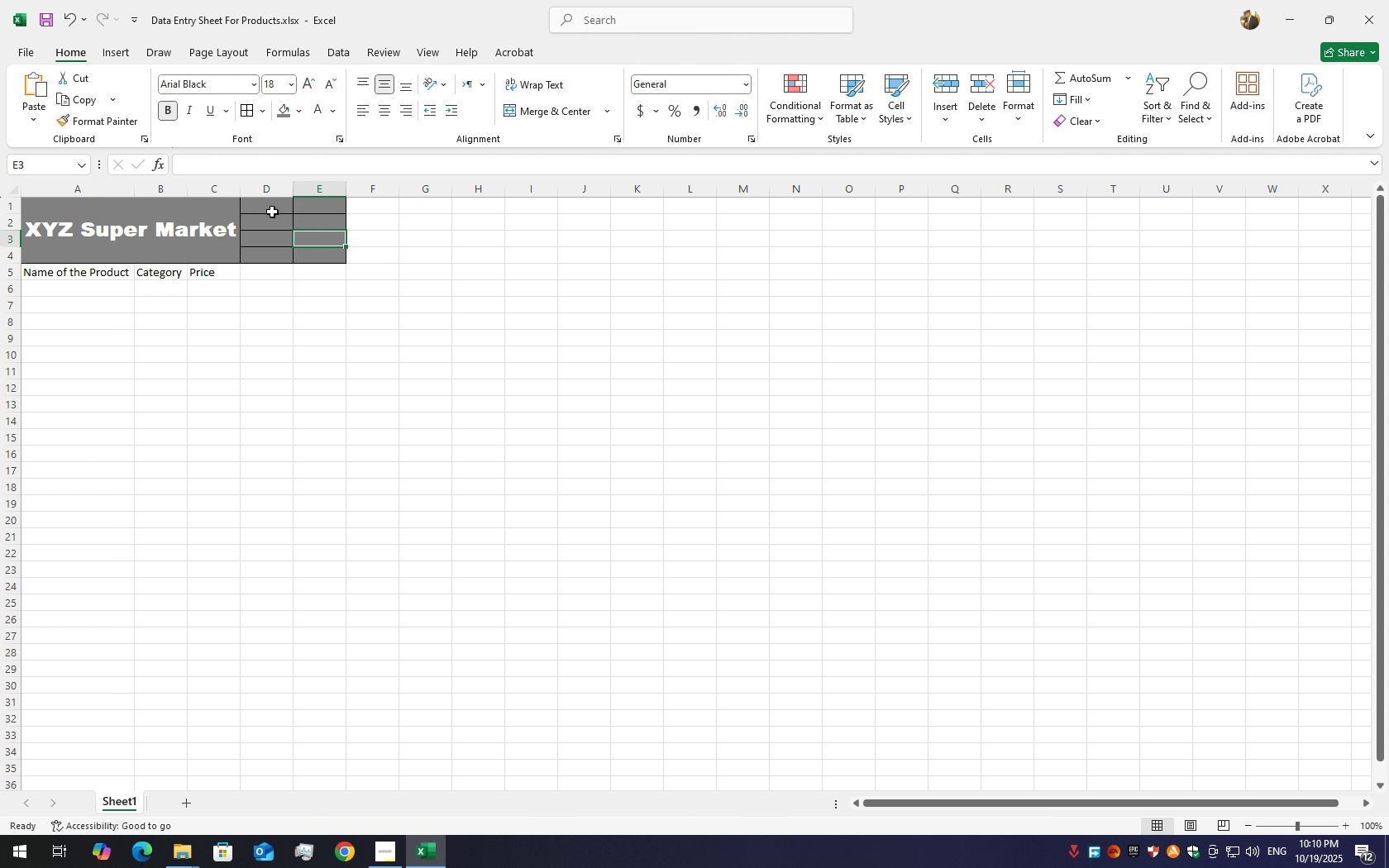 
left_click_drag(start_coordinate=[269, 211], to_coordinate=[330, 255])
 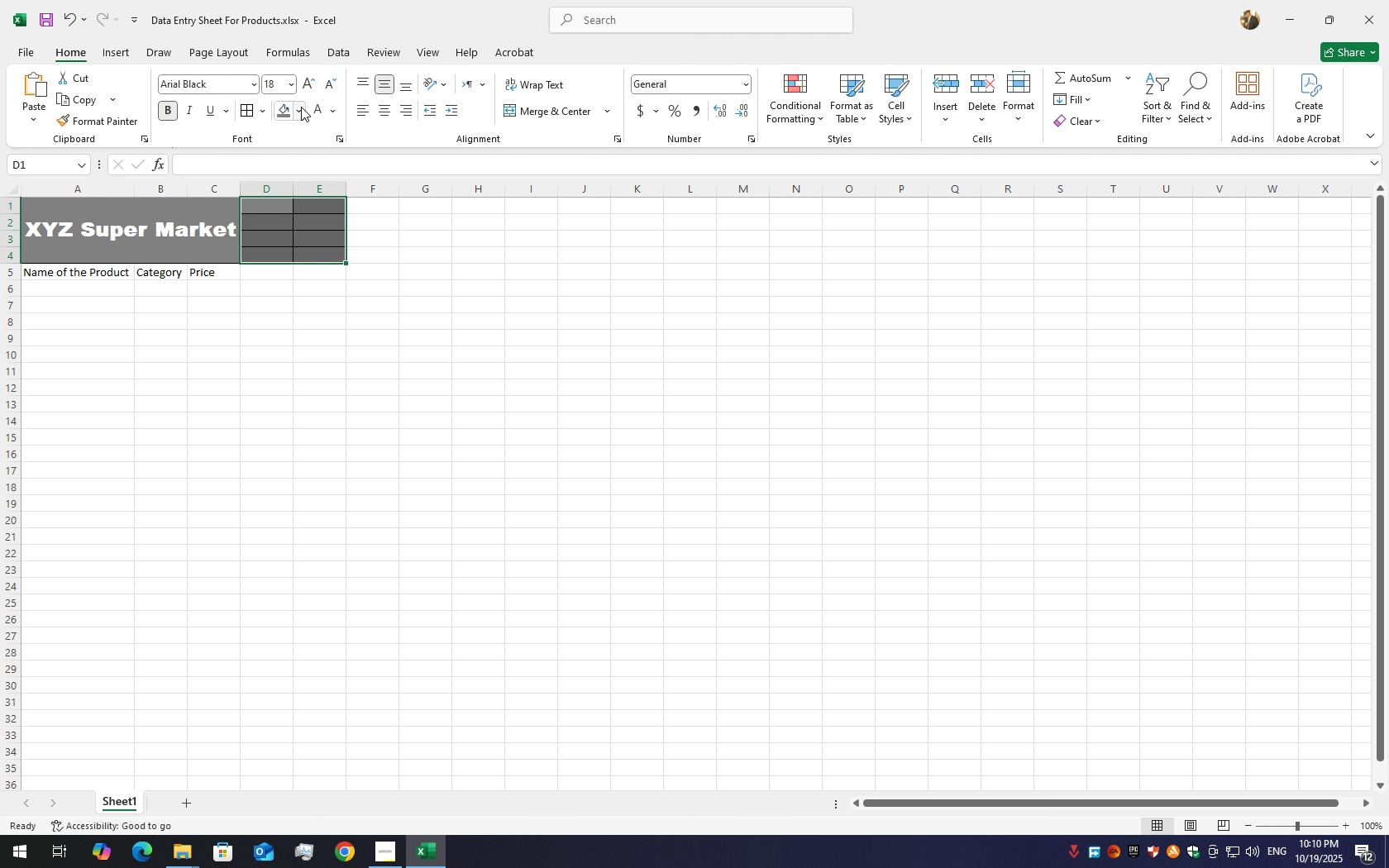 
left_click([301, 107])
 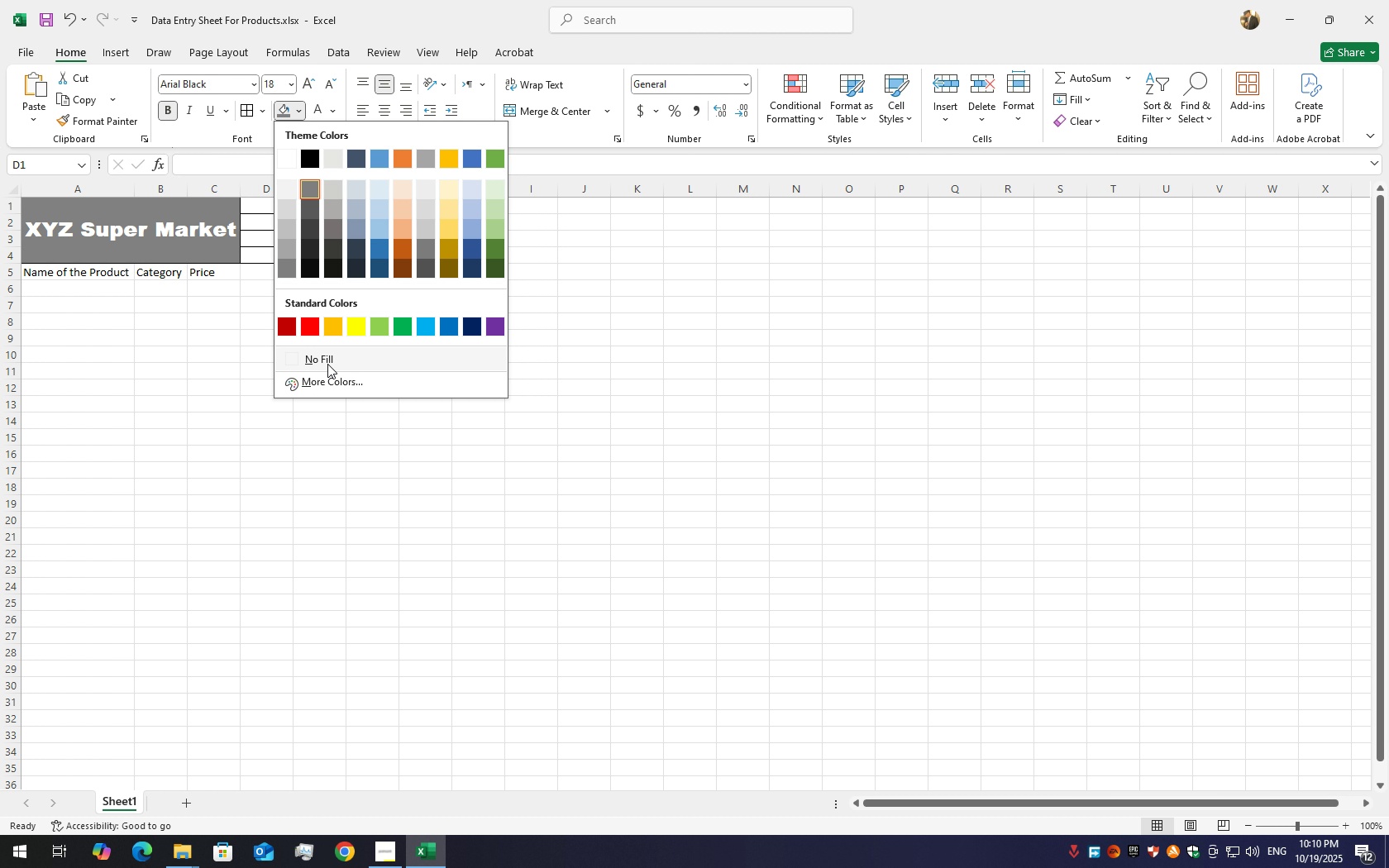 
left_click([327, 364])
 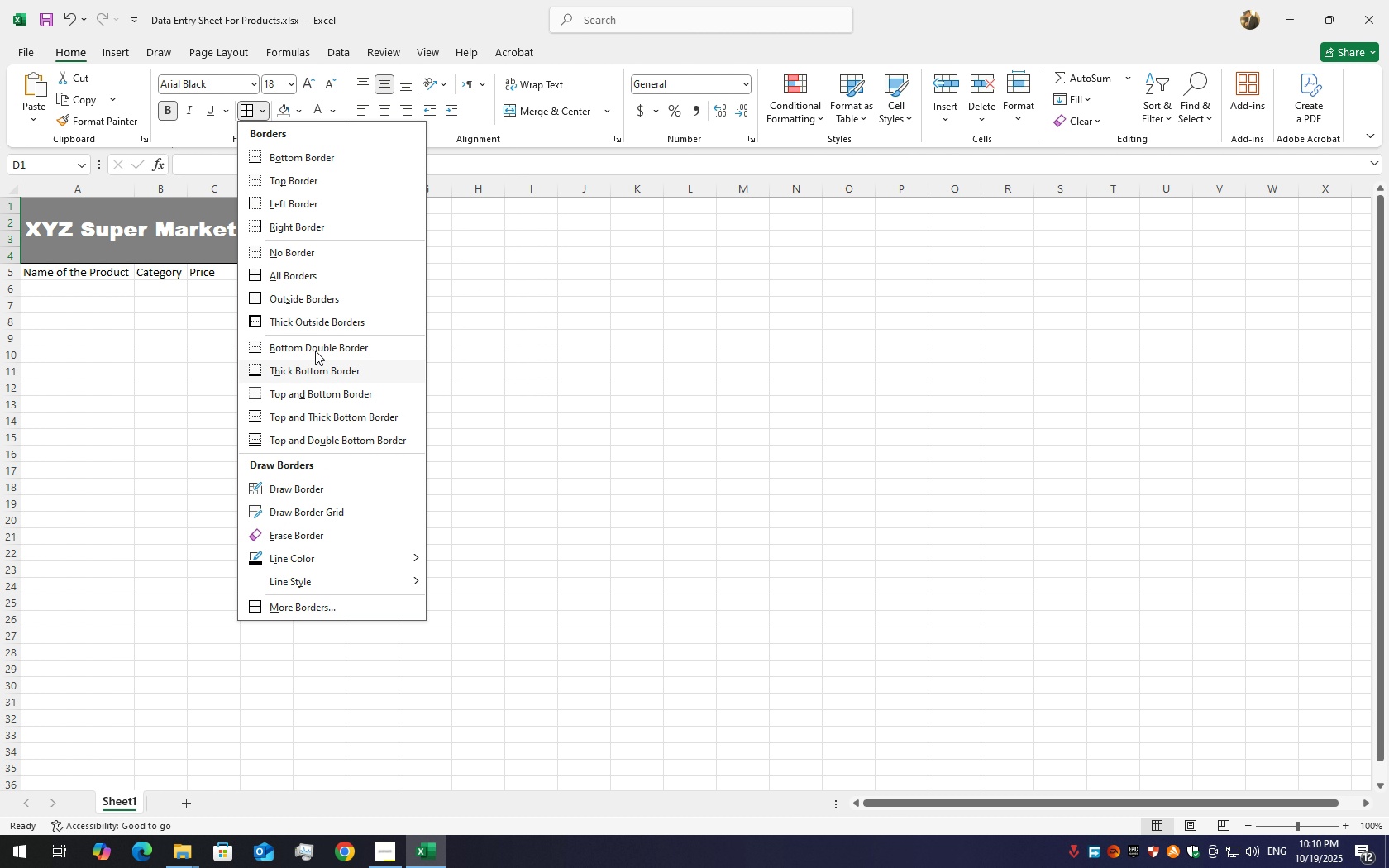 
wait(6.02)
 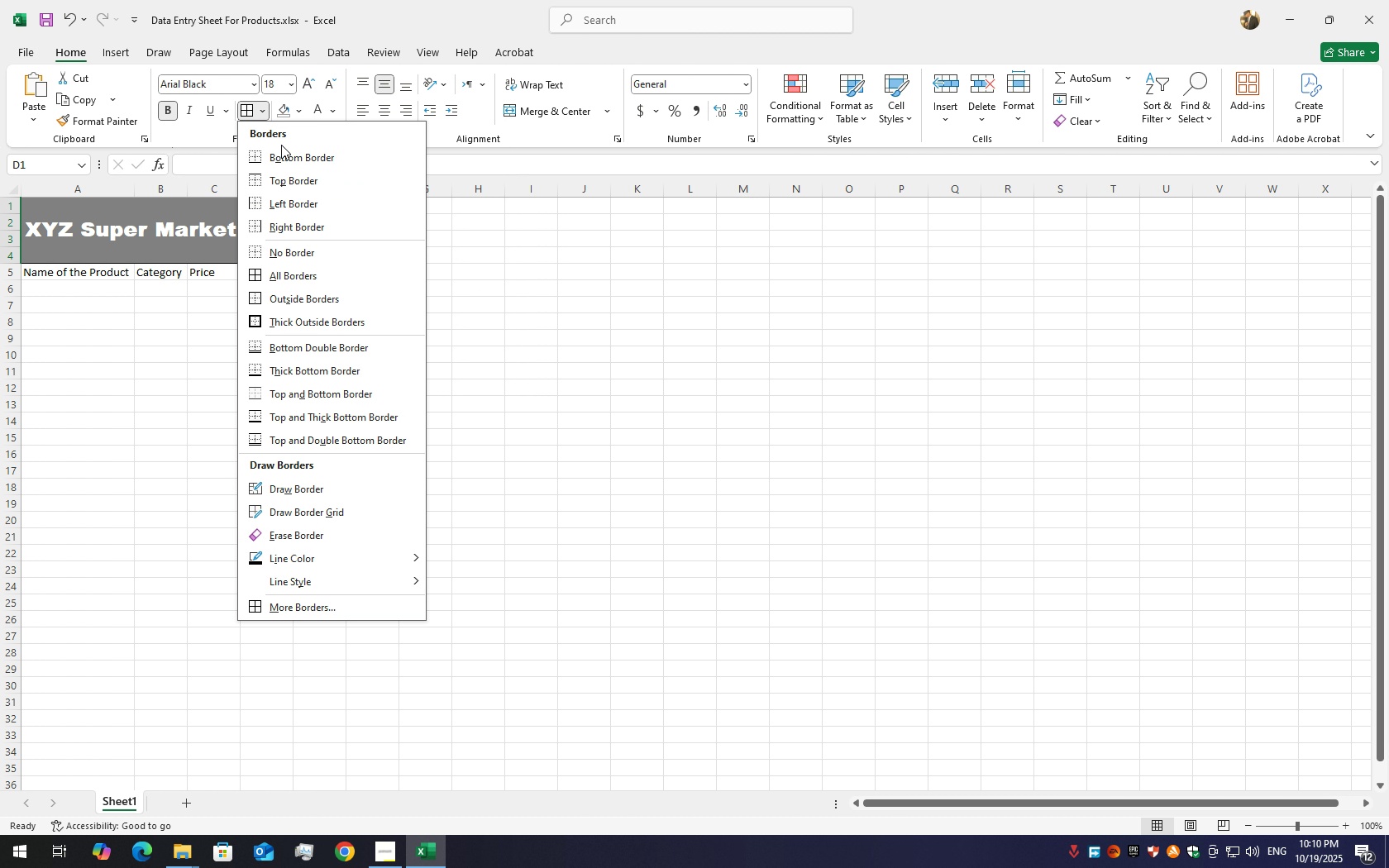 
left_click([291, 246])
 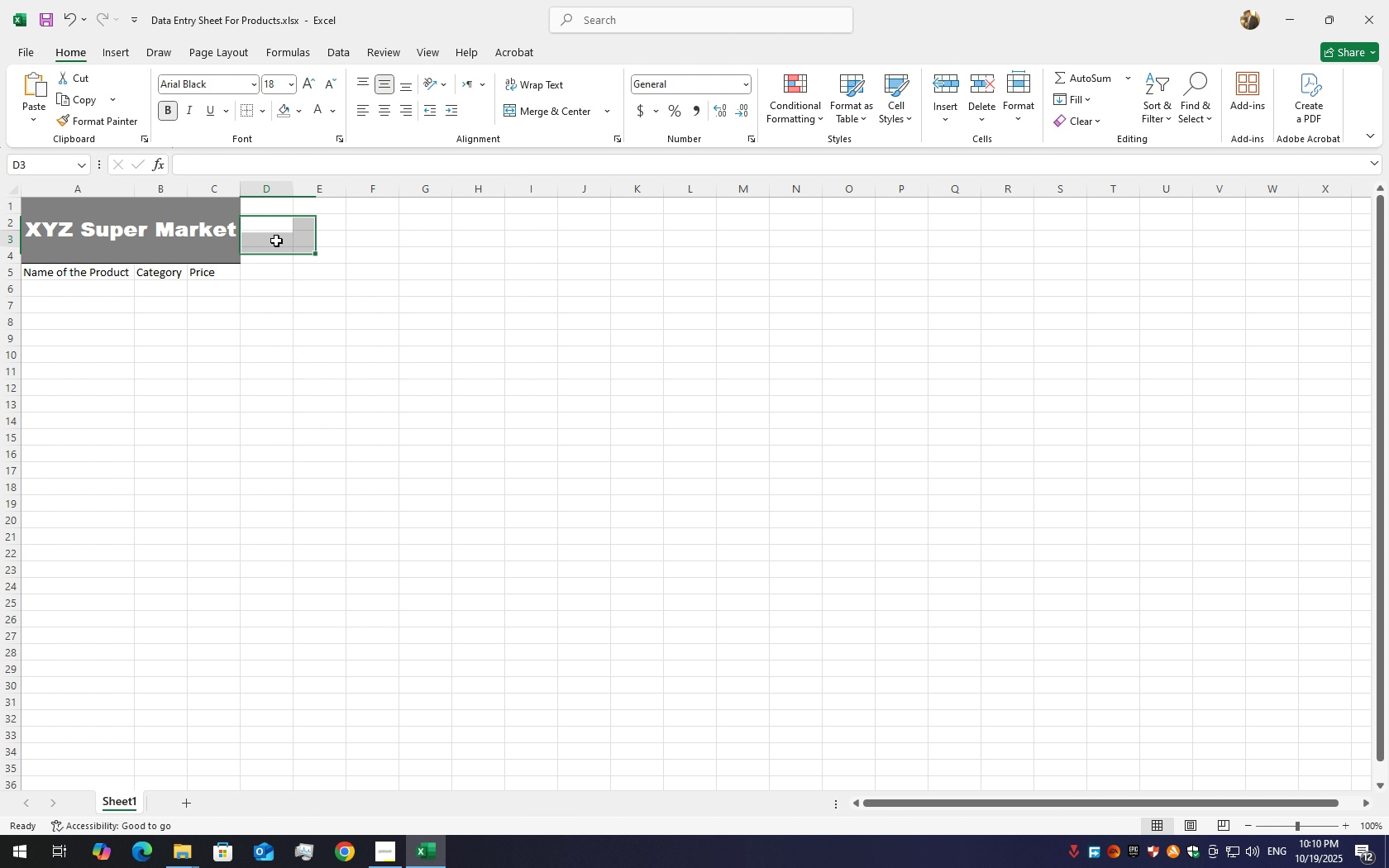 
left_click([276, 241])
 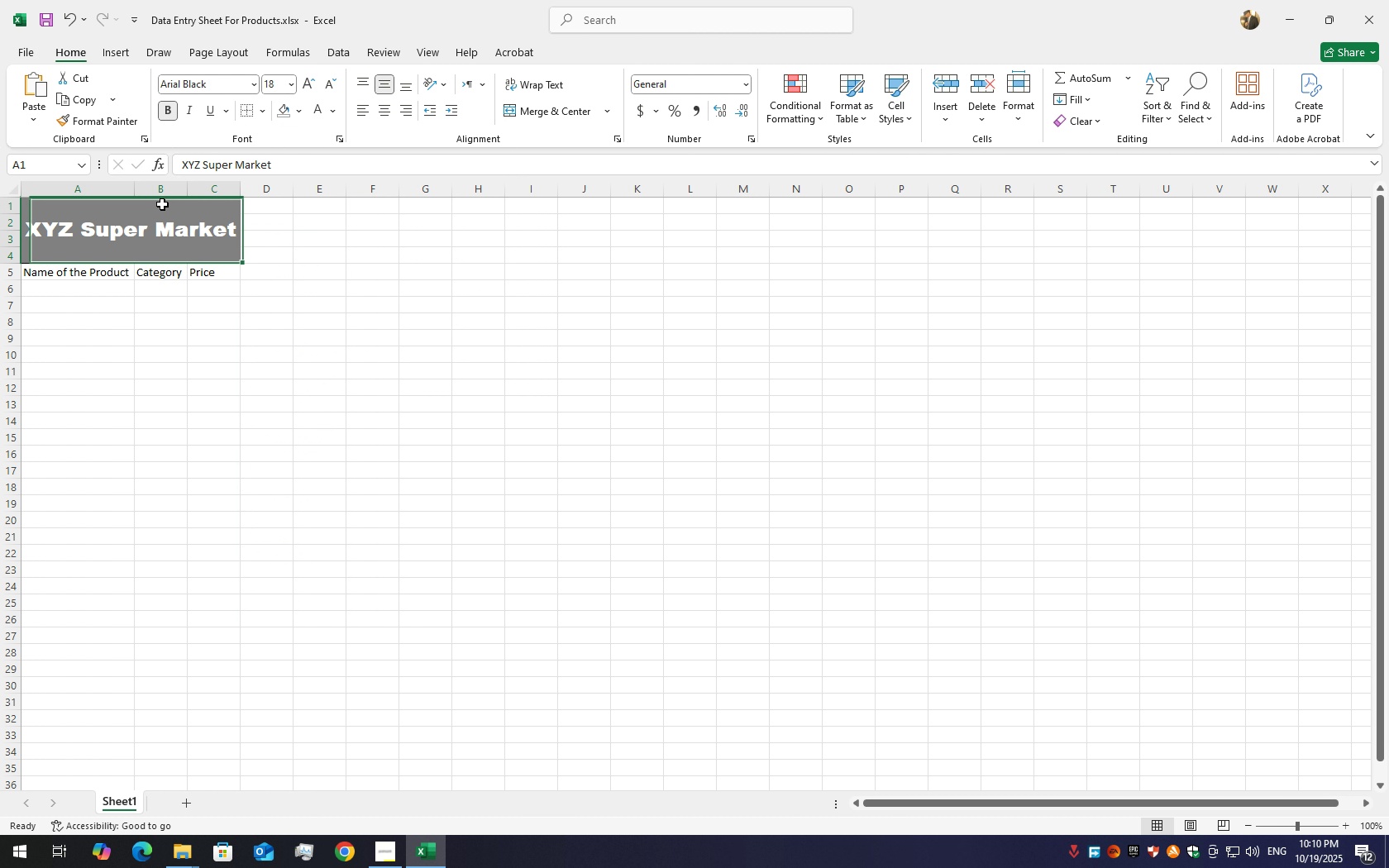 
left_click([162, 204])
 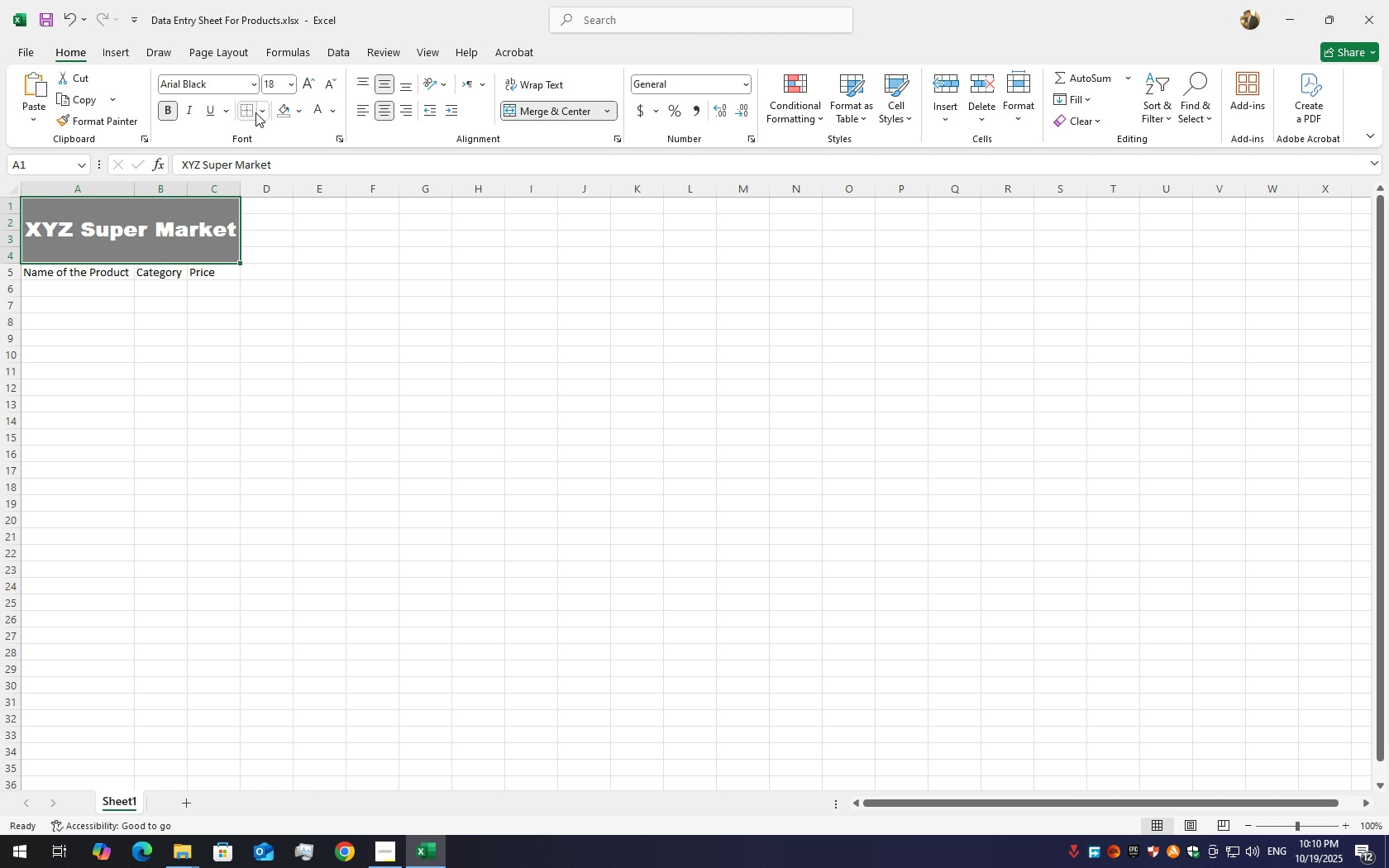 
left_click([260, 112])
 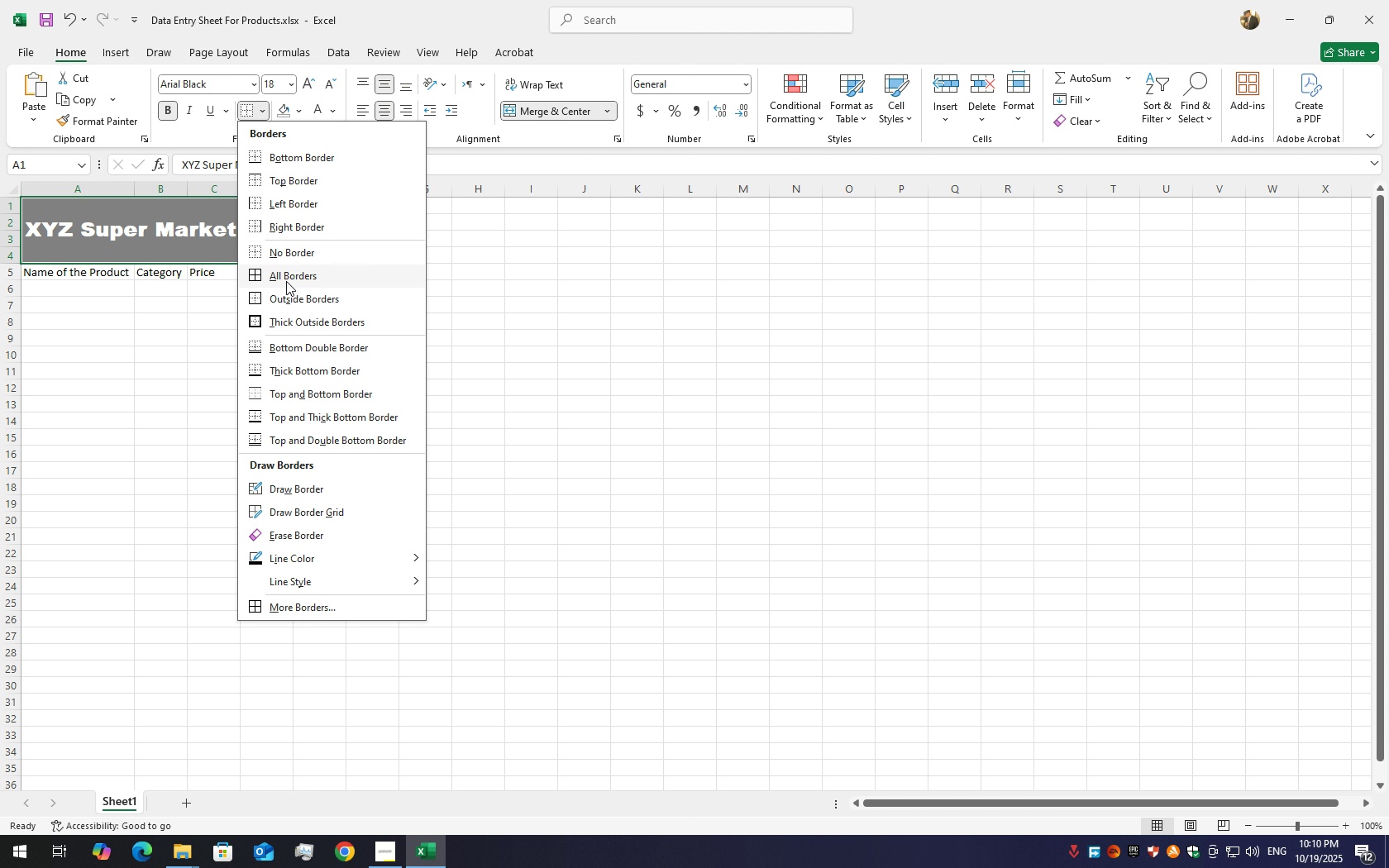 
left_click([286, 279])
 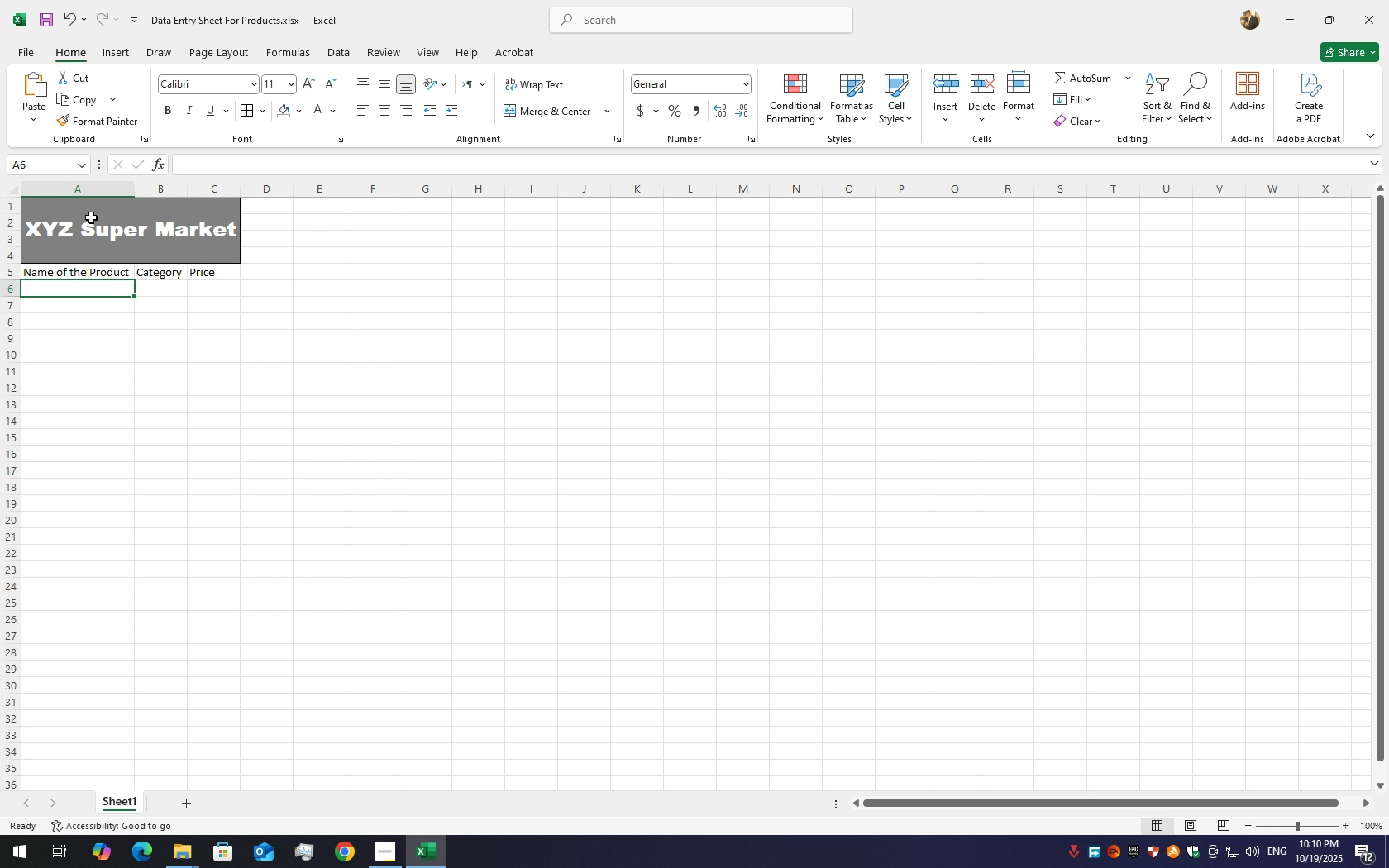 
wait(5.73)
 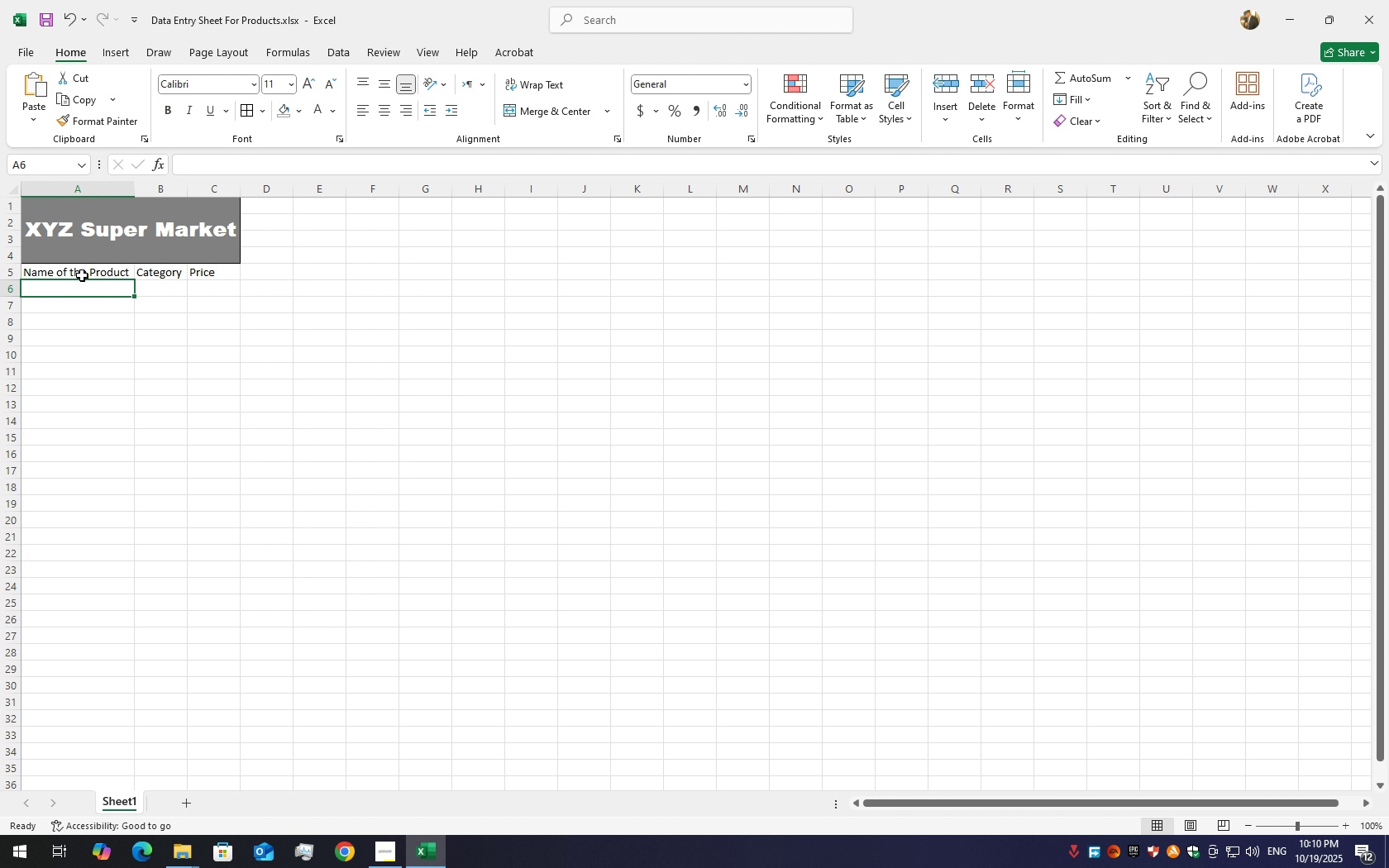 
left_click_drag(start_coordinate=[39, 201], to_coordinate=[84, 717])
 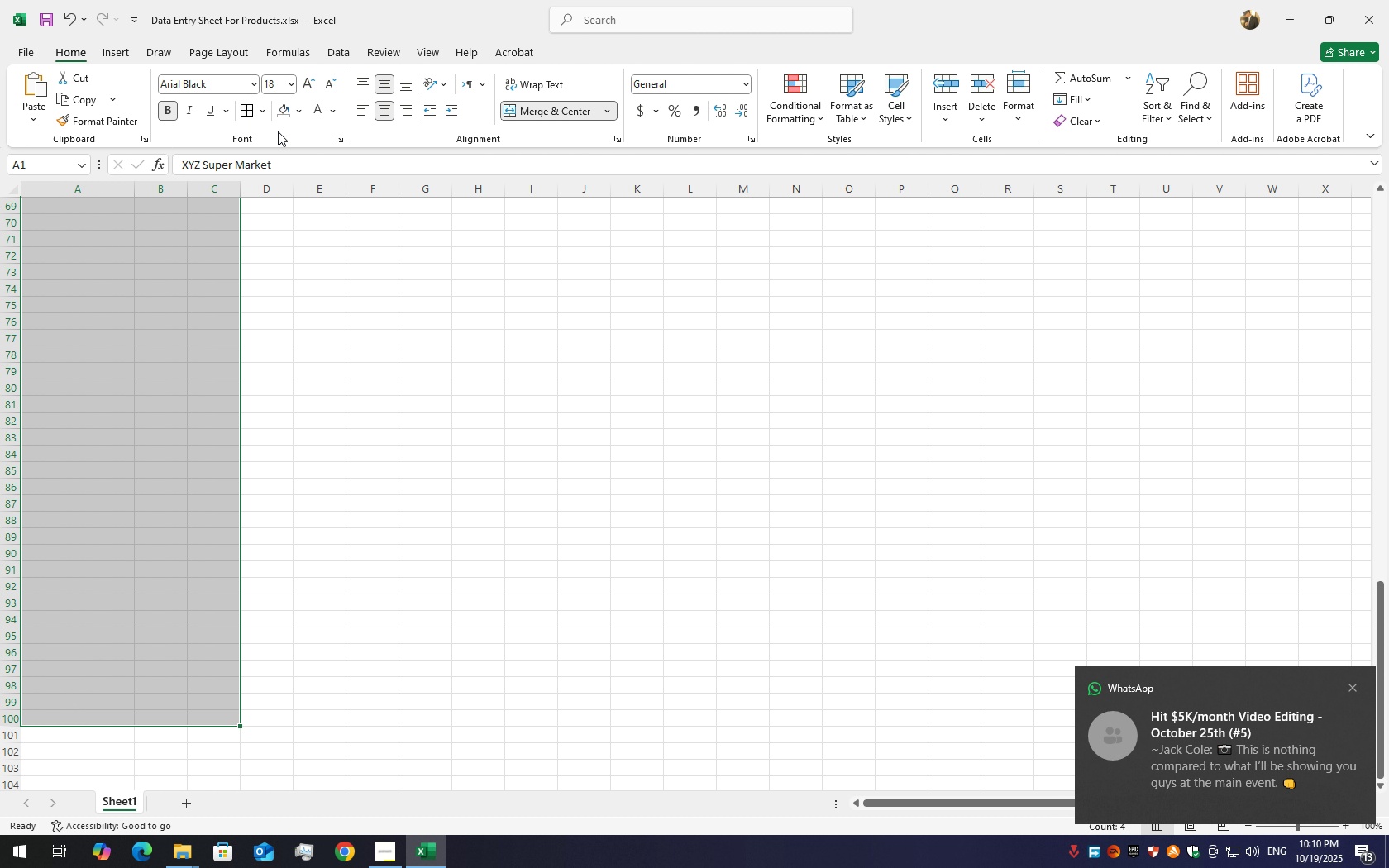 
left_click([246, 103])
 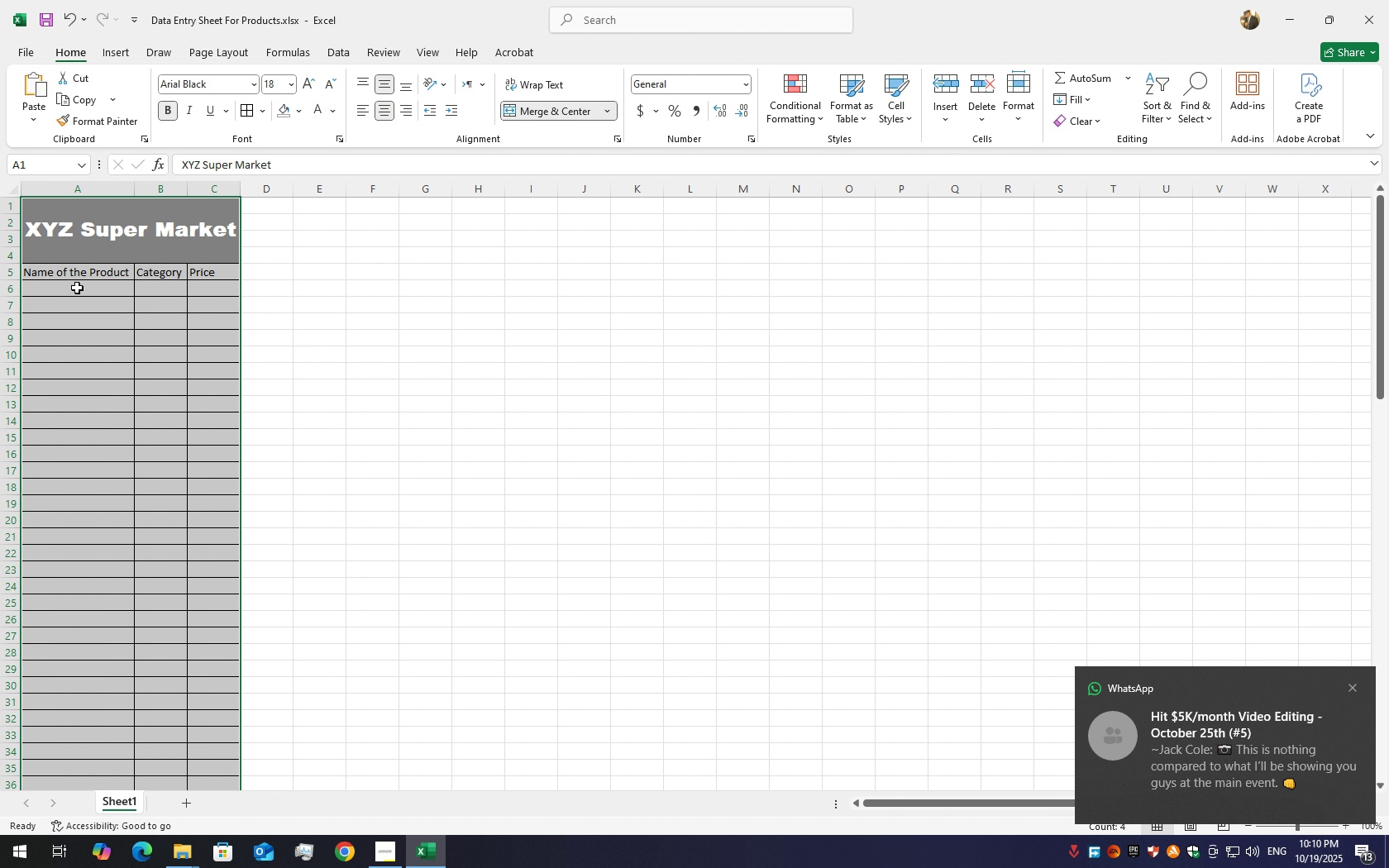 
left_click([79, 291])
 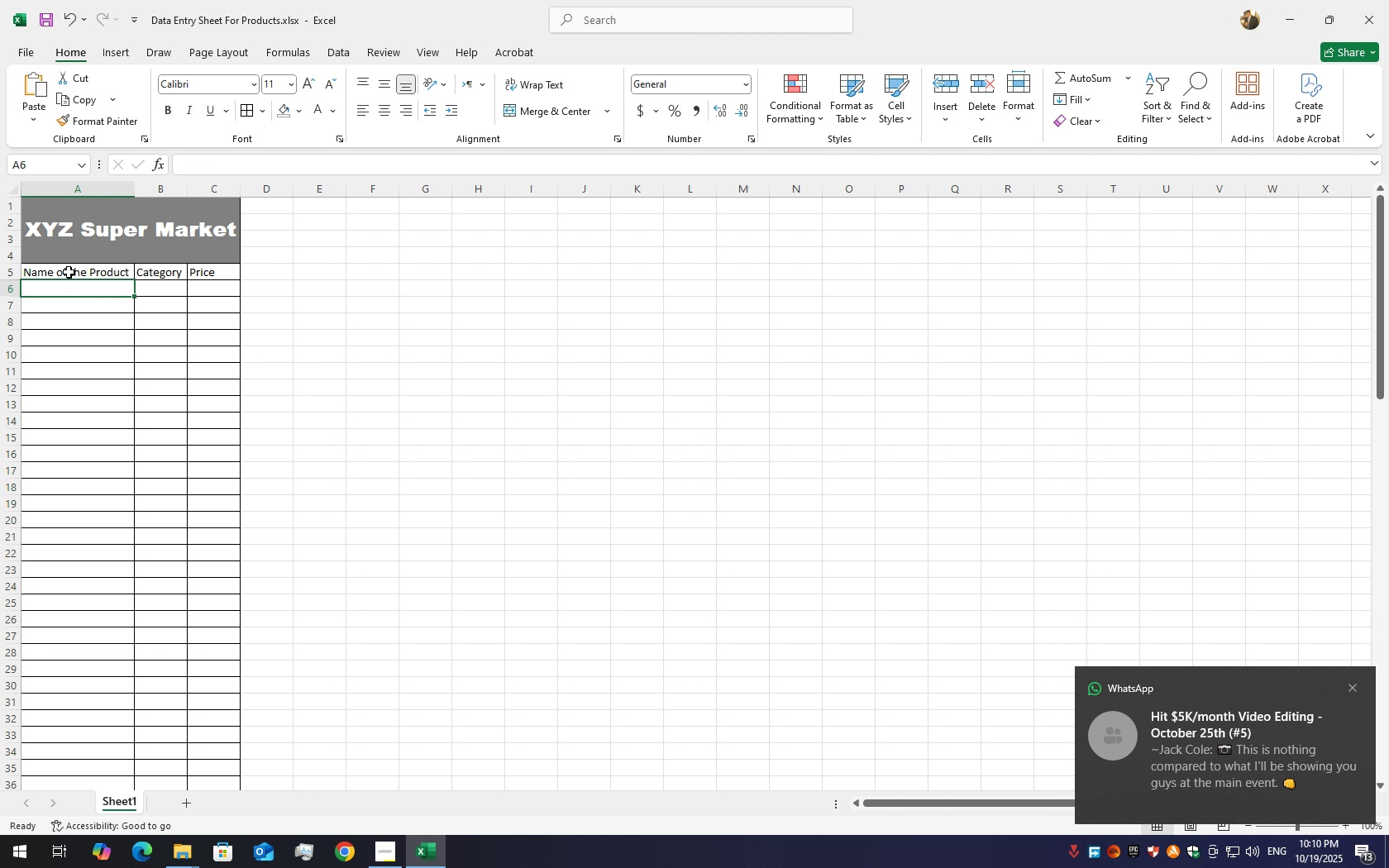 
left_click_drag(start_coordinate=[69, 272], to_coordinate=[195, 275])
 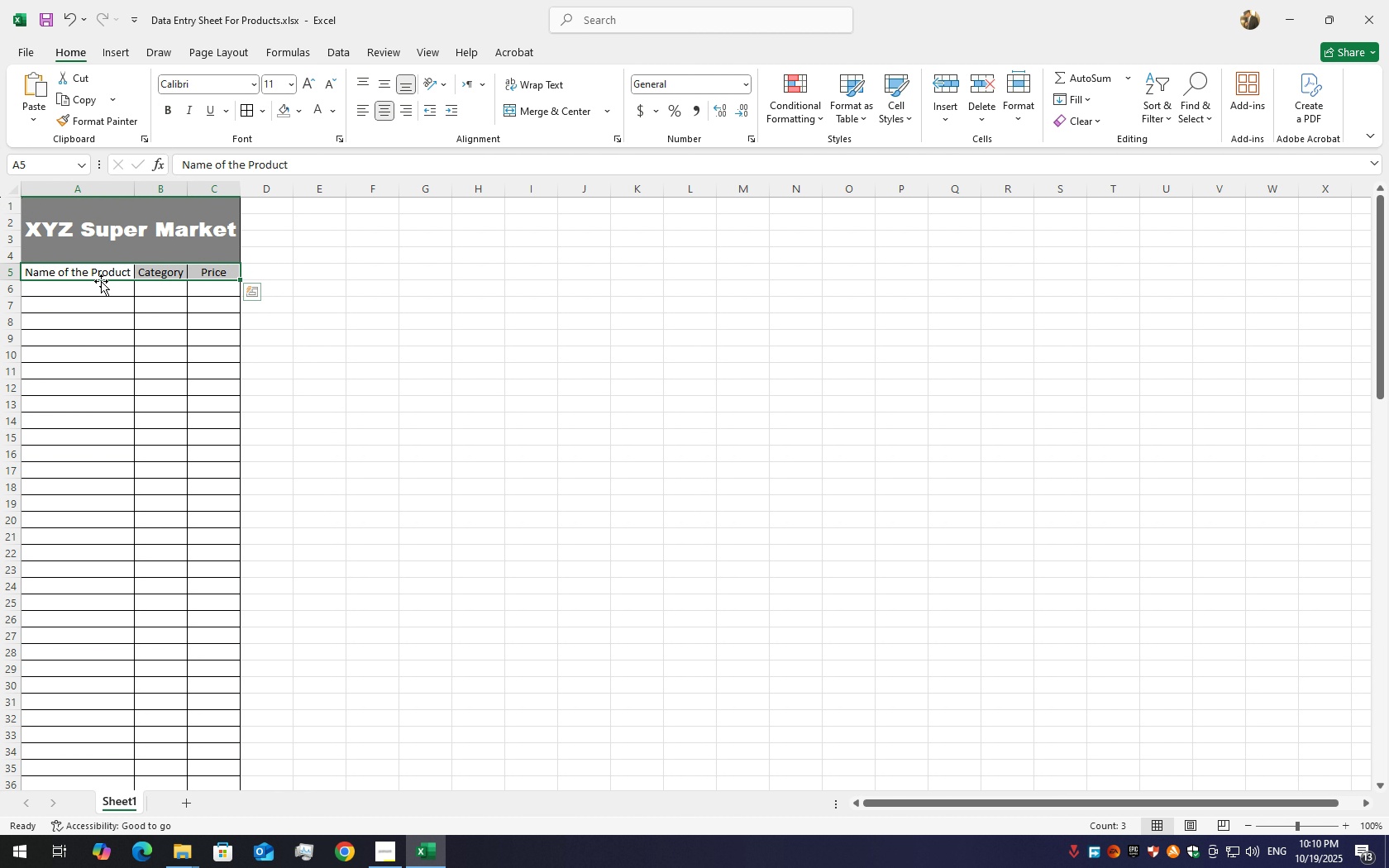 
left_click([90, 284])
 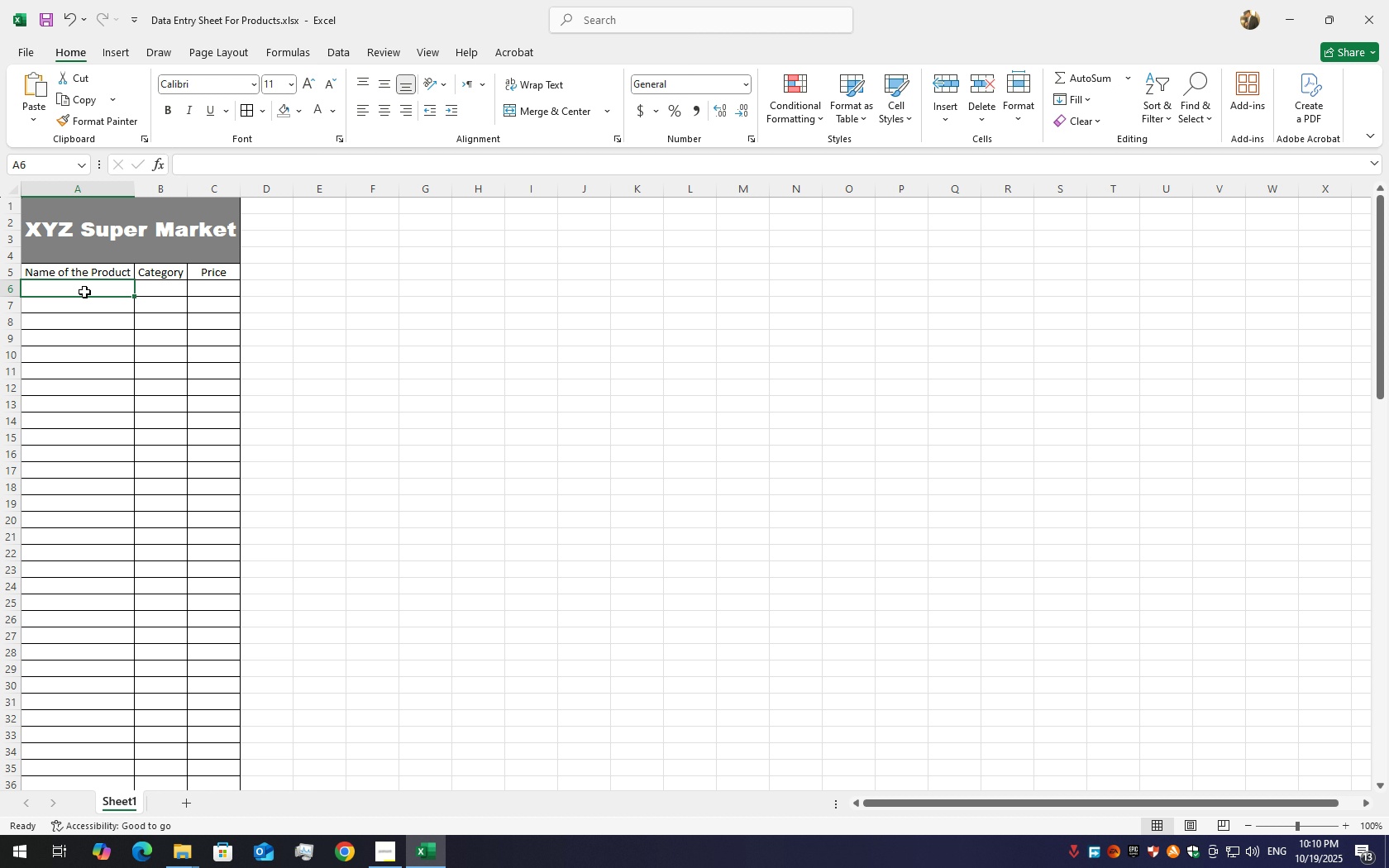 
left_click([84, 292])
 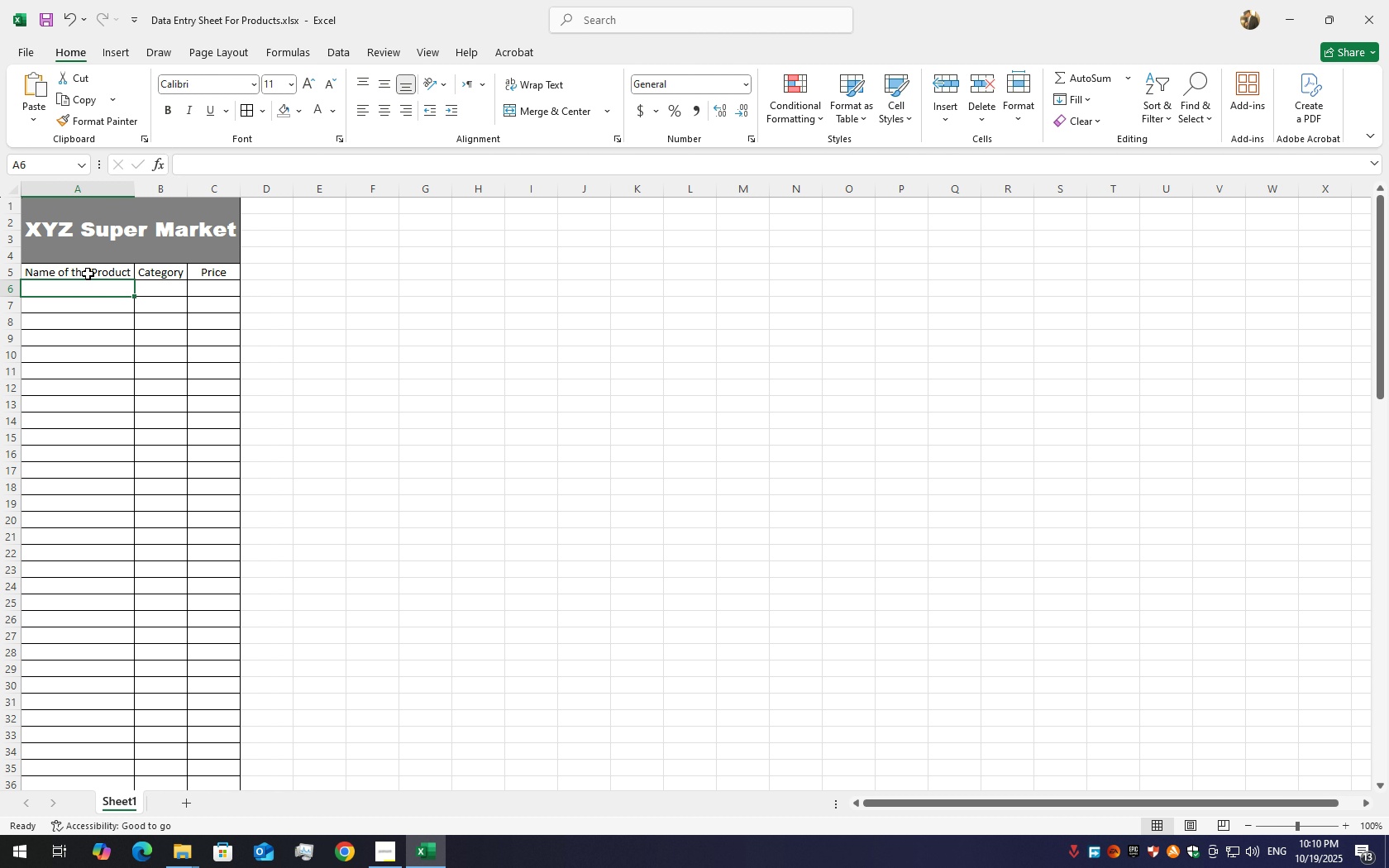 
left_click_drag(start_coordinate=[88, 274], to_coordinate=[220, 685])
 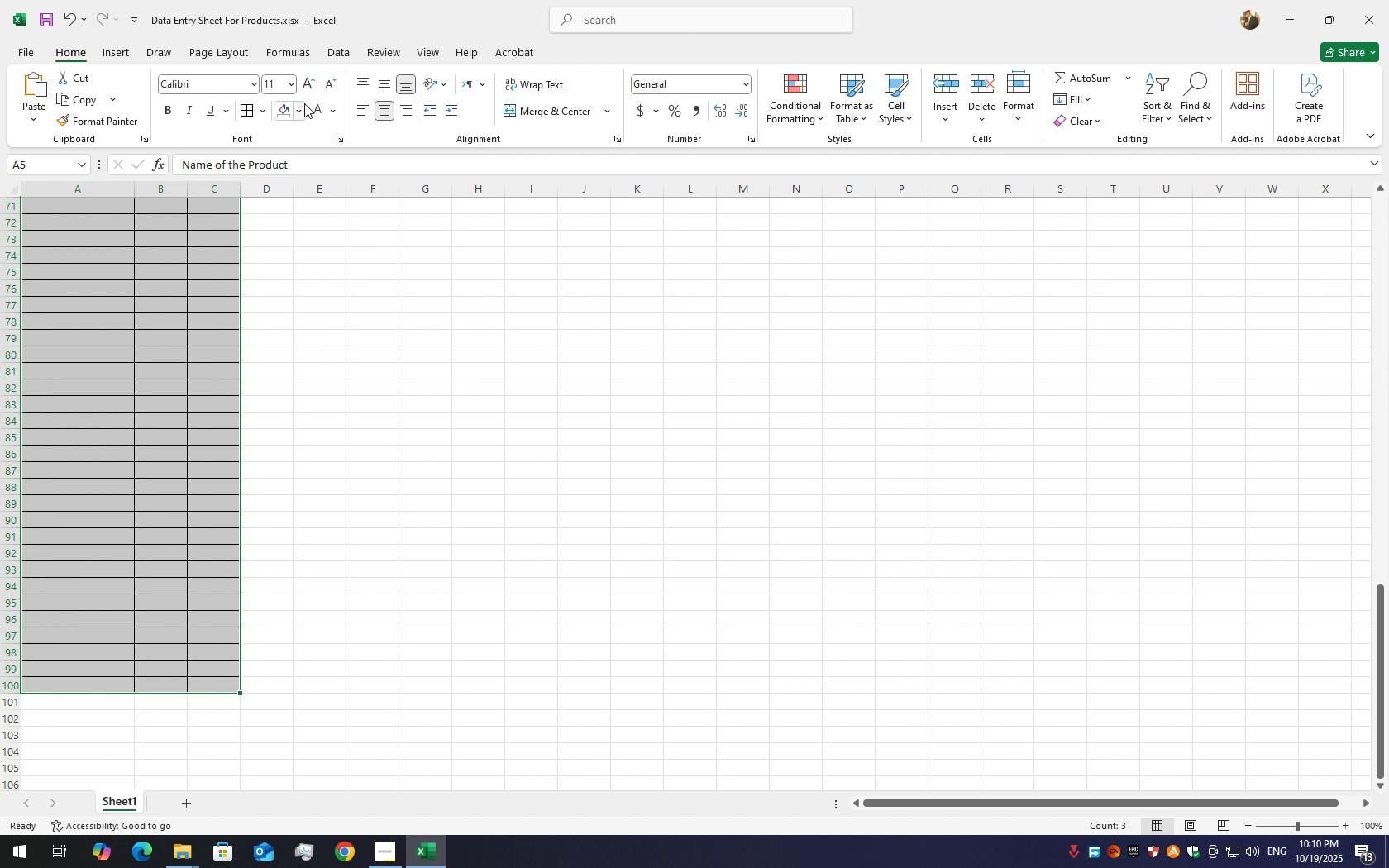 
left_click([301, 107])
 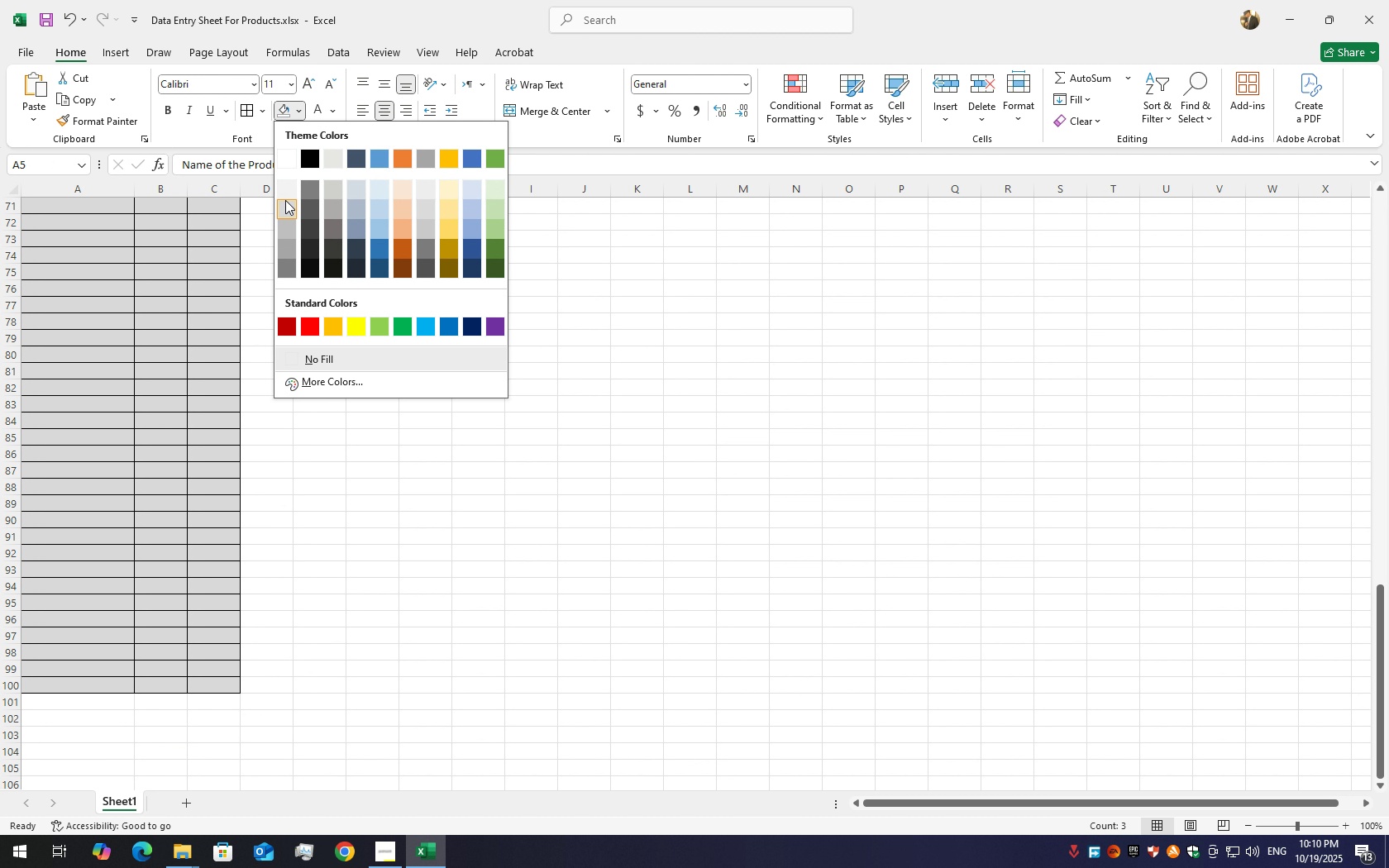 
left_click([284, 192])
 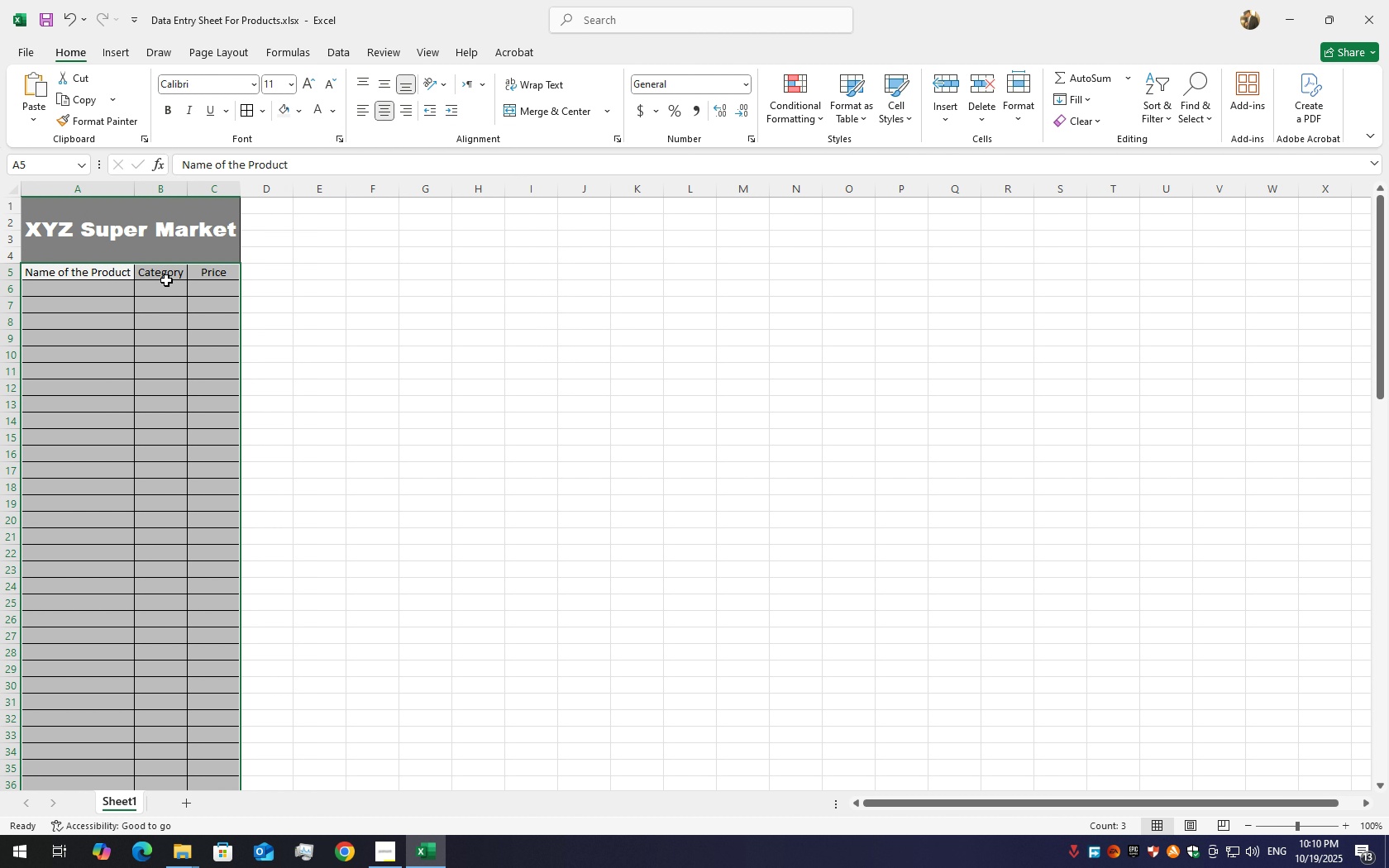 
scroll: coordinate [169, 279], scroll_direction: up, amount: 5.0
 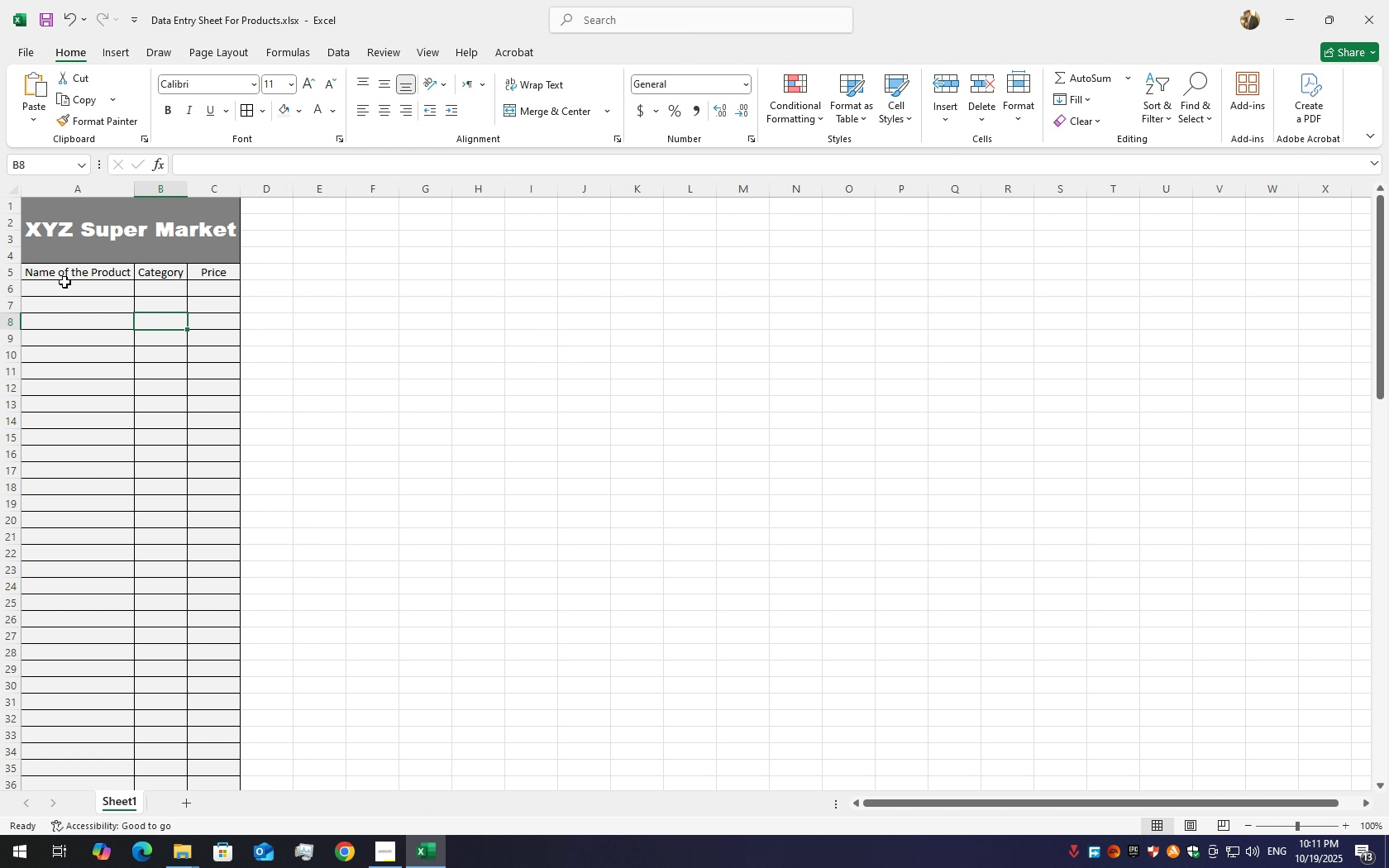 
left_click([86, 261])
 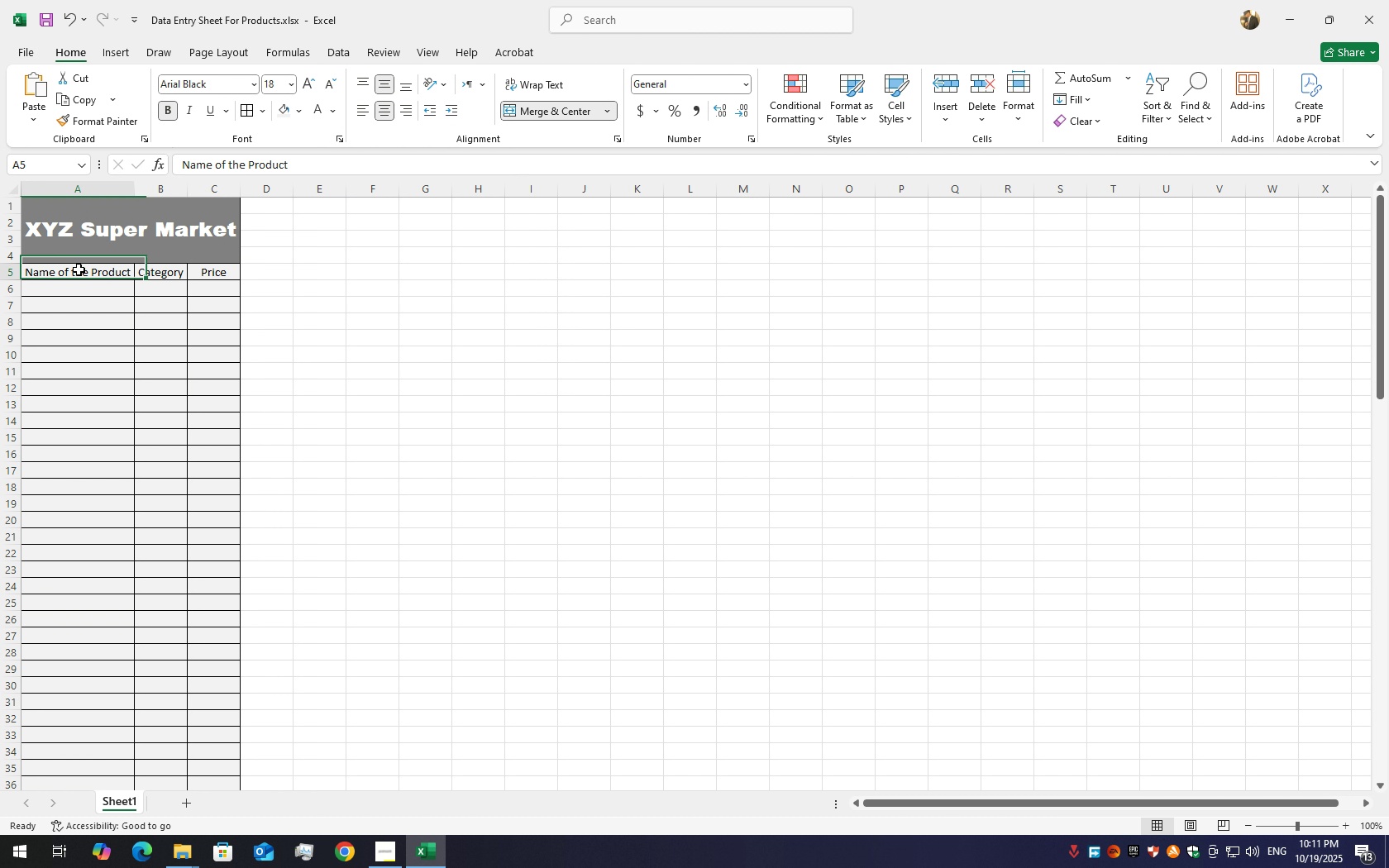 
left_click_drag(start_coordinate=[79, 269], to_coordinate=[212, 270])
 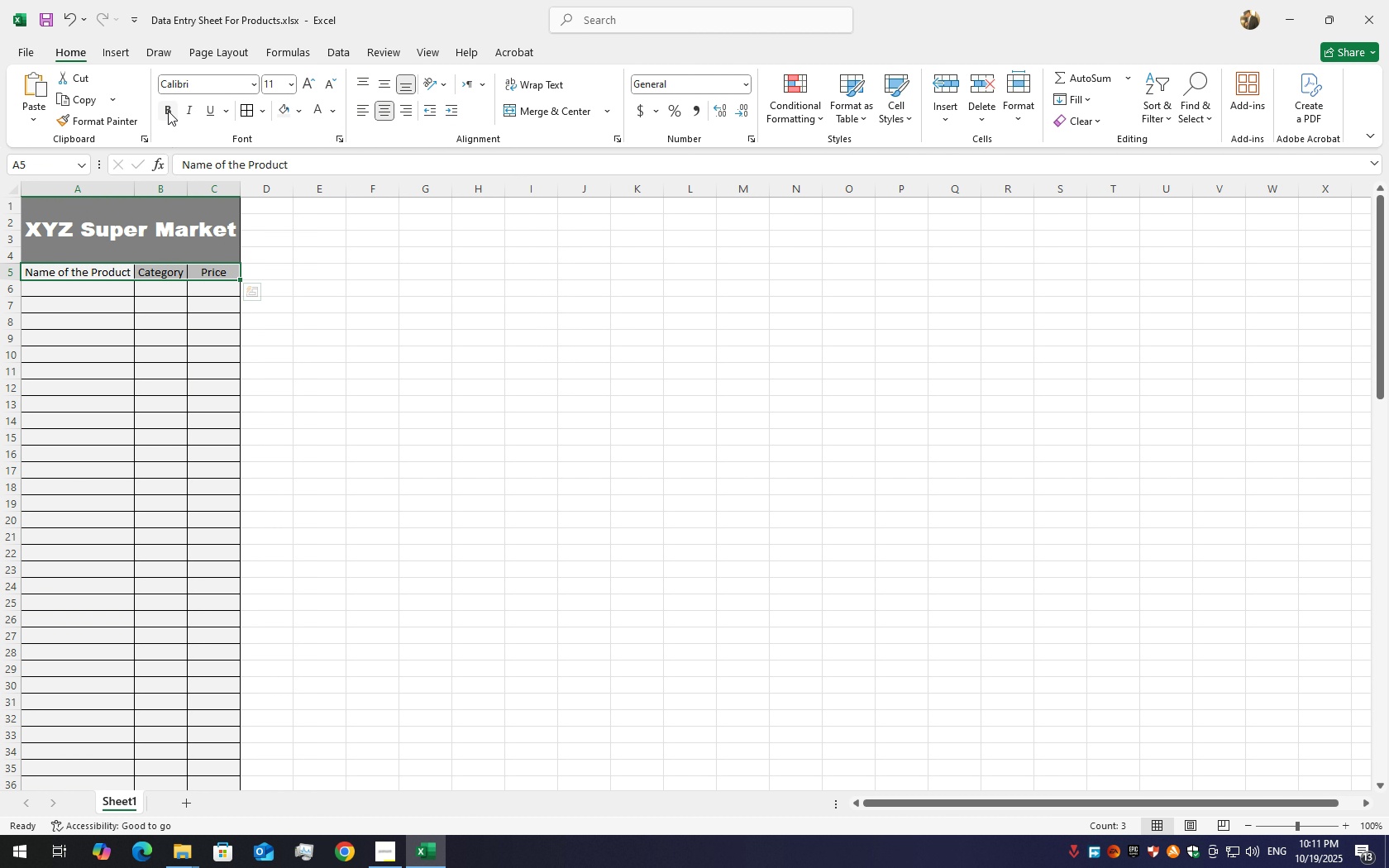 
left_click([168, 111])
 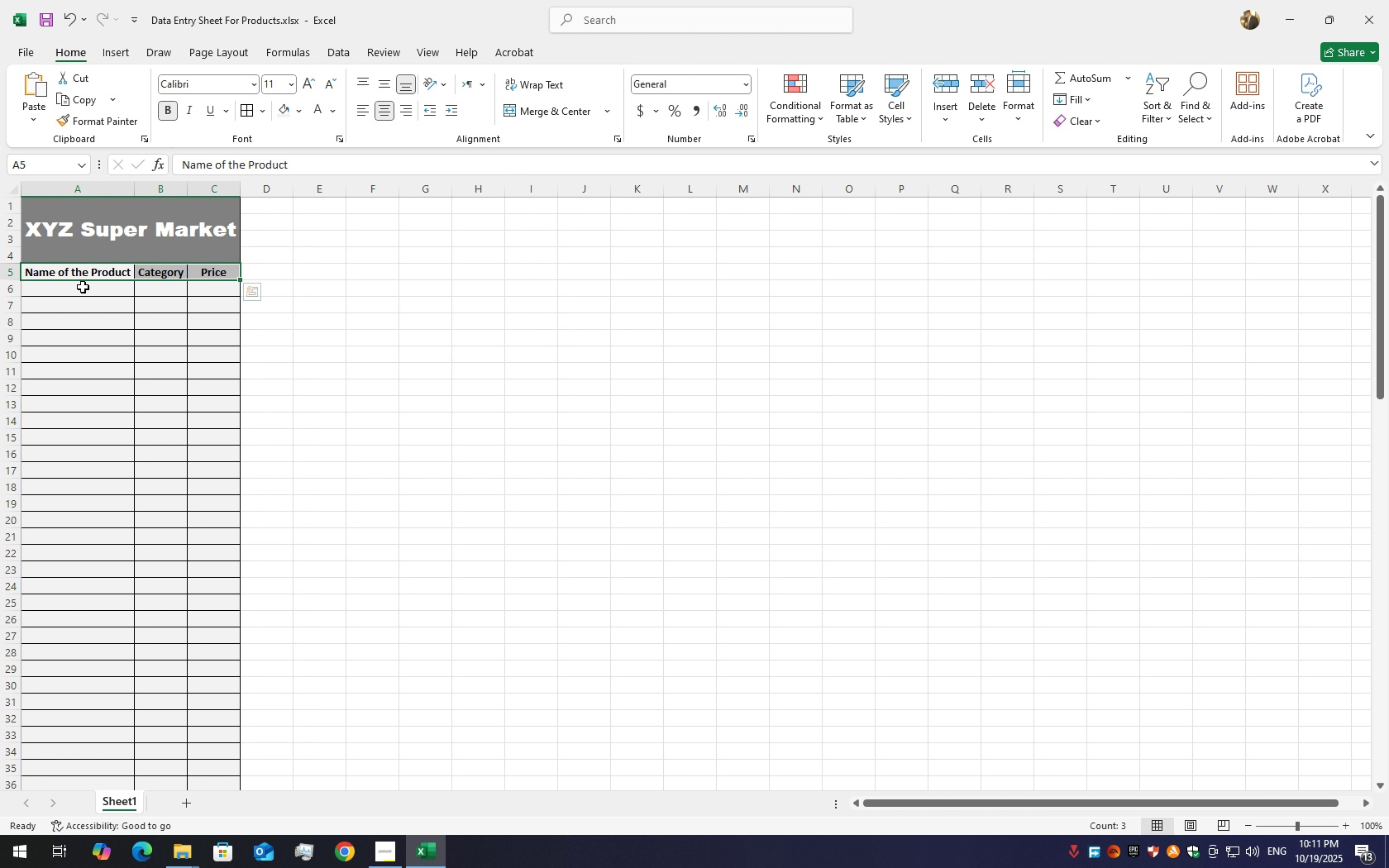 
left_click([83, 287])
 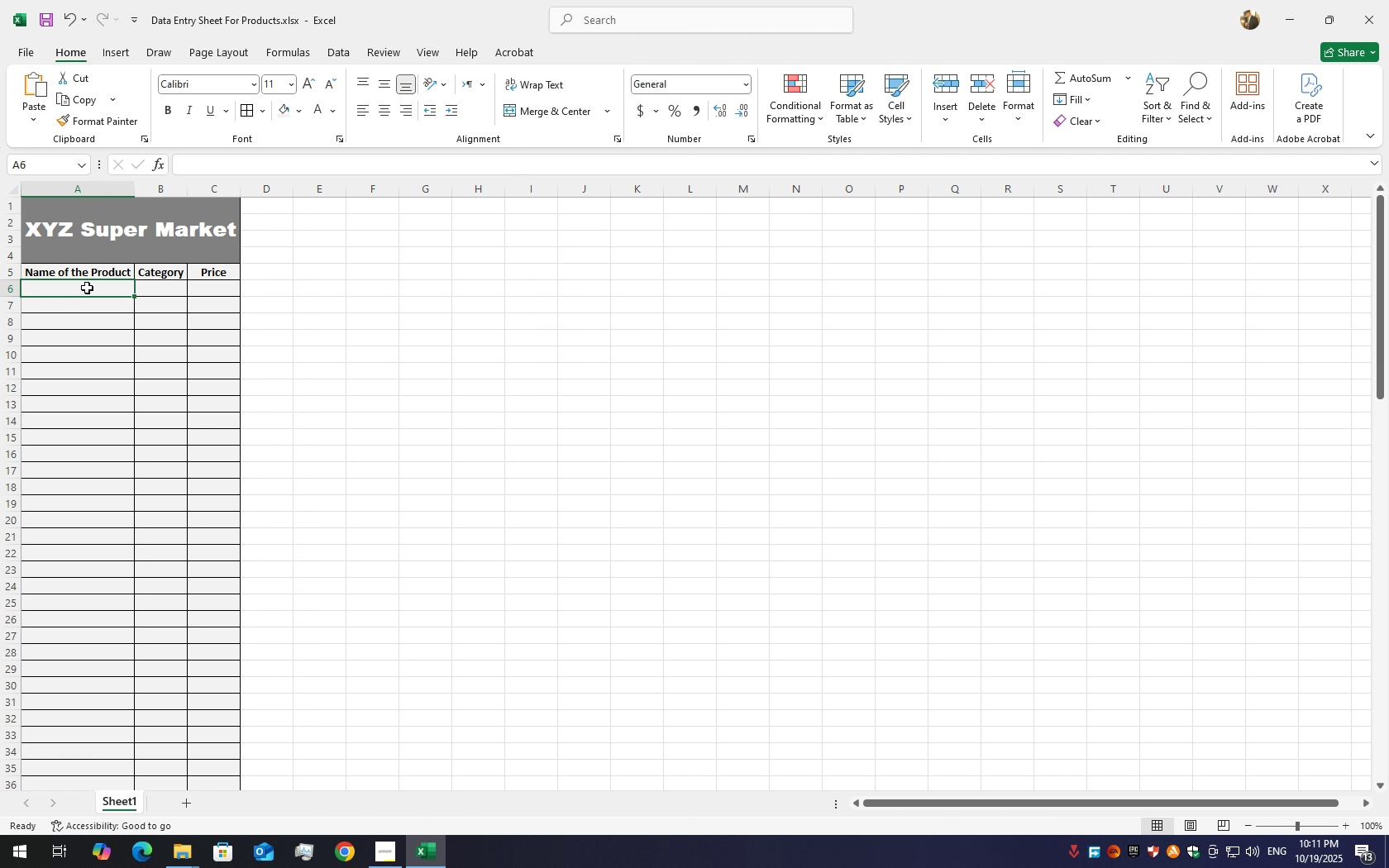 
double_click([87, 288])
 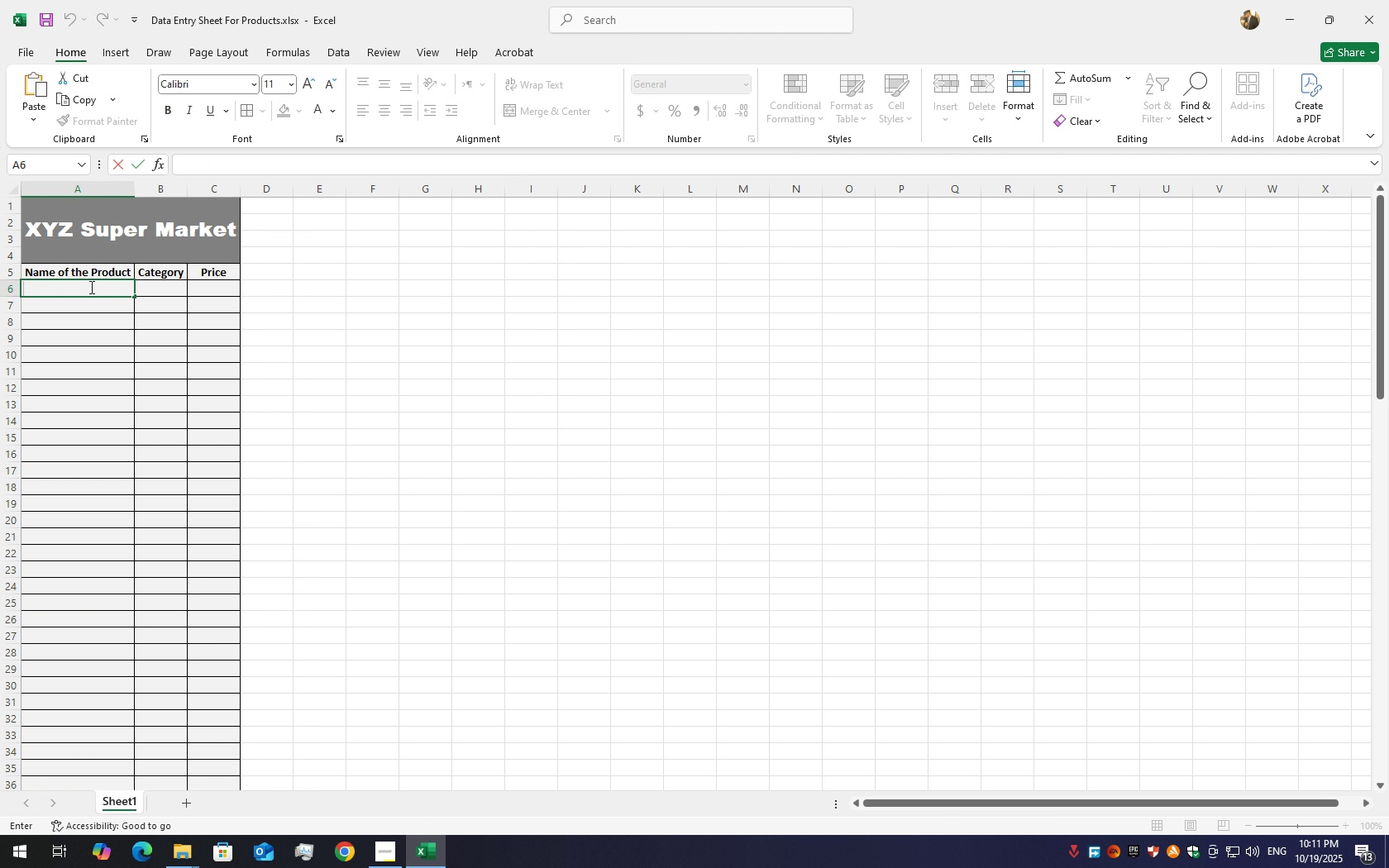 
key(D)
 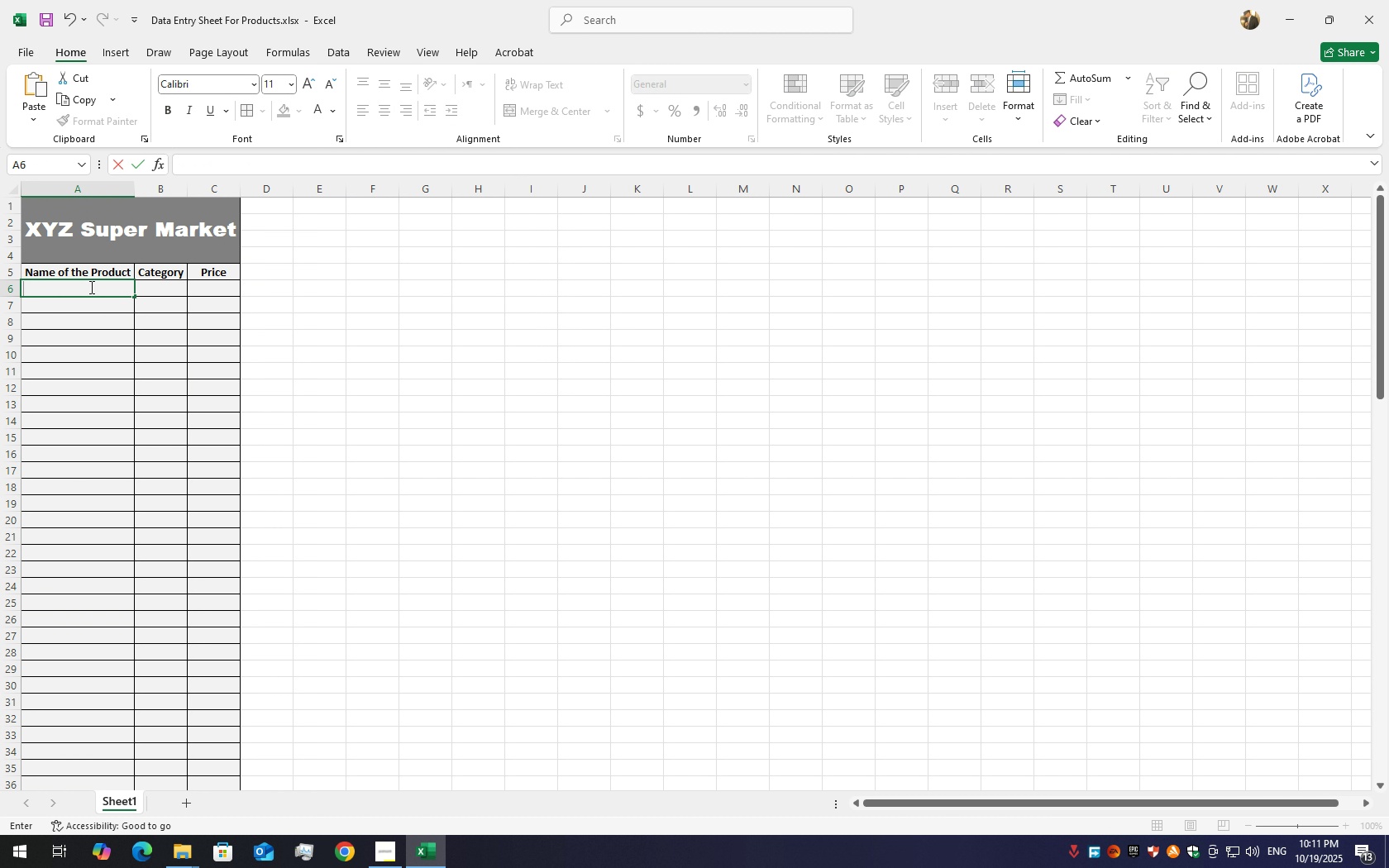 
key(Backspace)
 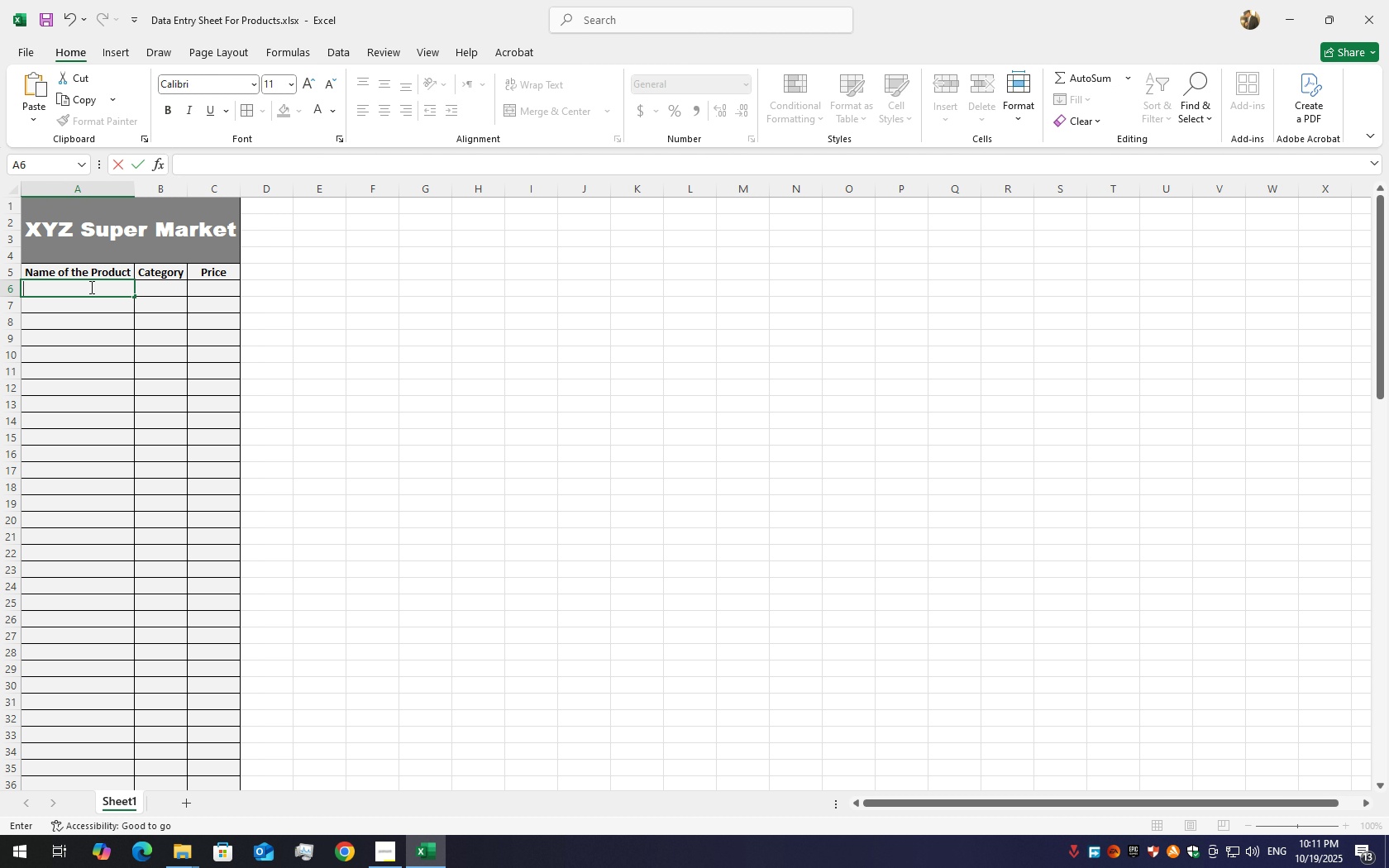 
hold_key(key=ShiftLeft, duration=1.54)
 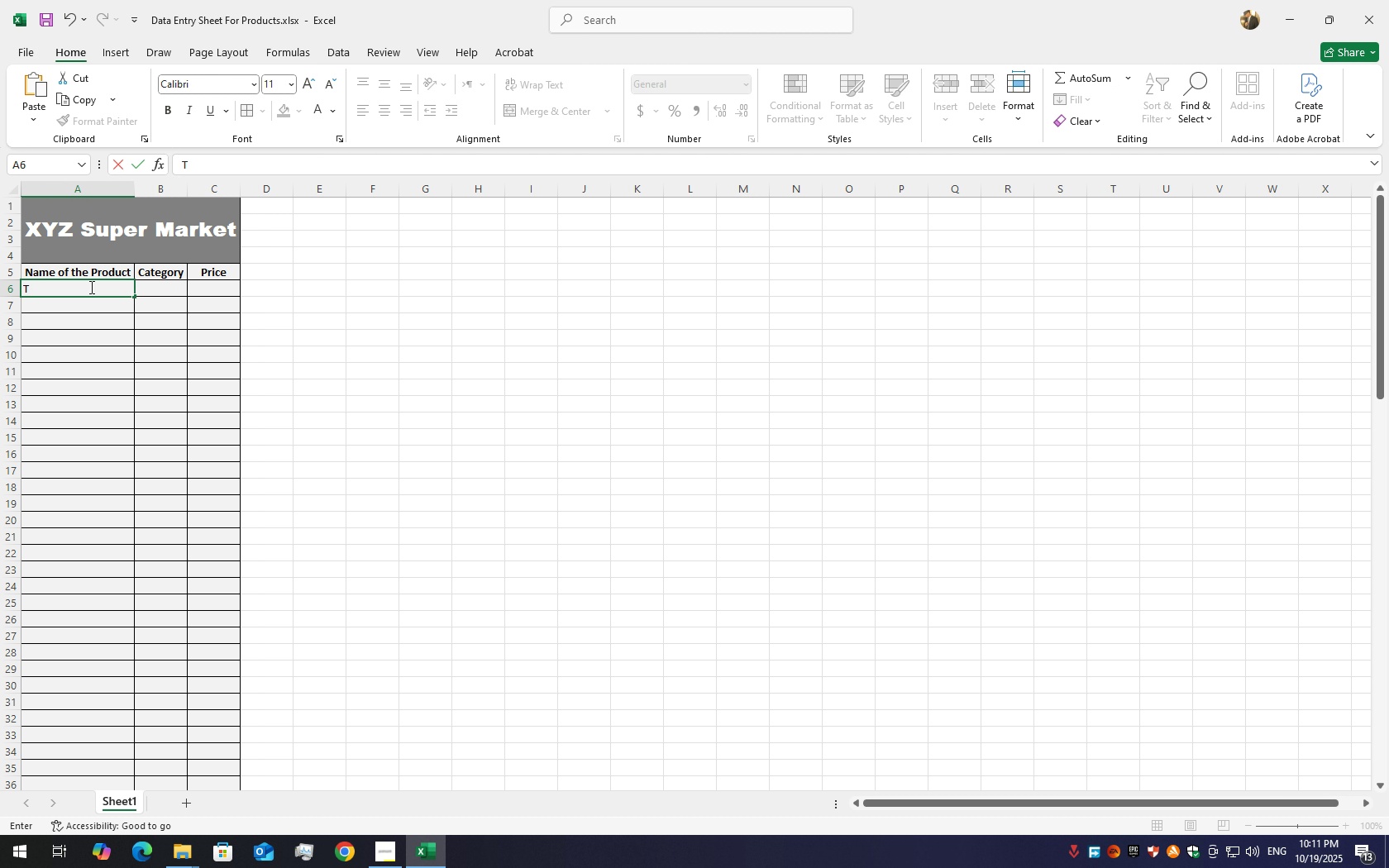 
type(Tiger C)
key(Backspace)
type(Hair )
key(Backspace)
type(cr)
key(Backspace)
key(Backspace)
type( Cream)
 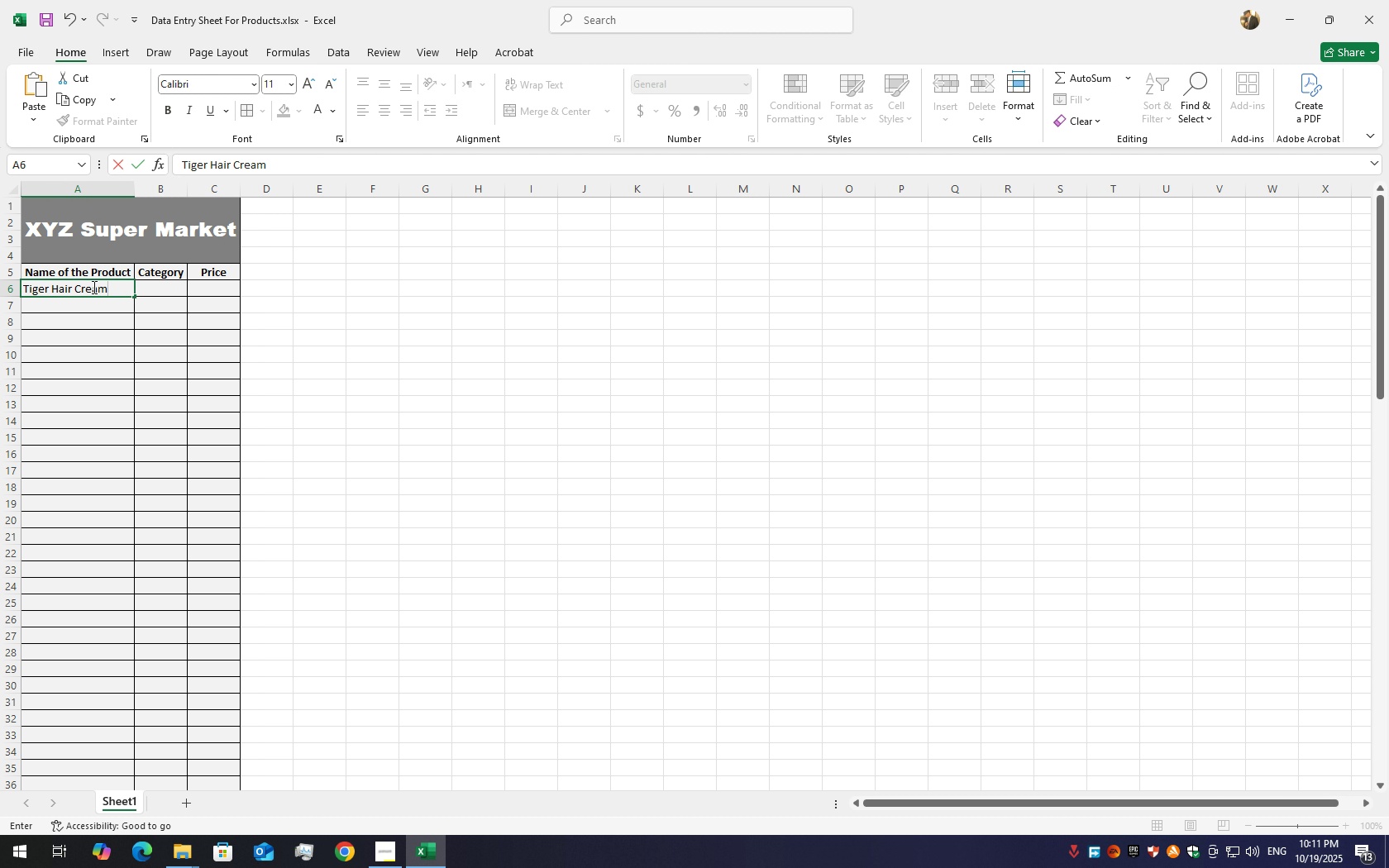 
left_click([36, 338])
 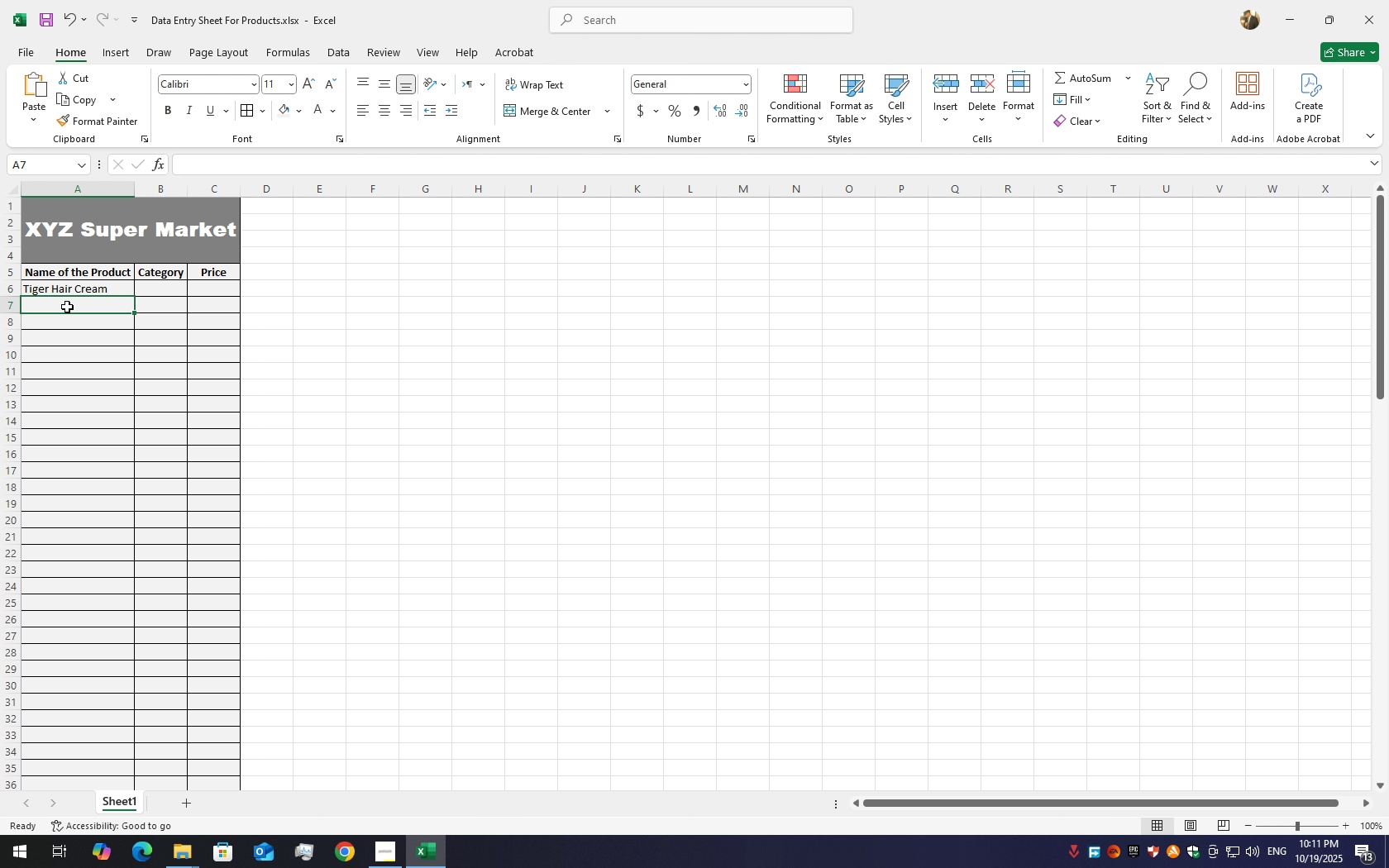 
double_click([67, 307])
 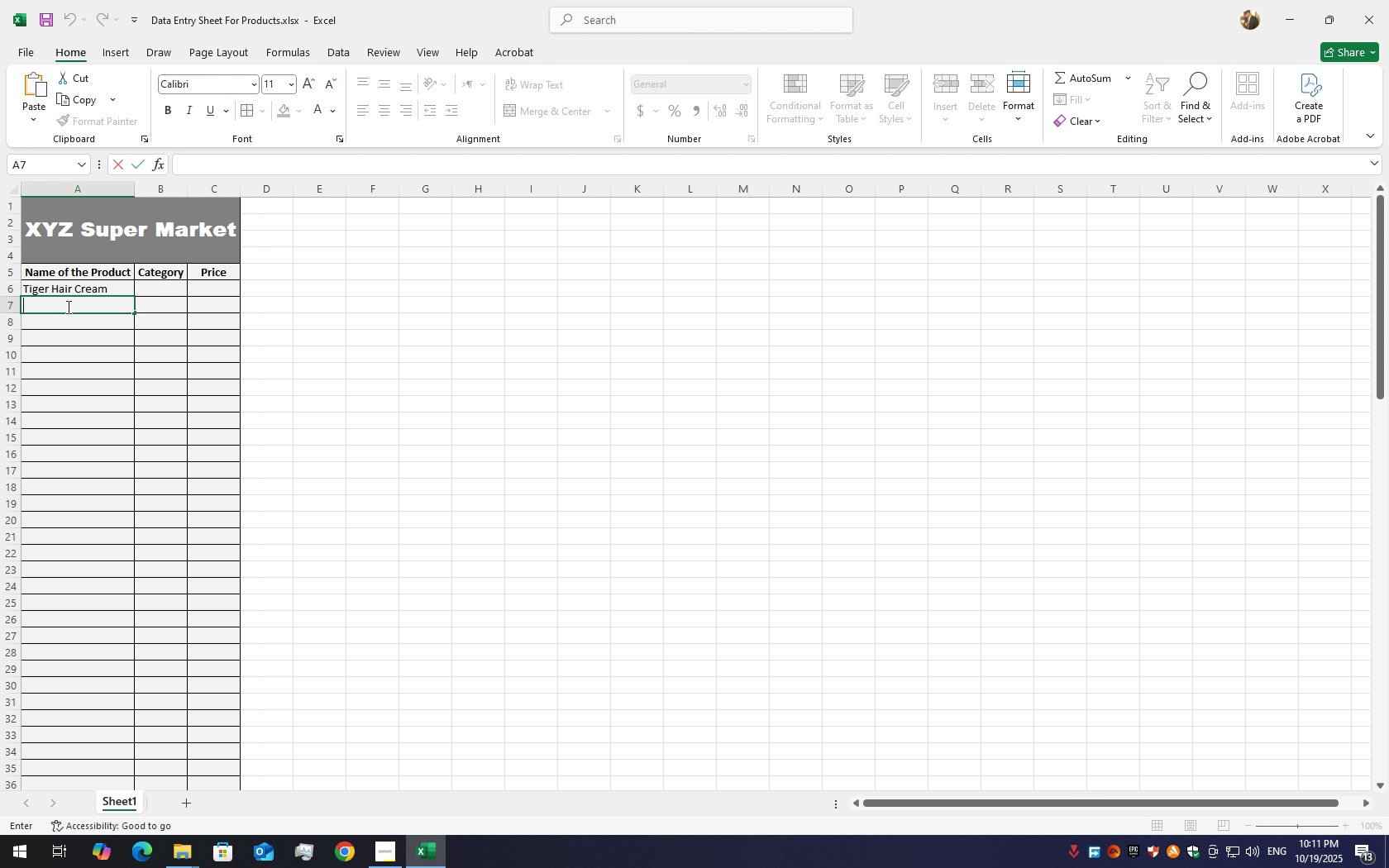 
triple_click([67, 307])
 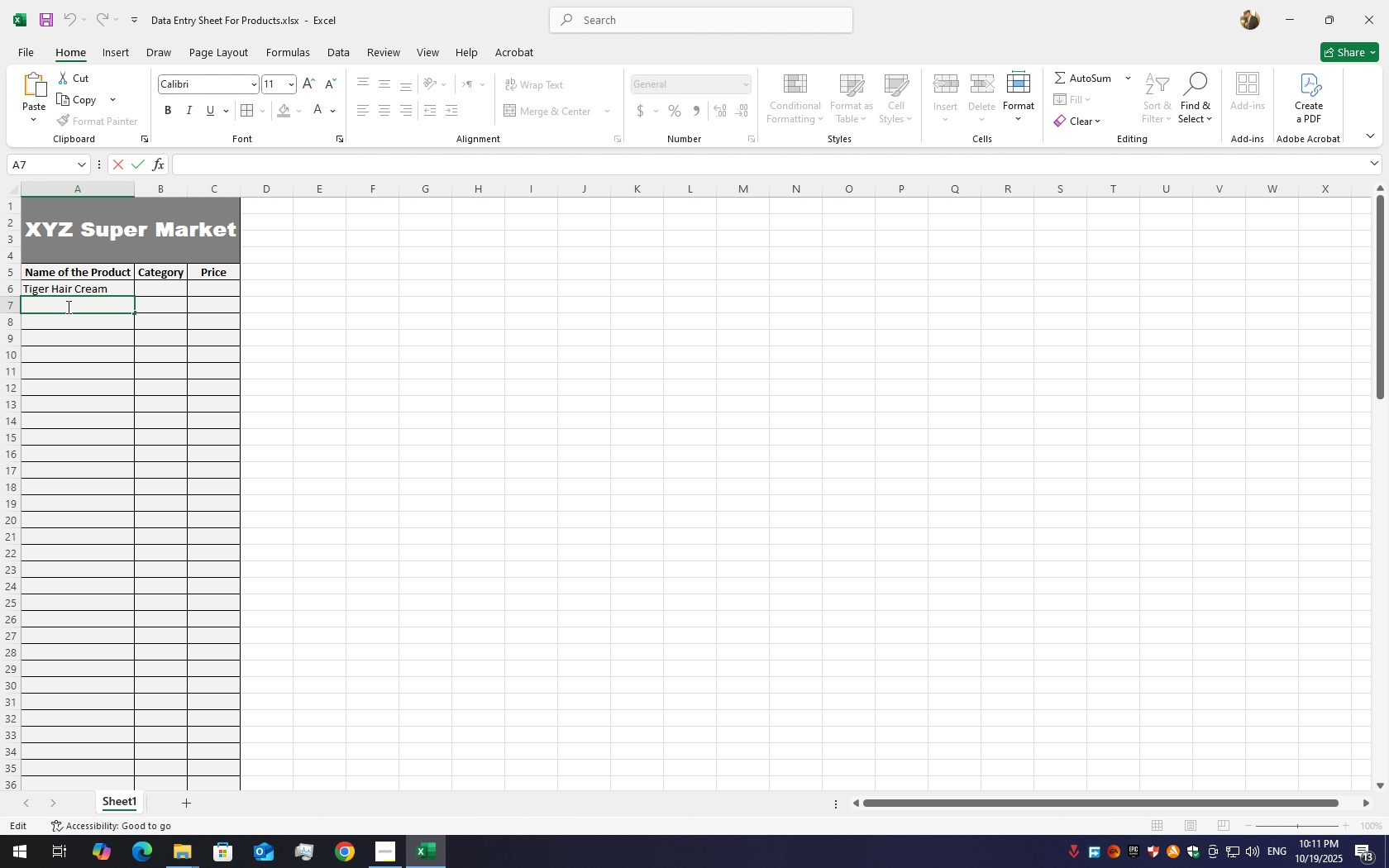 
triple_click([67, 307])
 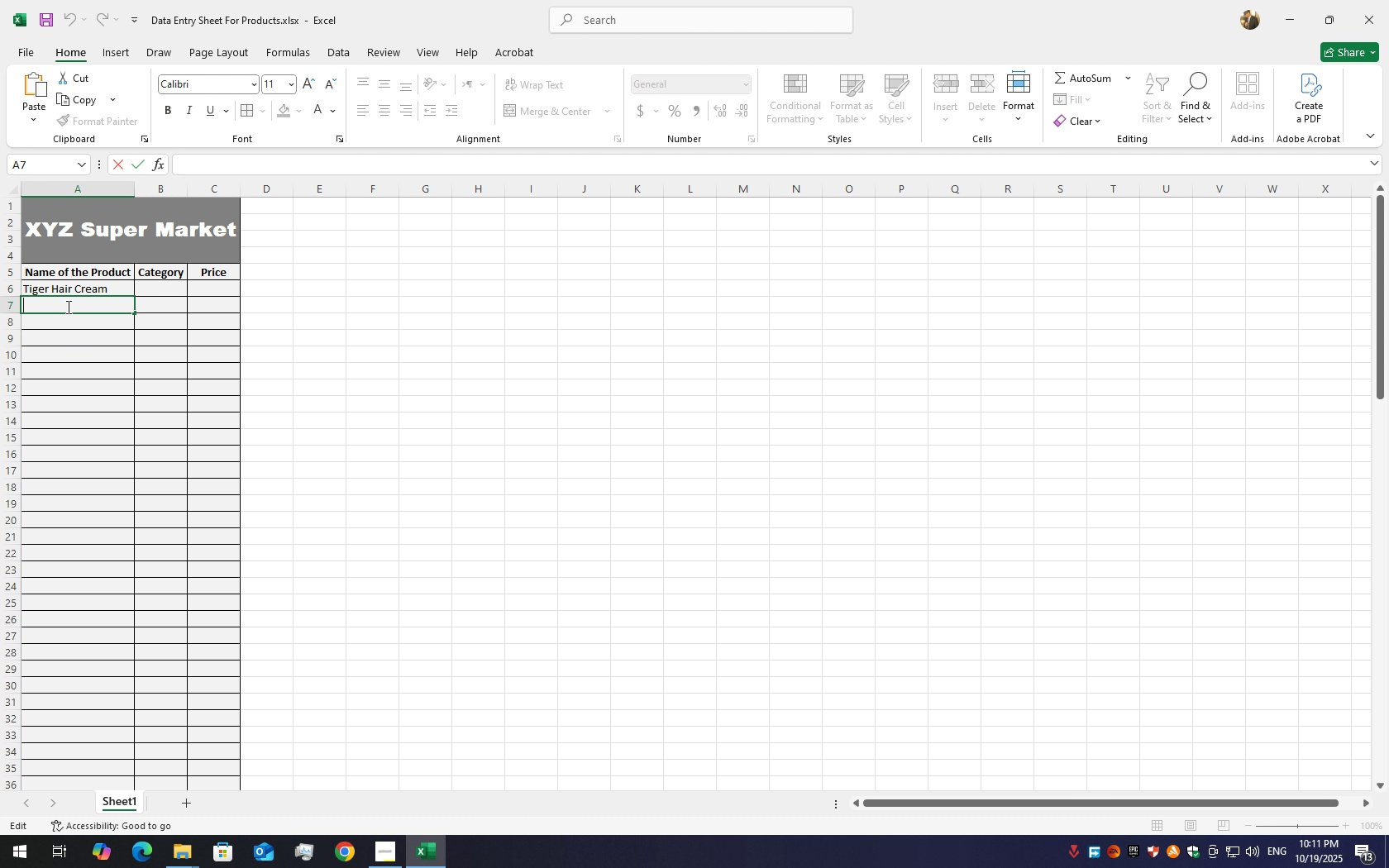 
hold_key(key=ShiftLeft, duration=1.52)
 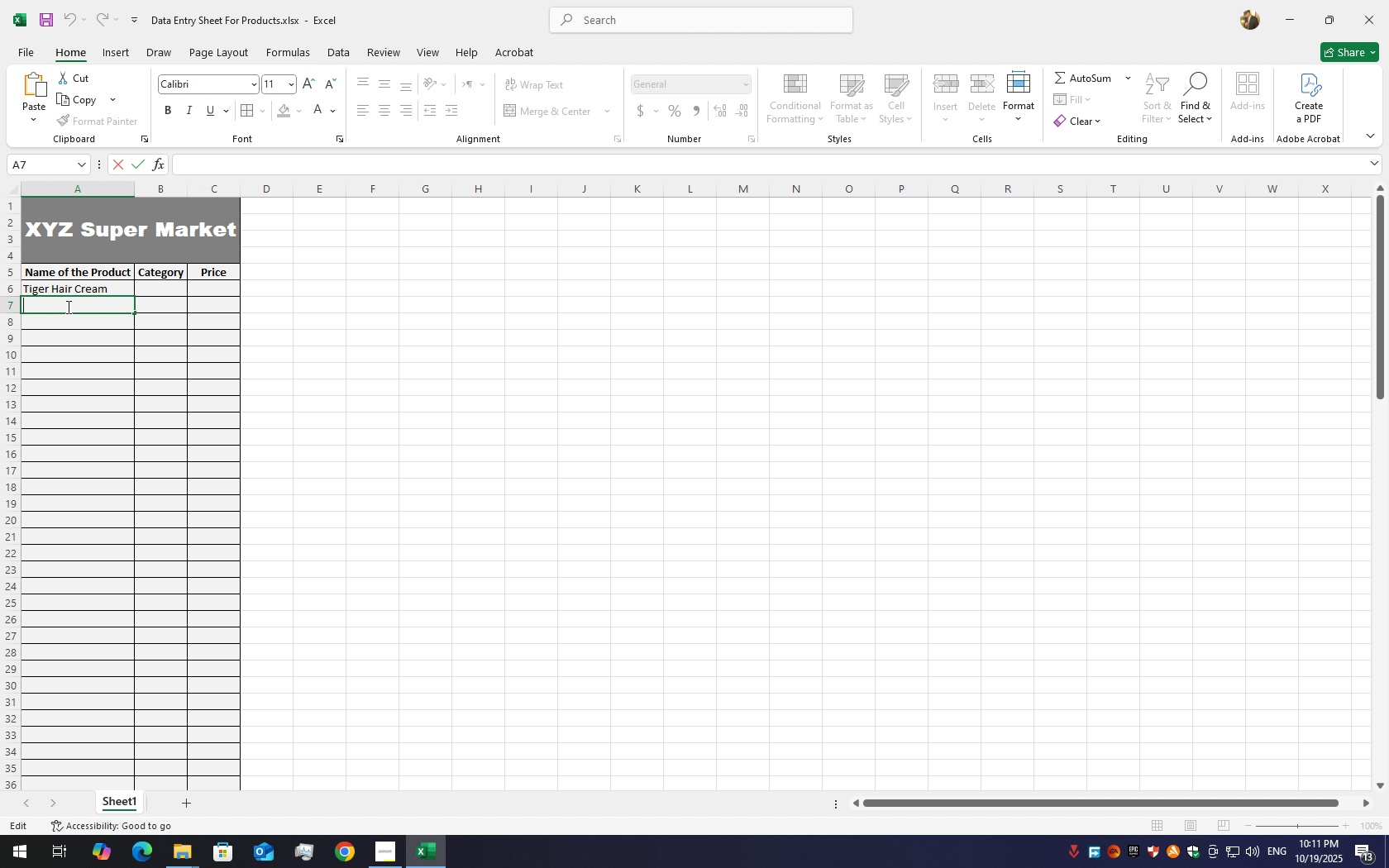 
type(G)
key(Backspace)
type(Freezed J)
key(Backspace)
 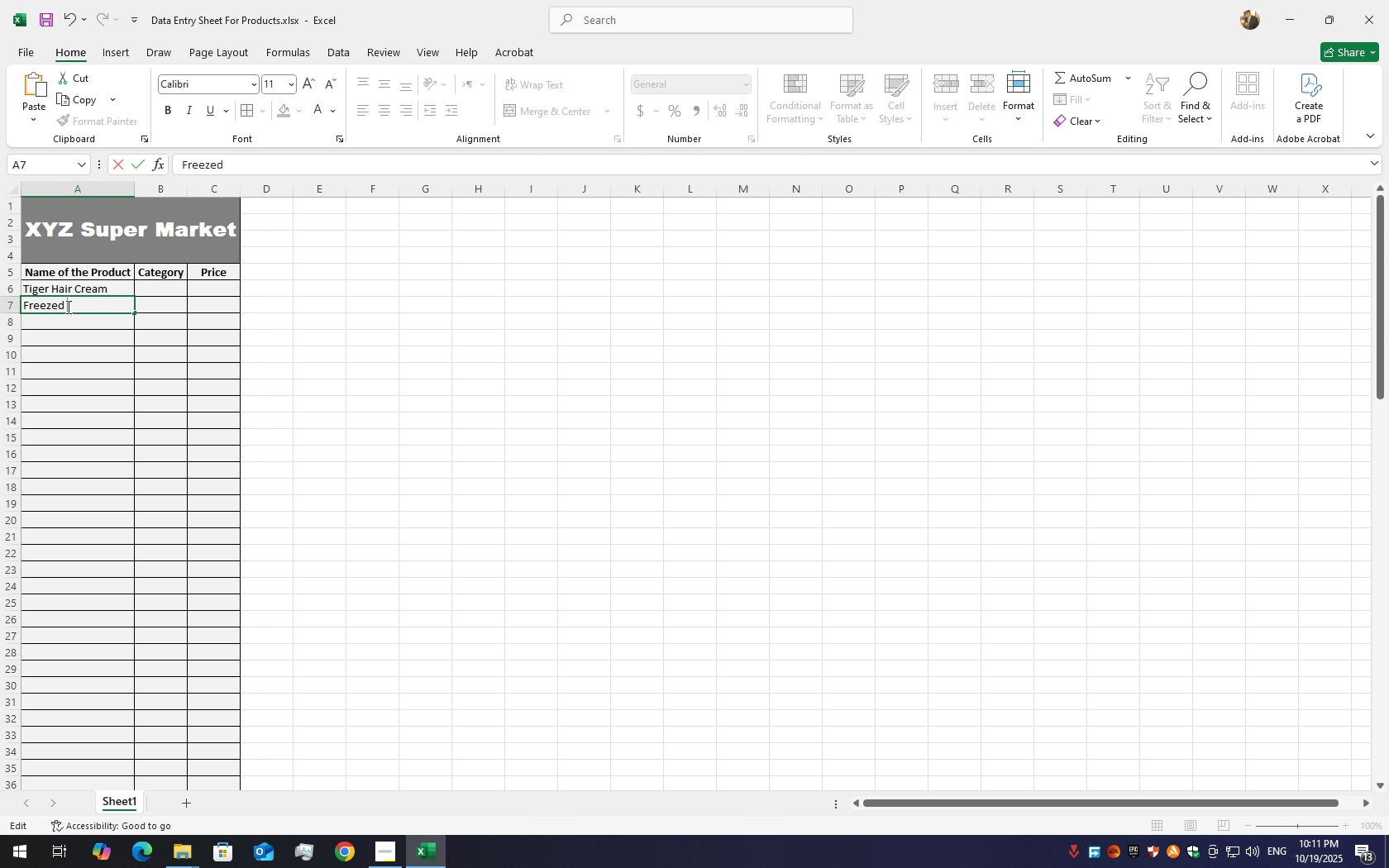 
 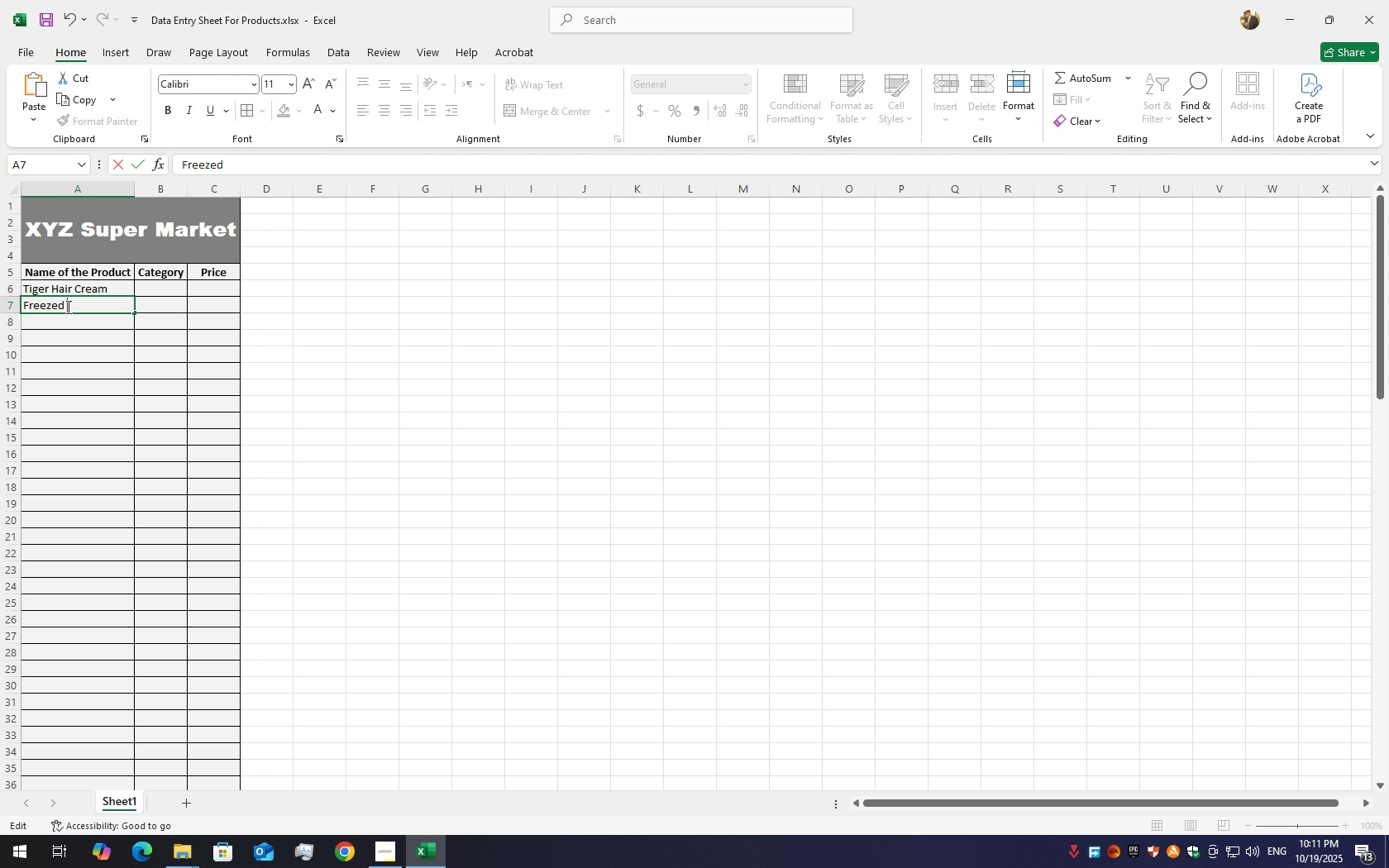 
hold_key(key=ShiftLeft, duration=1.52)
 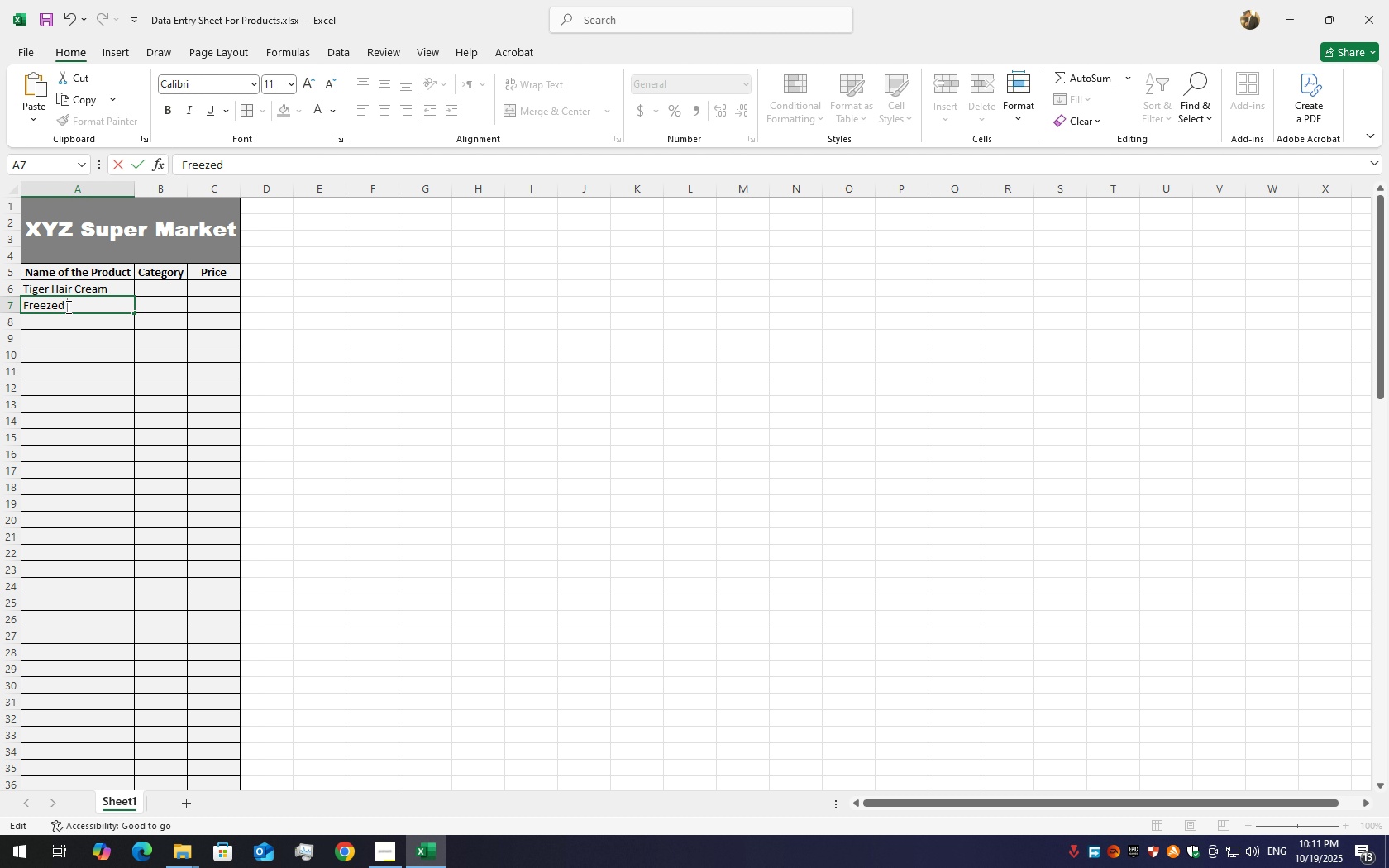 
type(Nuggets)
 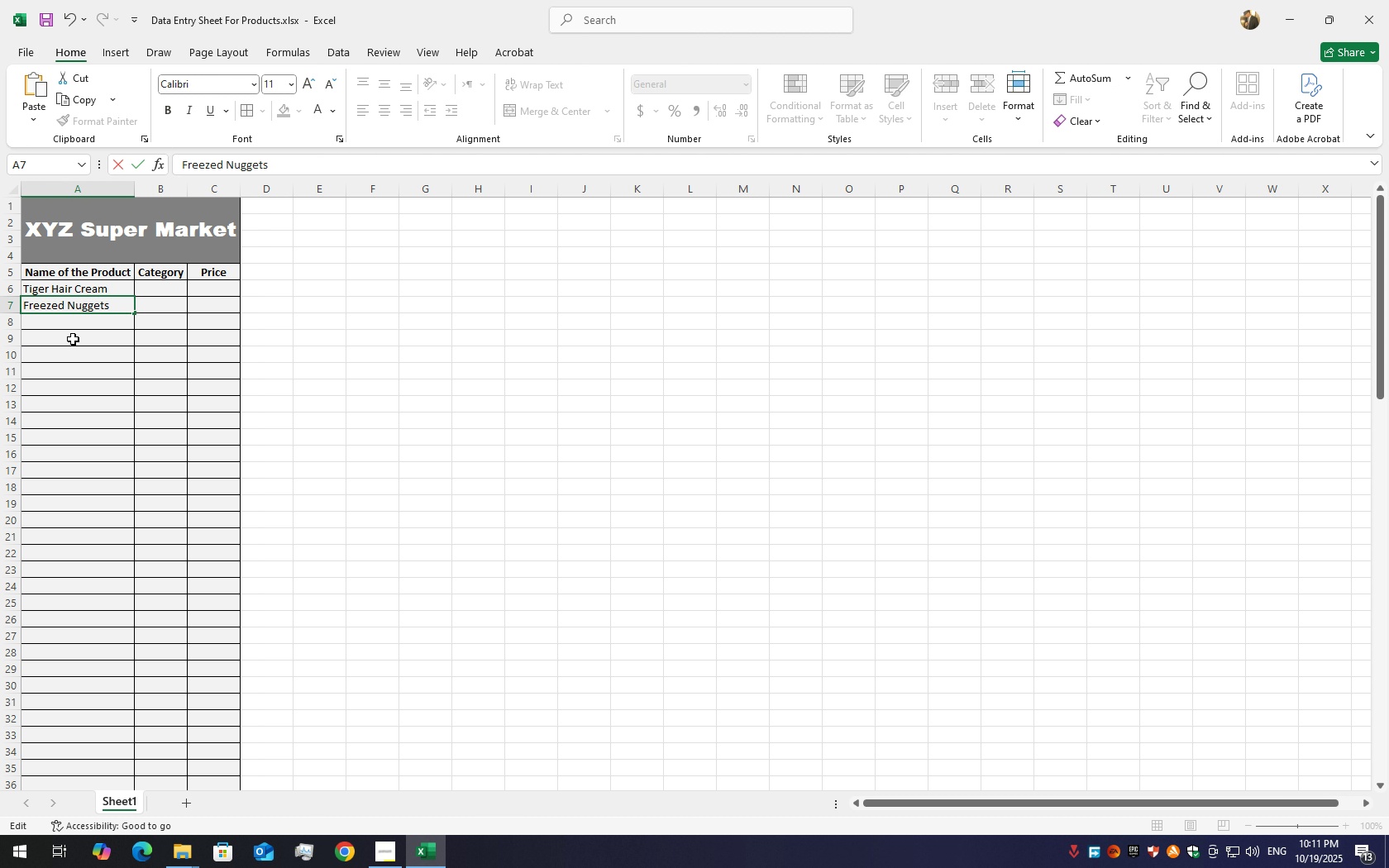 
left_click([72, 328])
 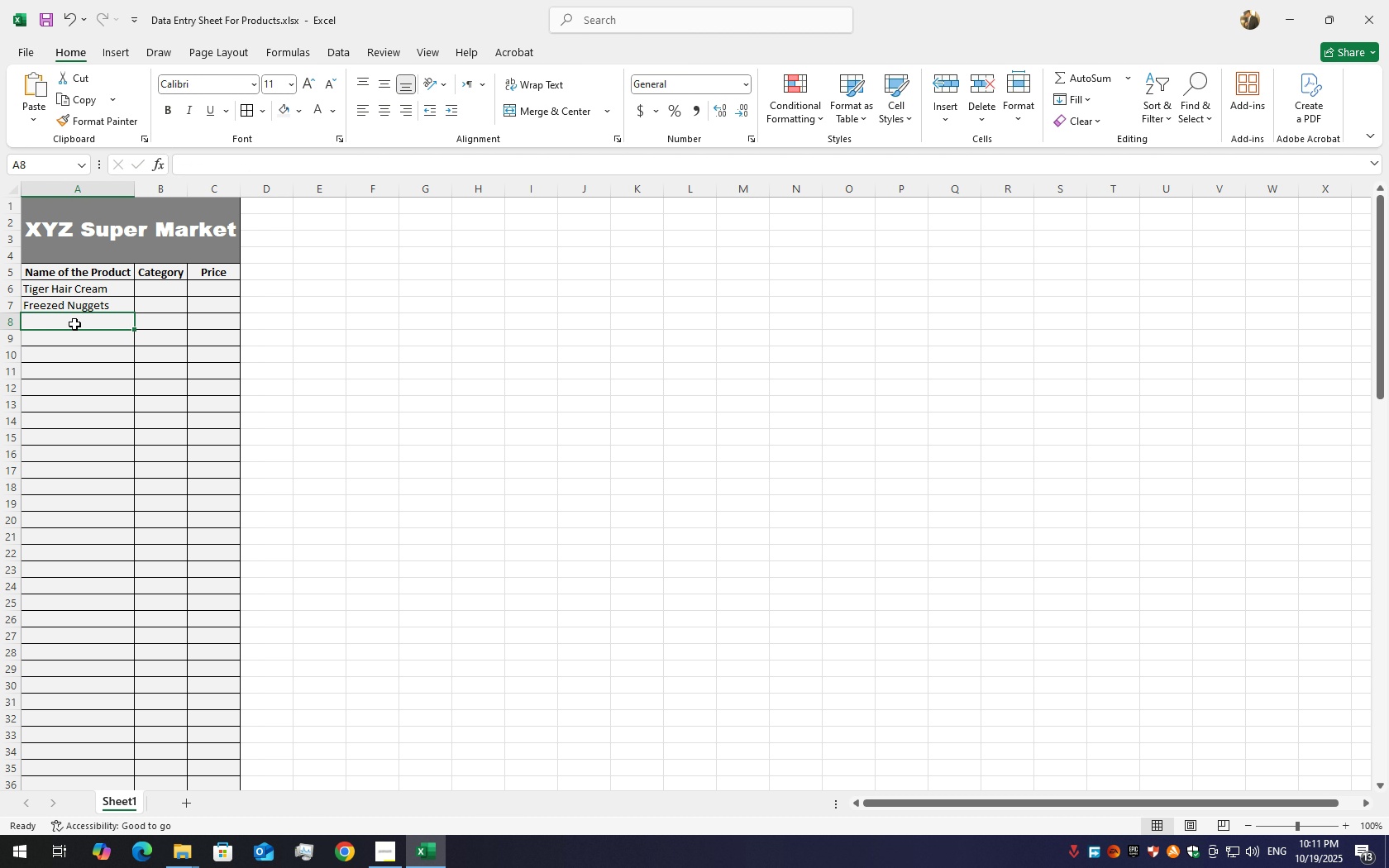 
double_click([74, 324])
 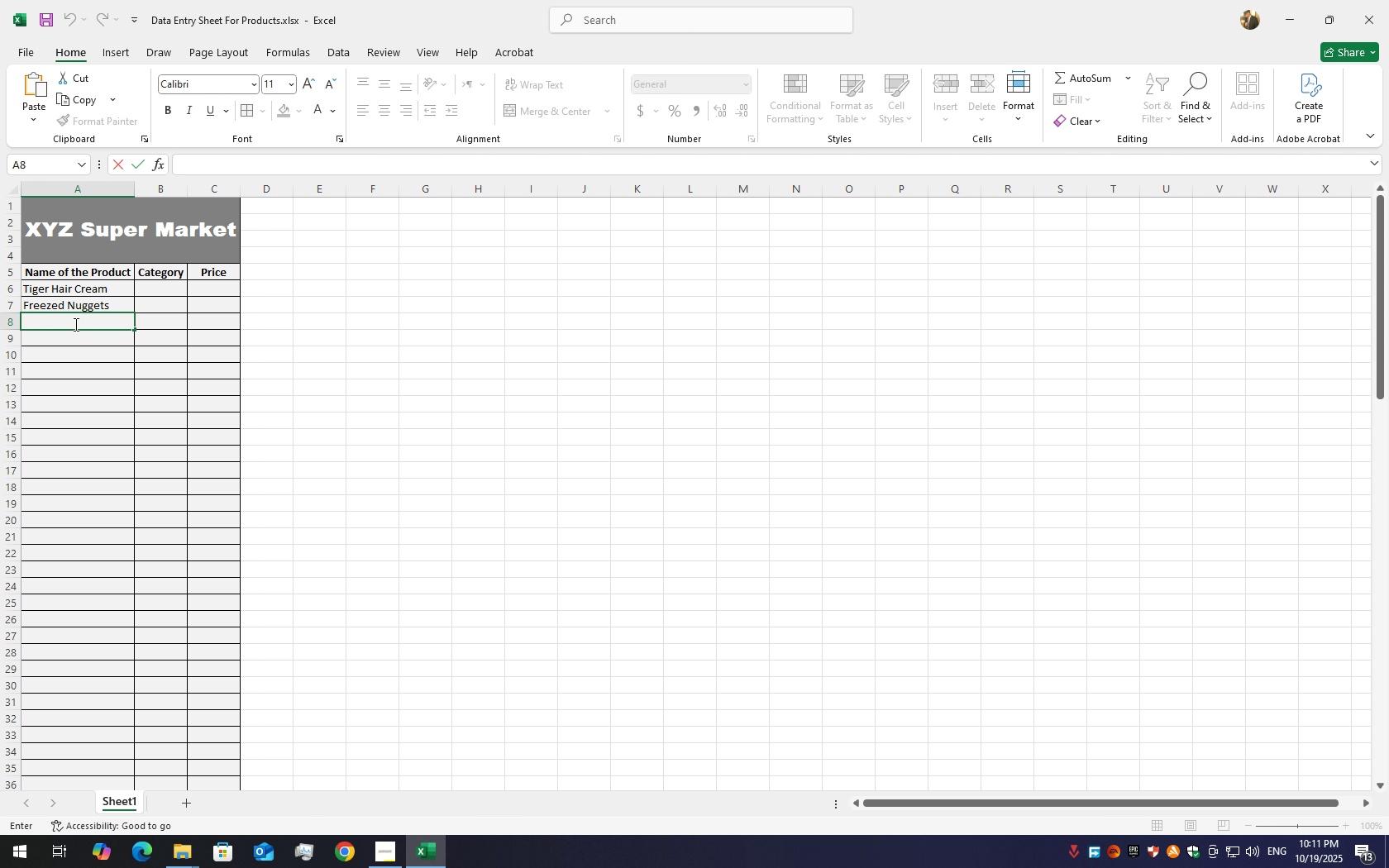 
triple_click([74, 324])
 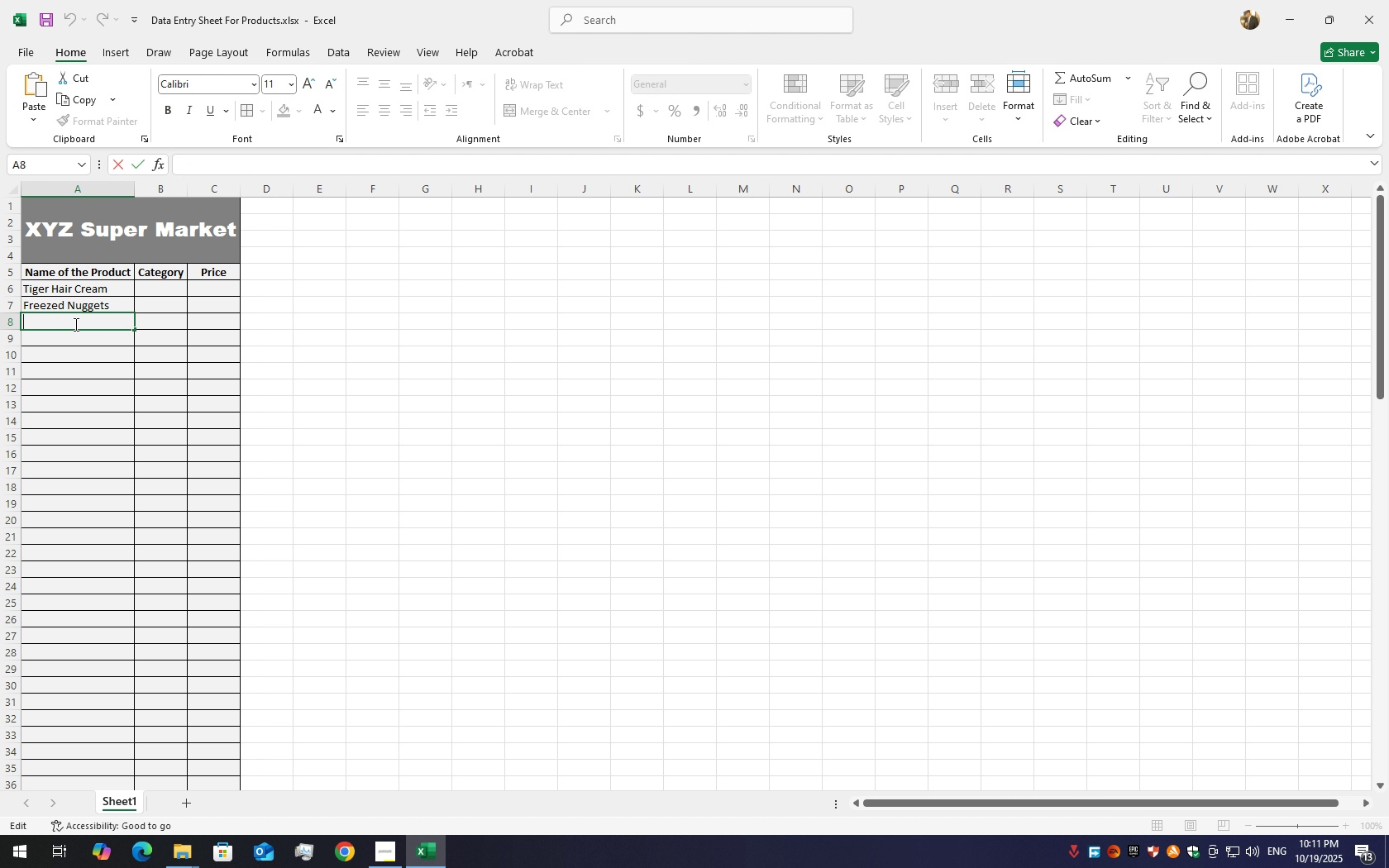 
hold_key(key=ShiftLeft, duration=1.54)
 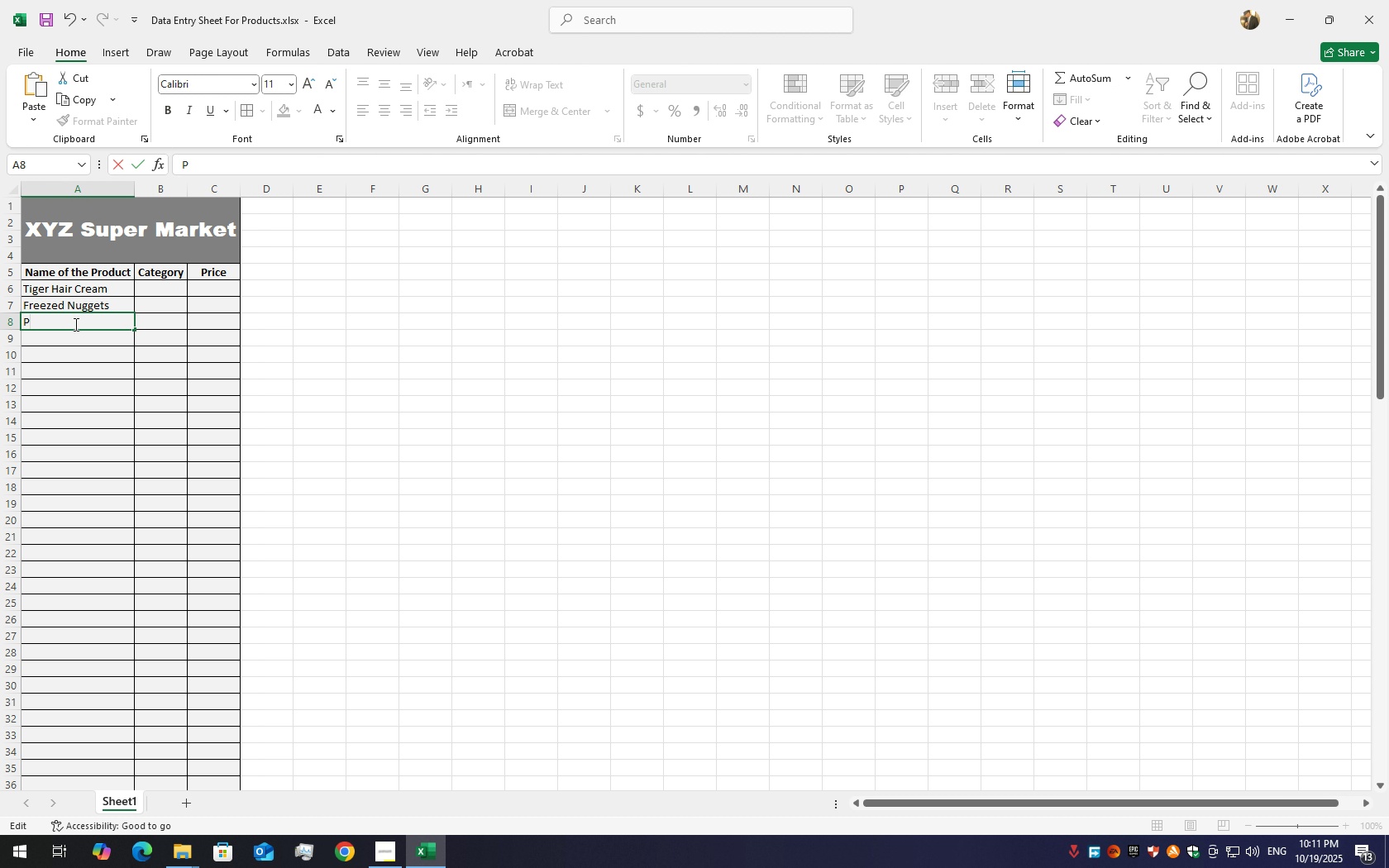 
type(Pizza )
 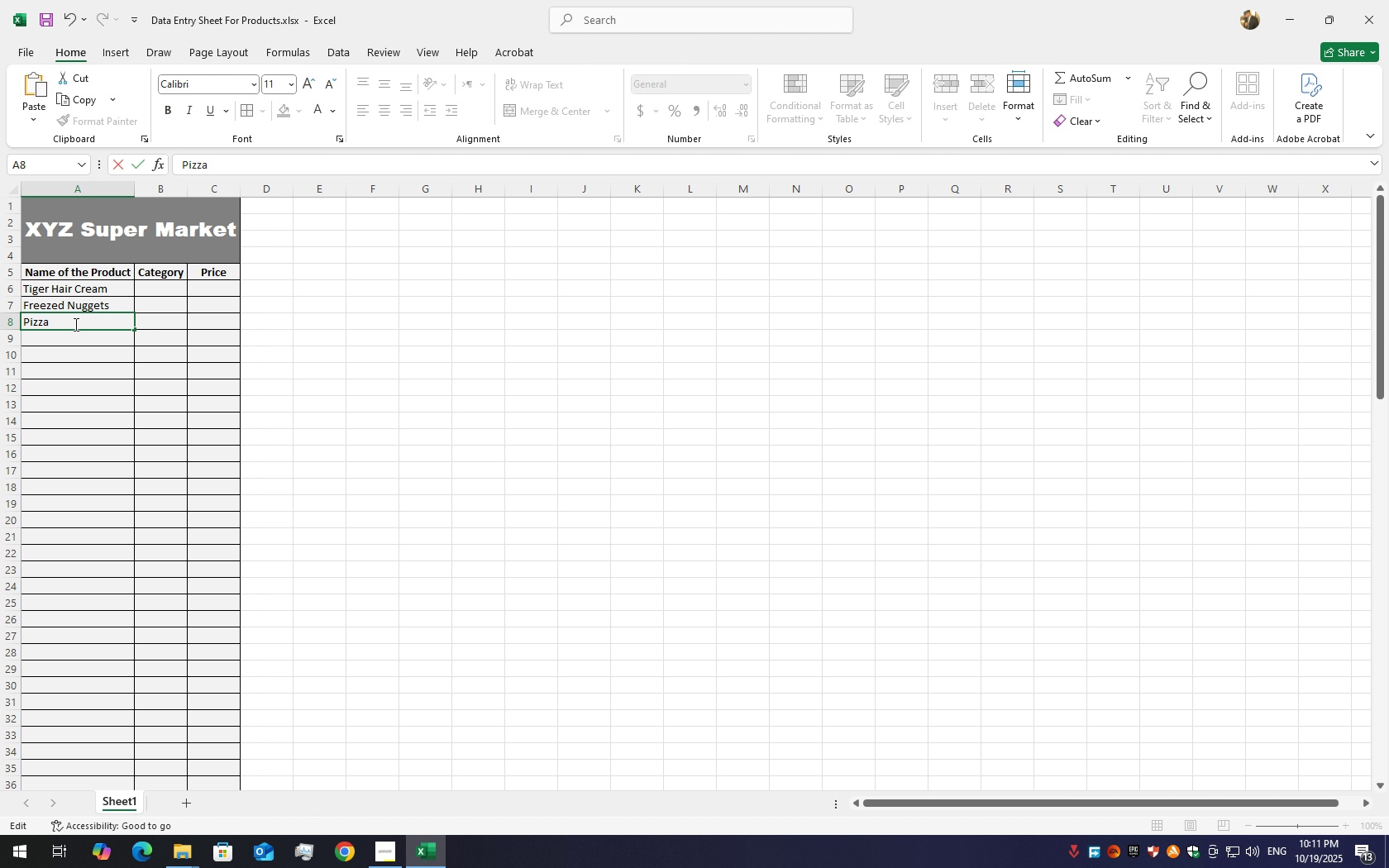 
hold_key(key=ShiftLeft, duration=1.52)
 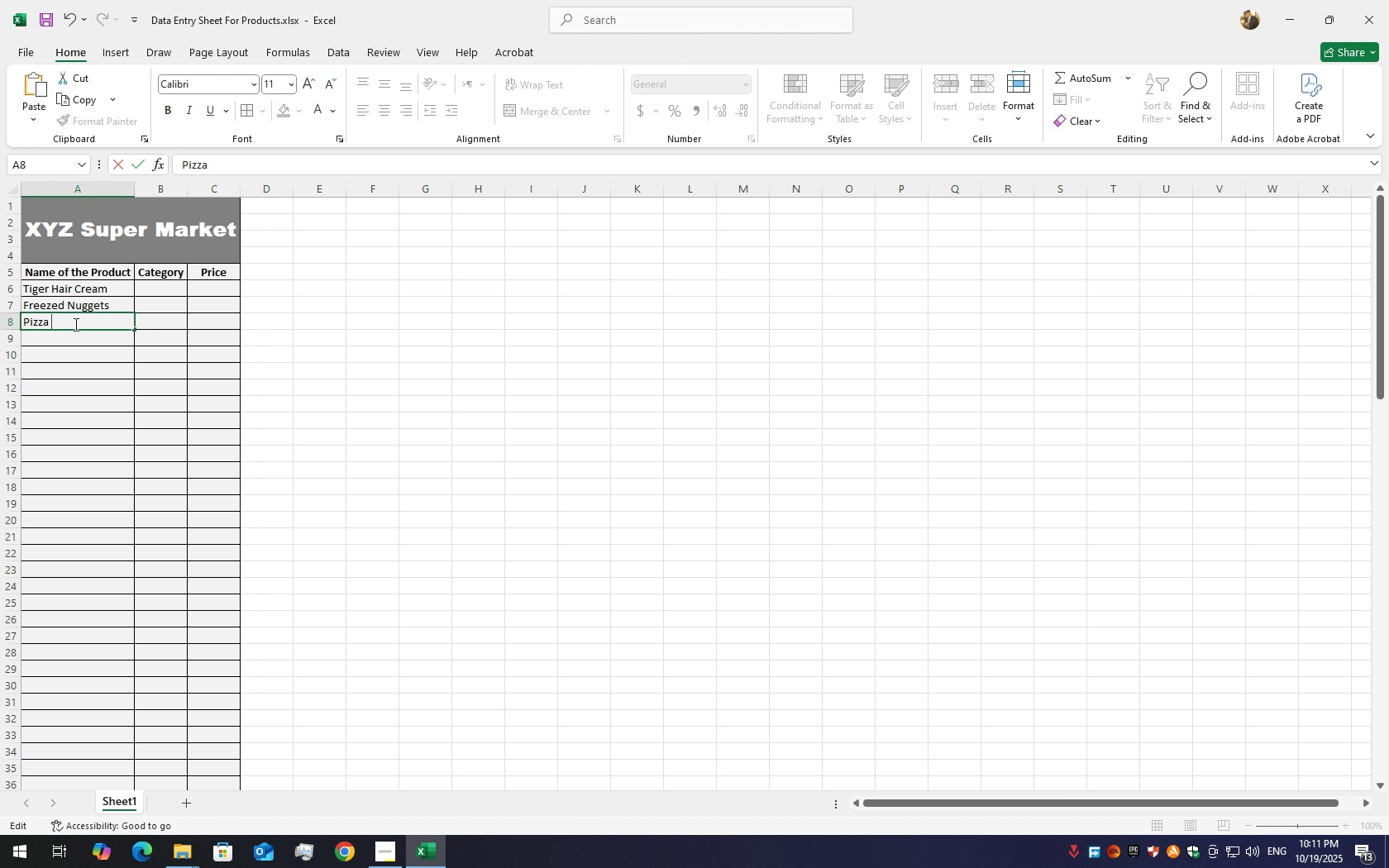 
type(Doe)
 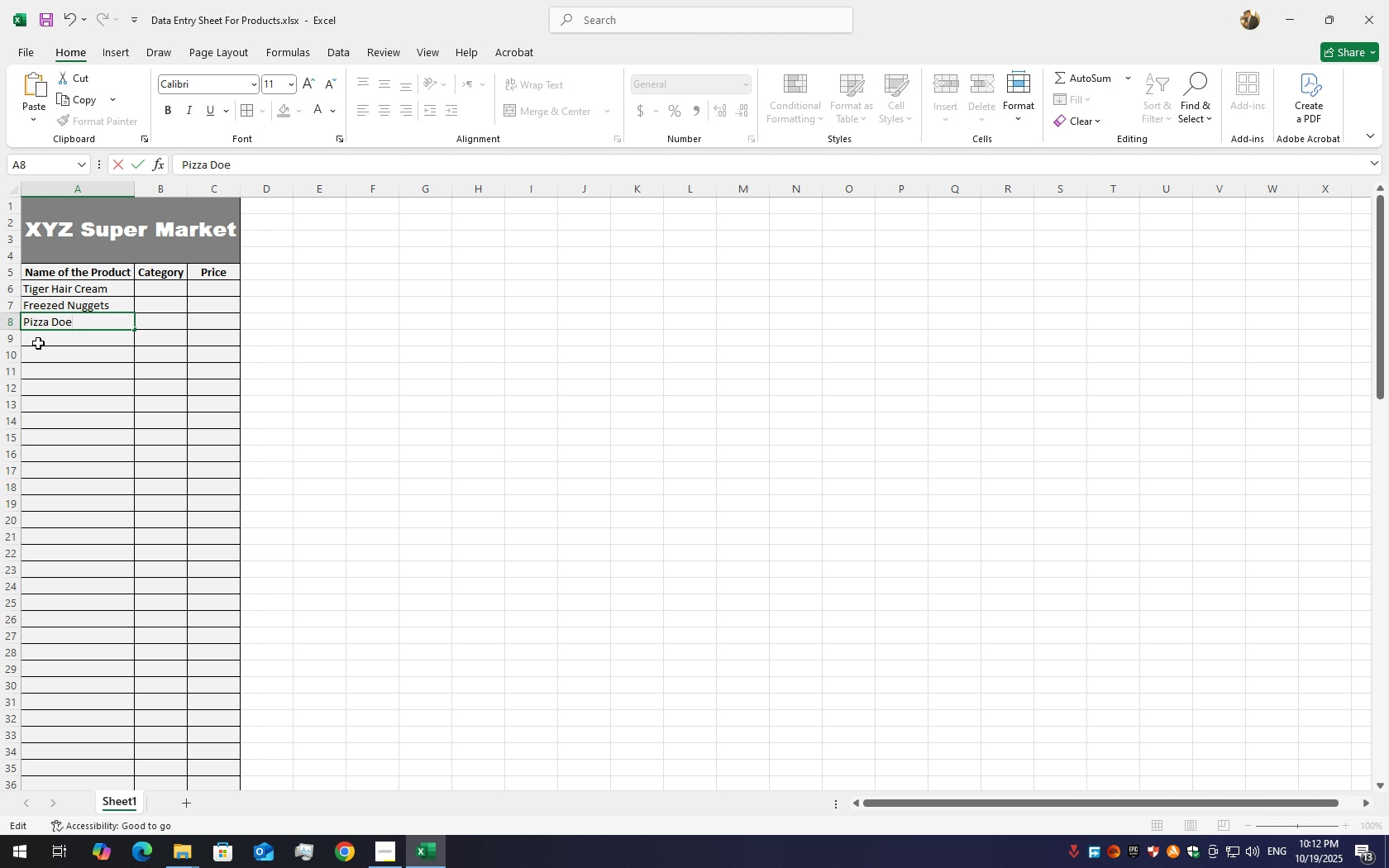 
double_click([38, 343])
 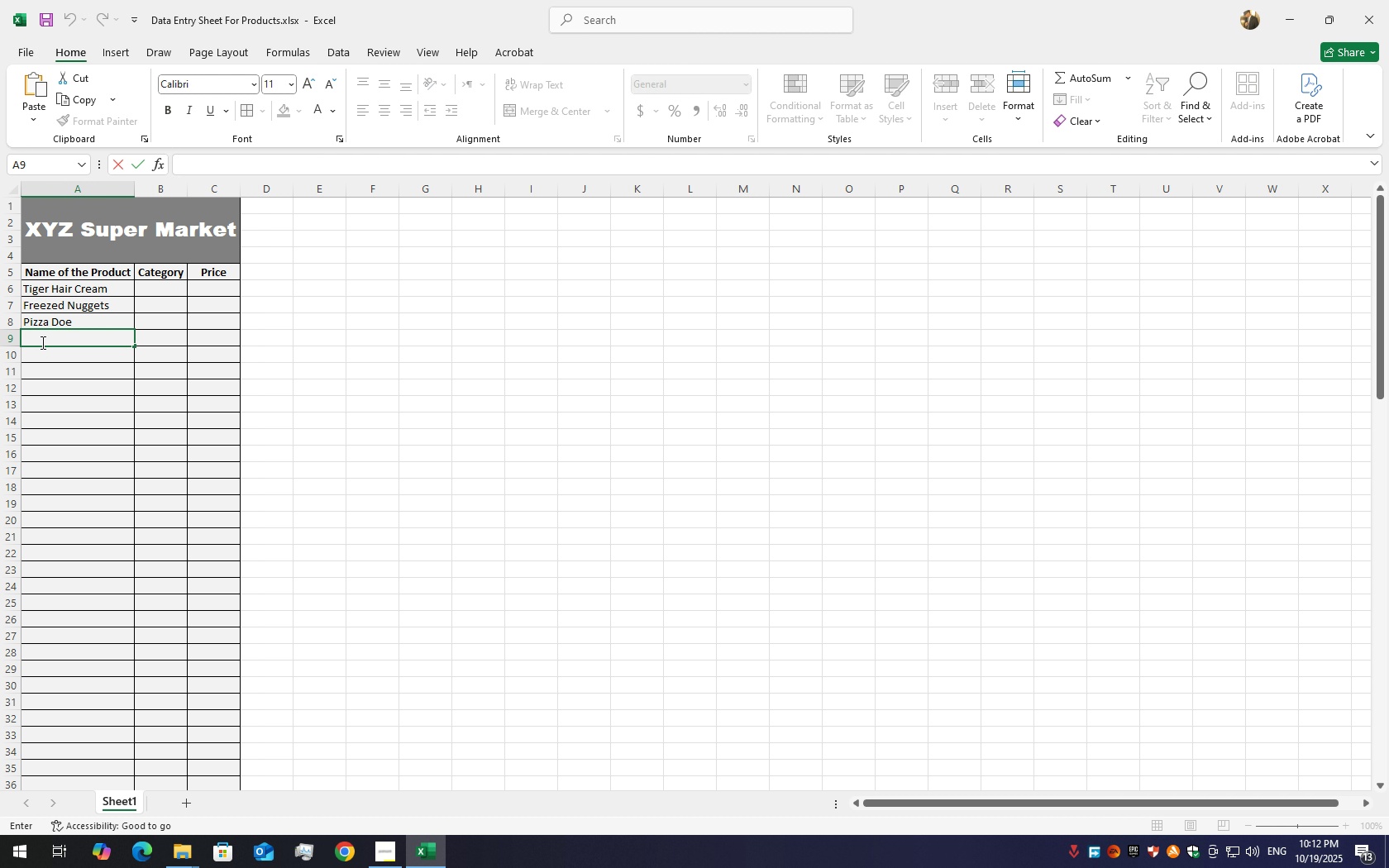 
triple_click([41, 342])
 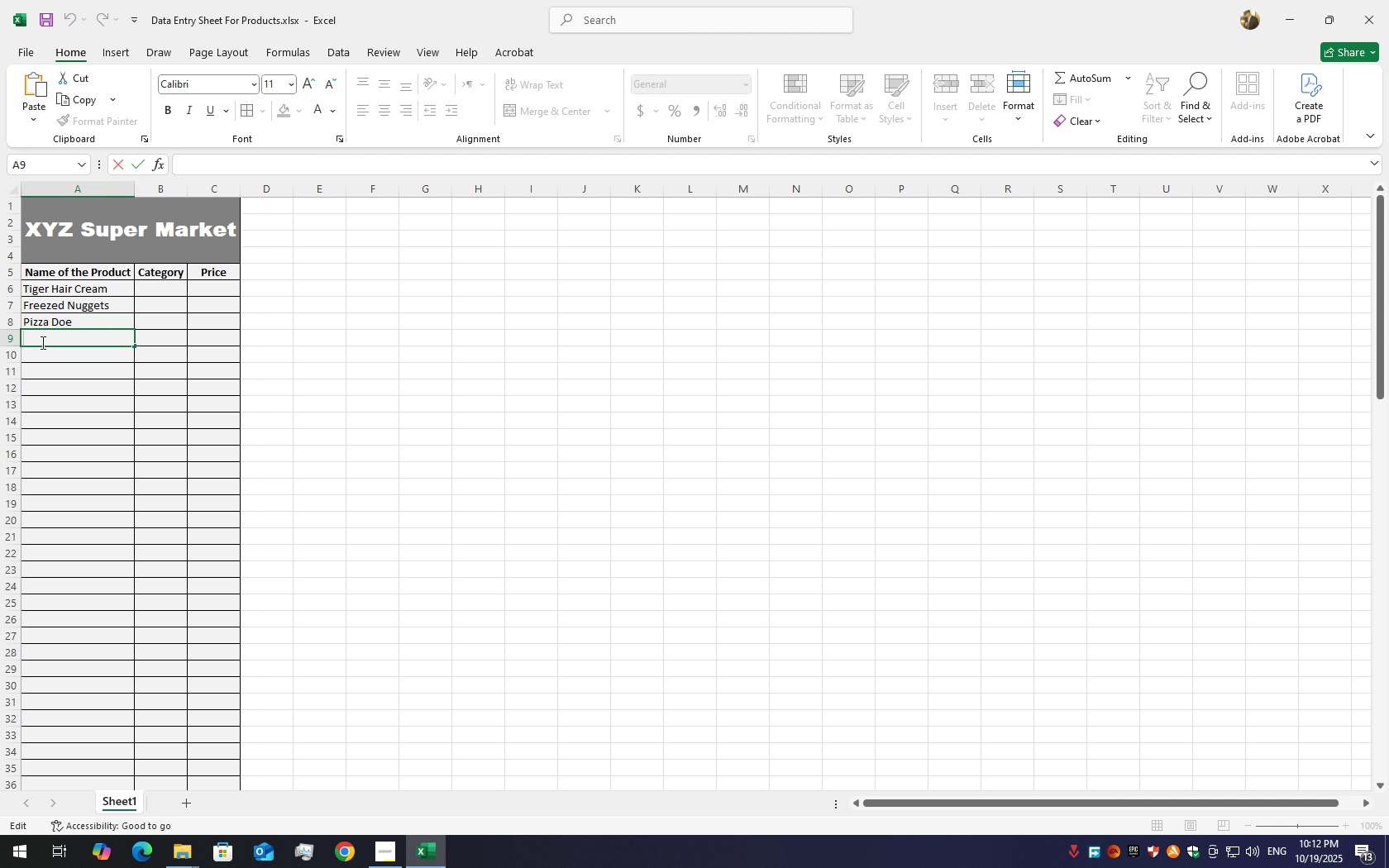 
hold_key(key=ShiftLeft, duration=1.53)
 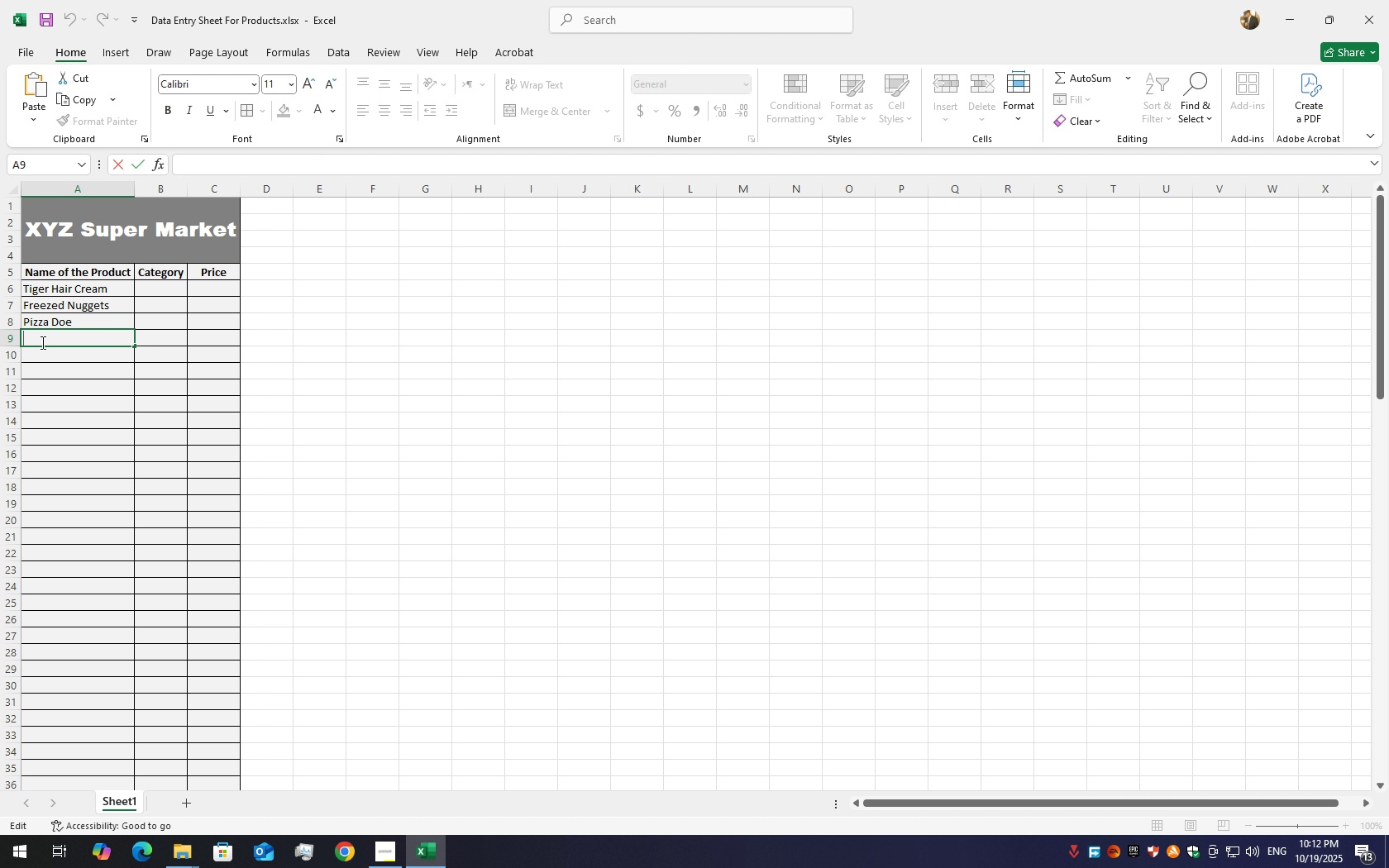 
hold_key(key=ShiftLeft, duration=1.52)
 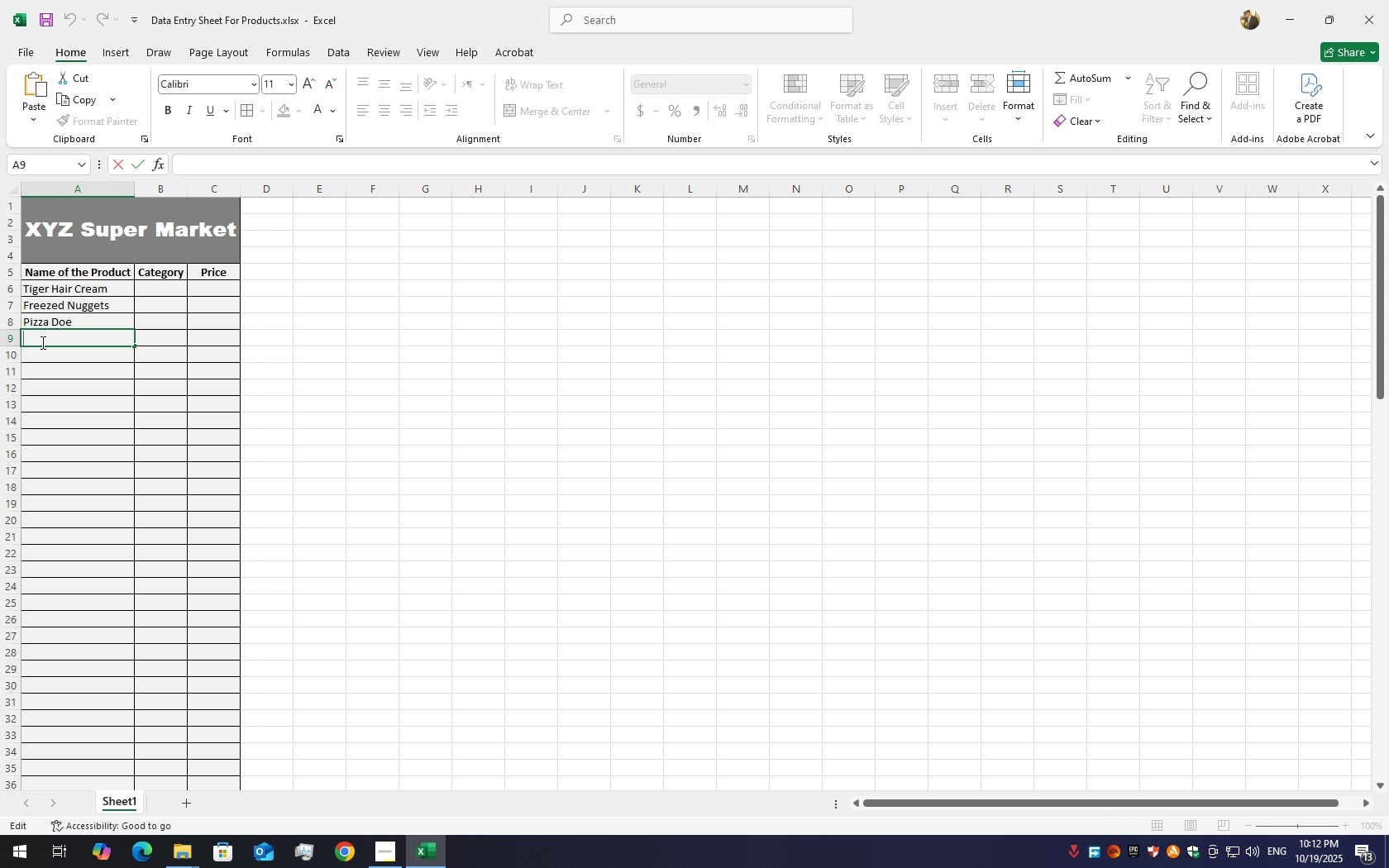 
hold_key(key=ShiftLeft, duration=1.51)
 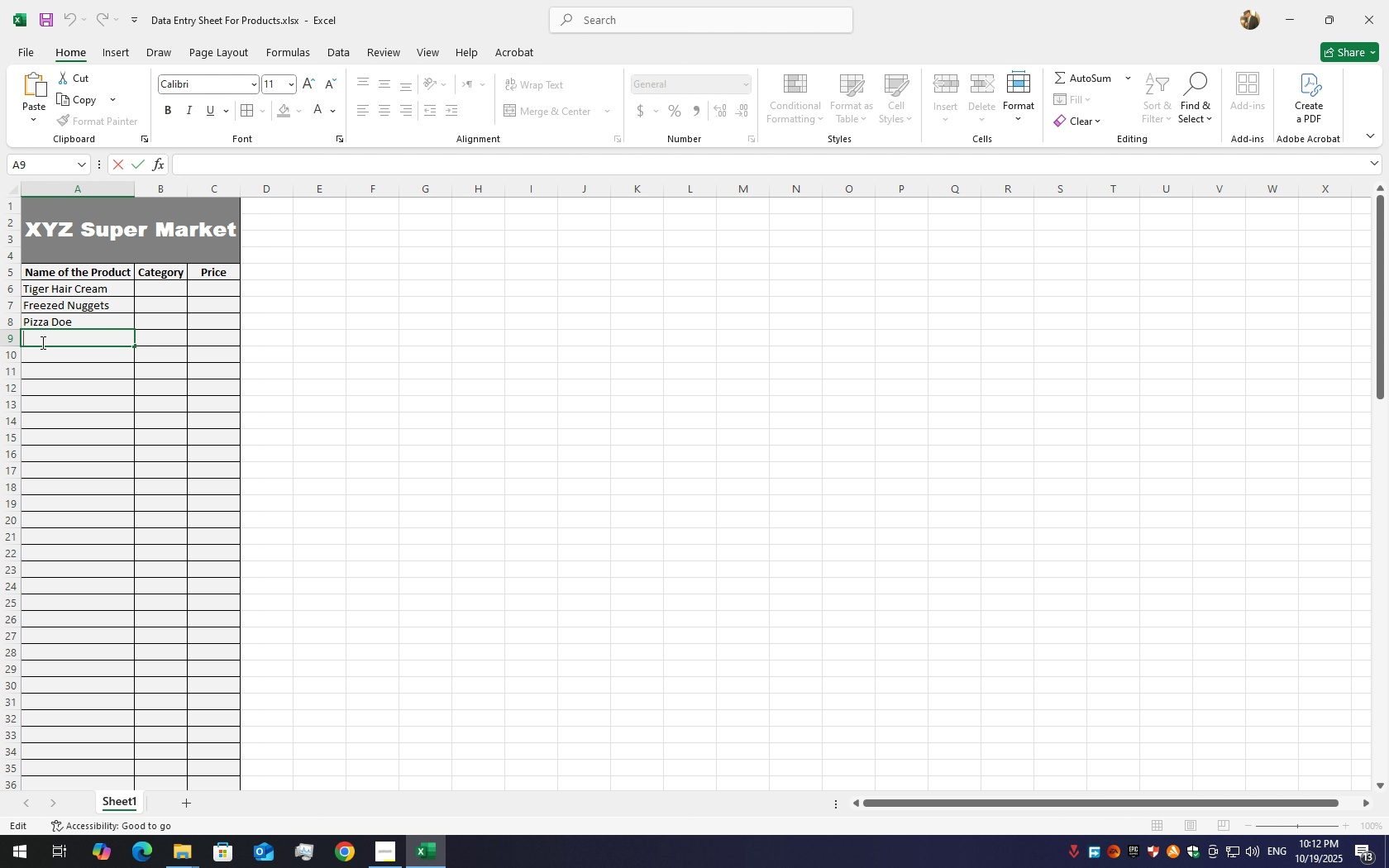 
hold_key(key=ShiftLeft, duration=1.53)
 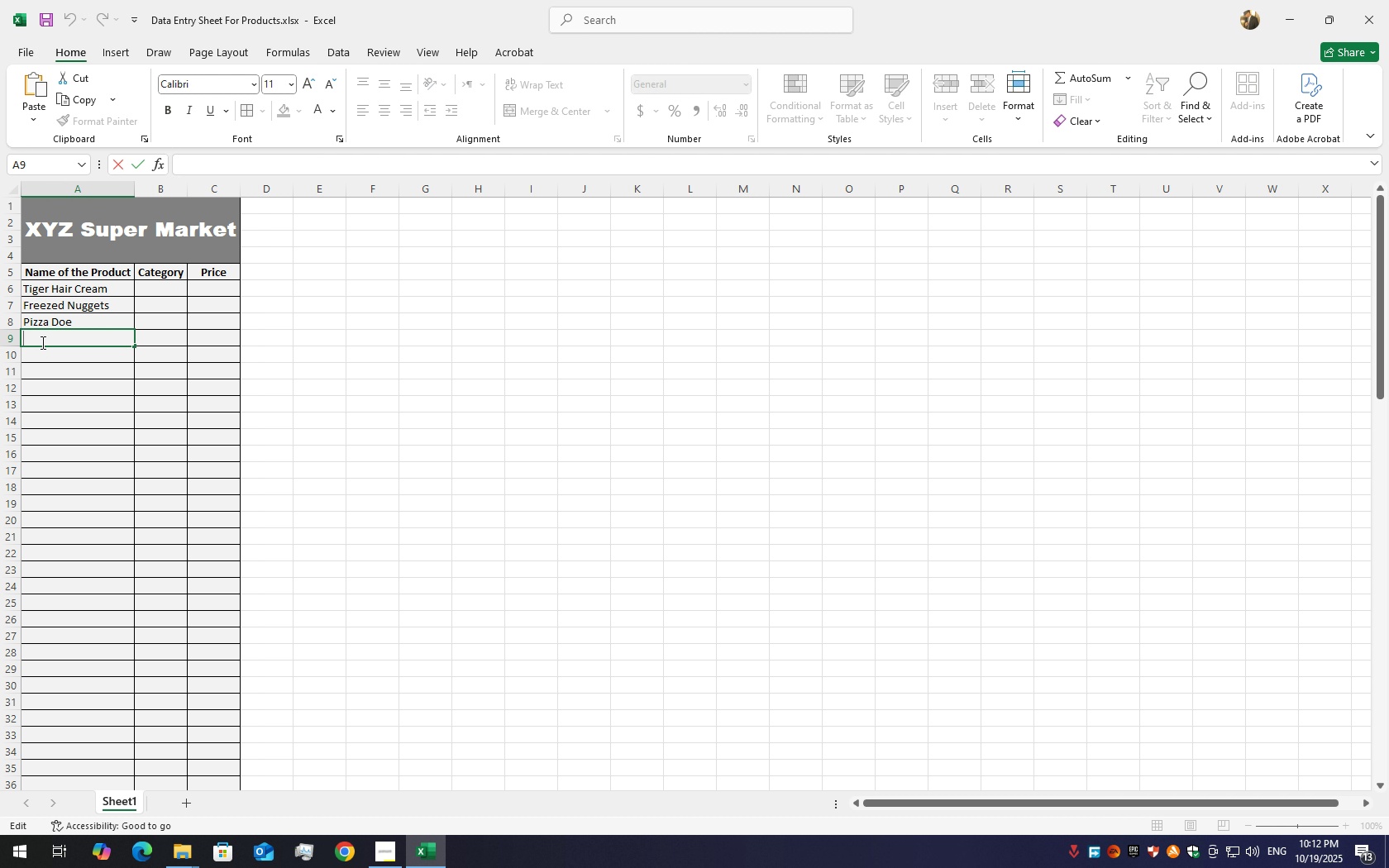 
hold_key(key=ShiftLeft, duration=1.51)
 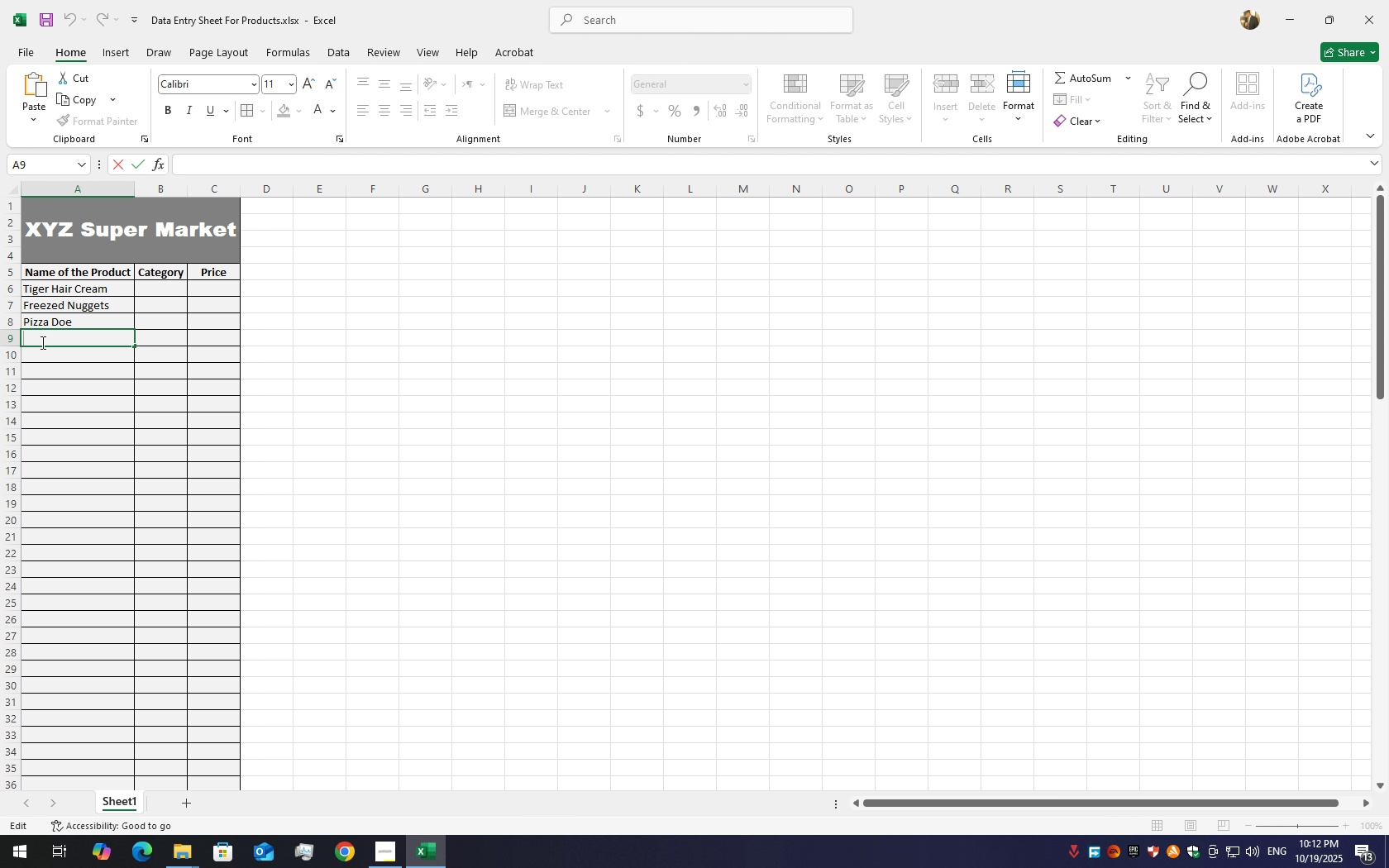 
hold_key(key=ShiftLeft, duration=1.52)
 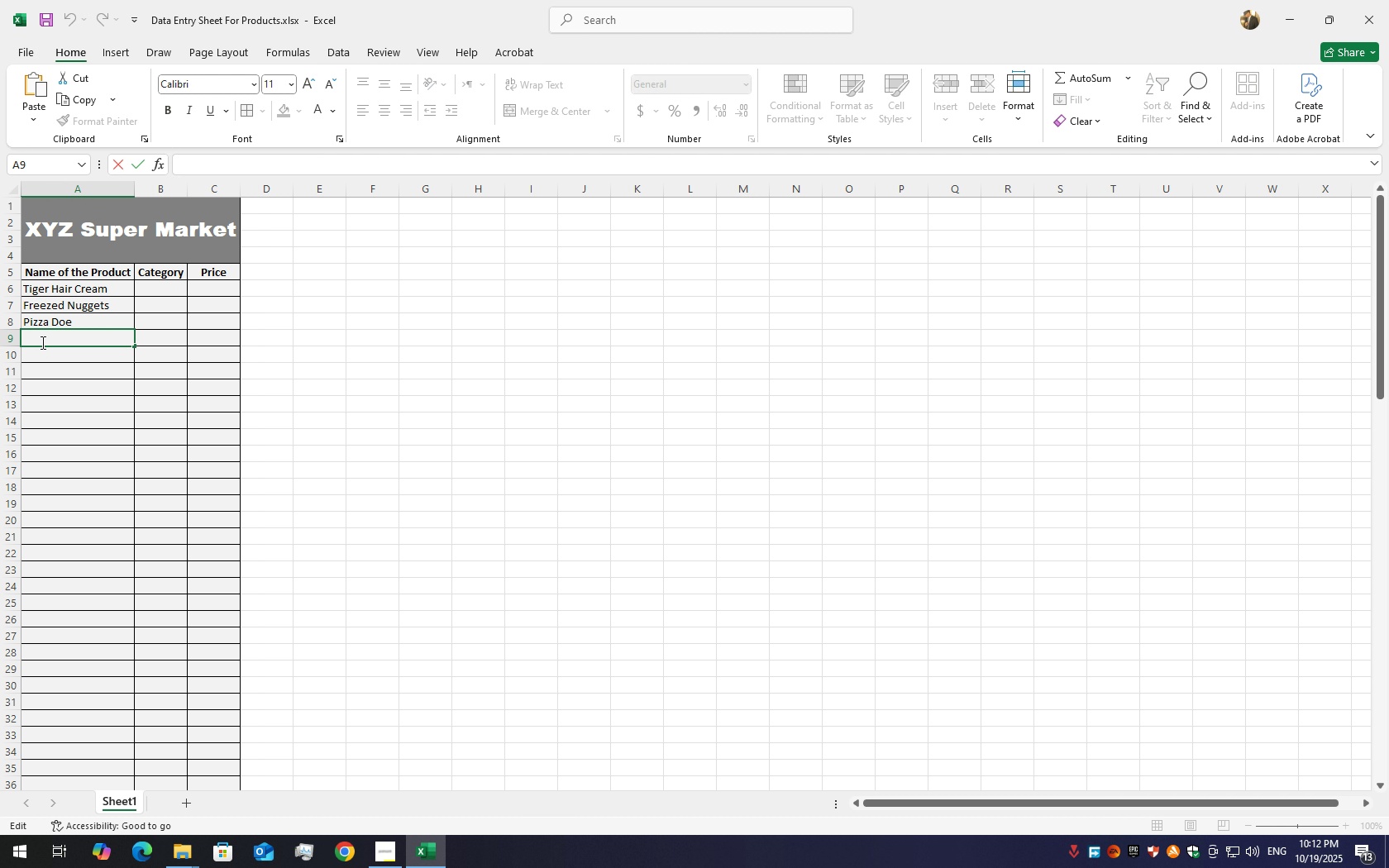 
type(Light Milk FullCr)
key(Backspace)
key(Backspace)
type( Creak)
key(Backspace)
type(m)
 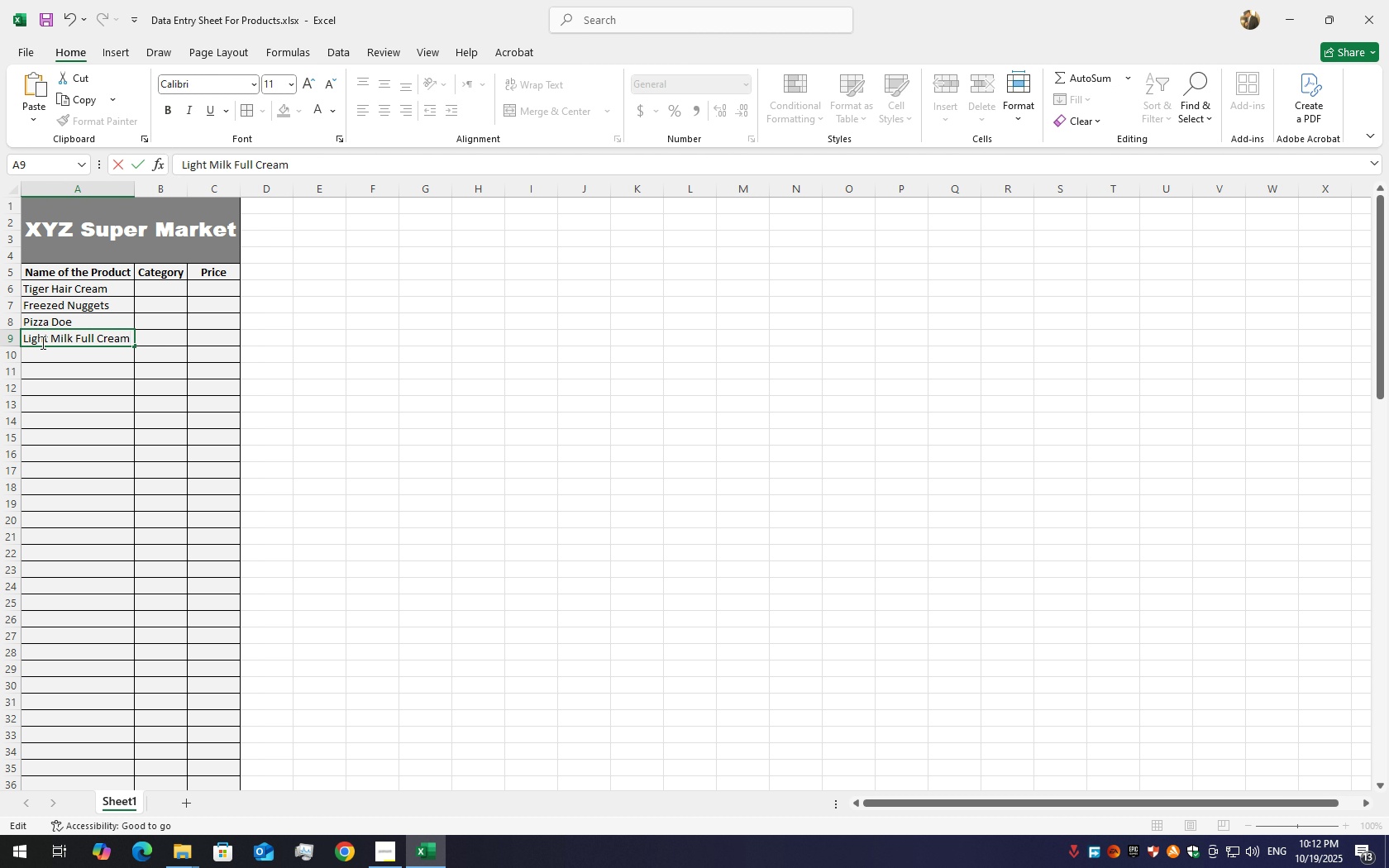 
left_click_drag(start_coordinate=[55, 378], to_coordinate=[59, 378])
 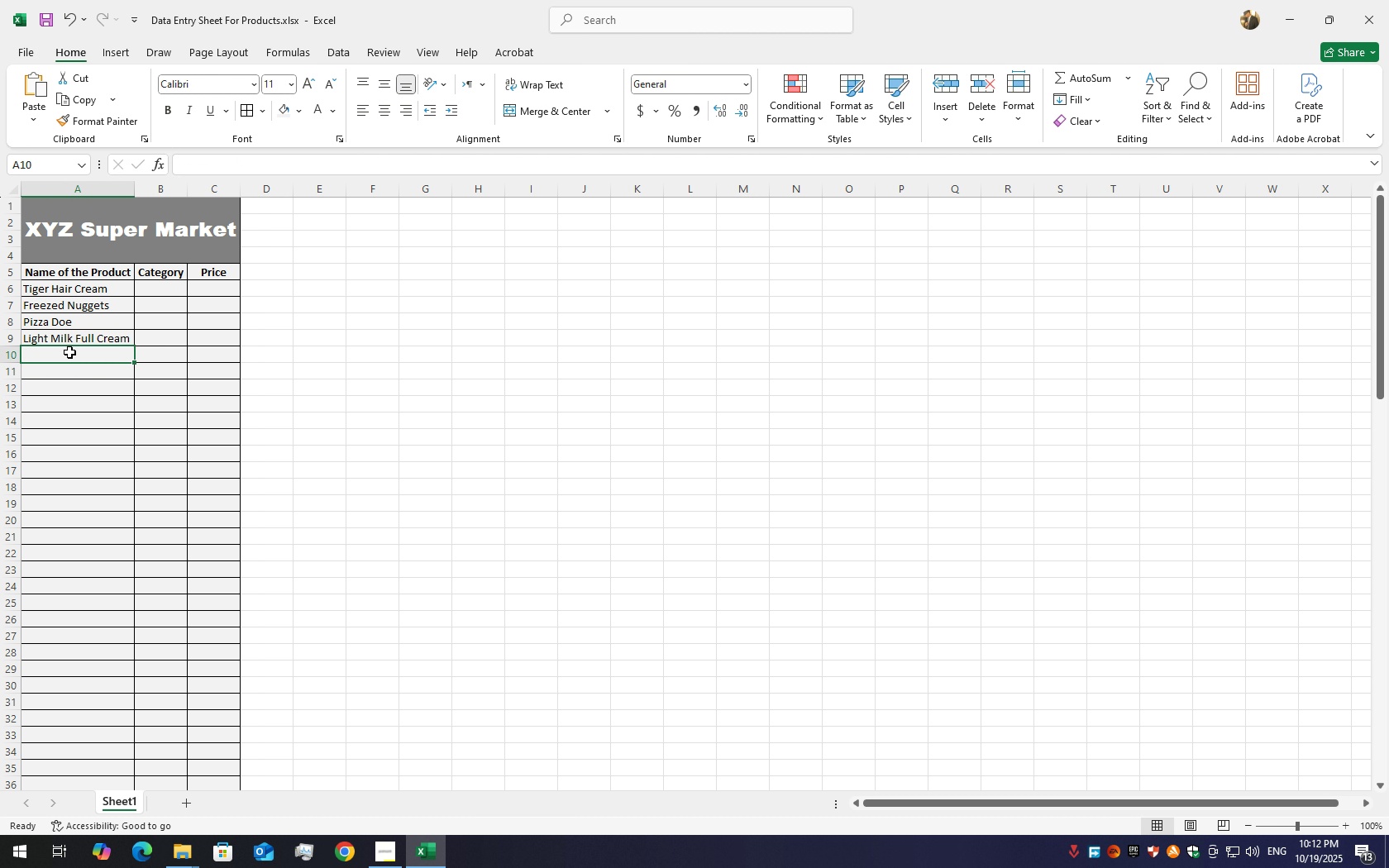 
double_click([69, 352])
 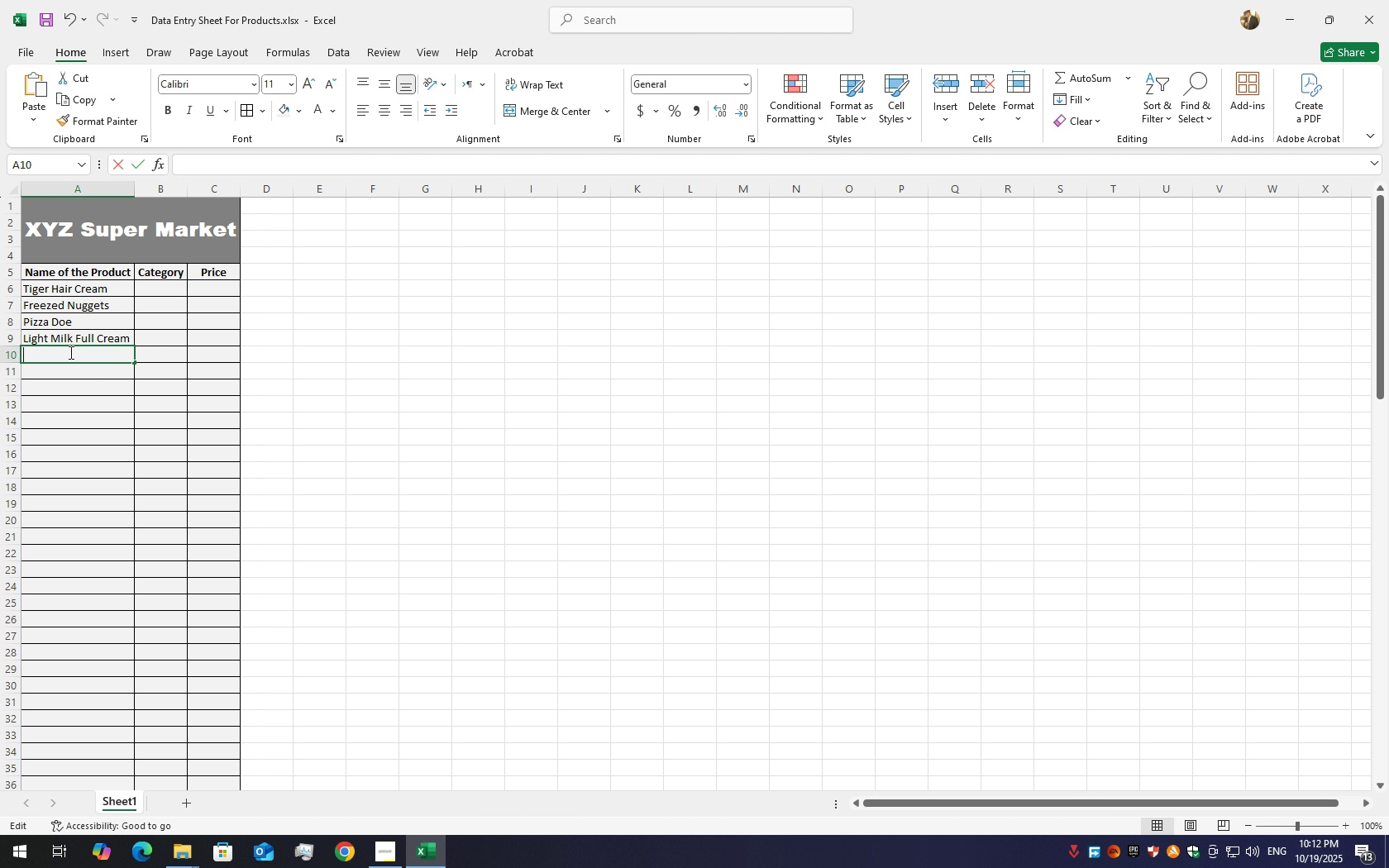 
triple_click([69, 352])
 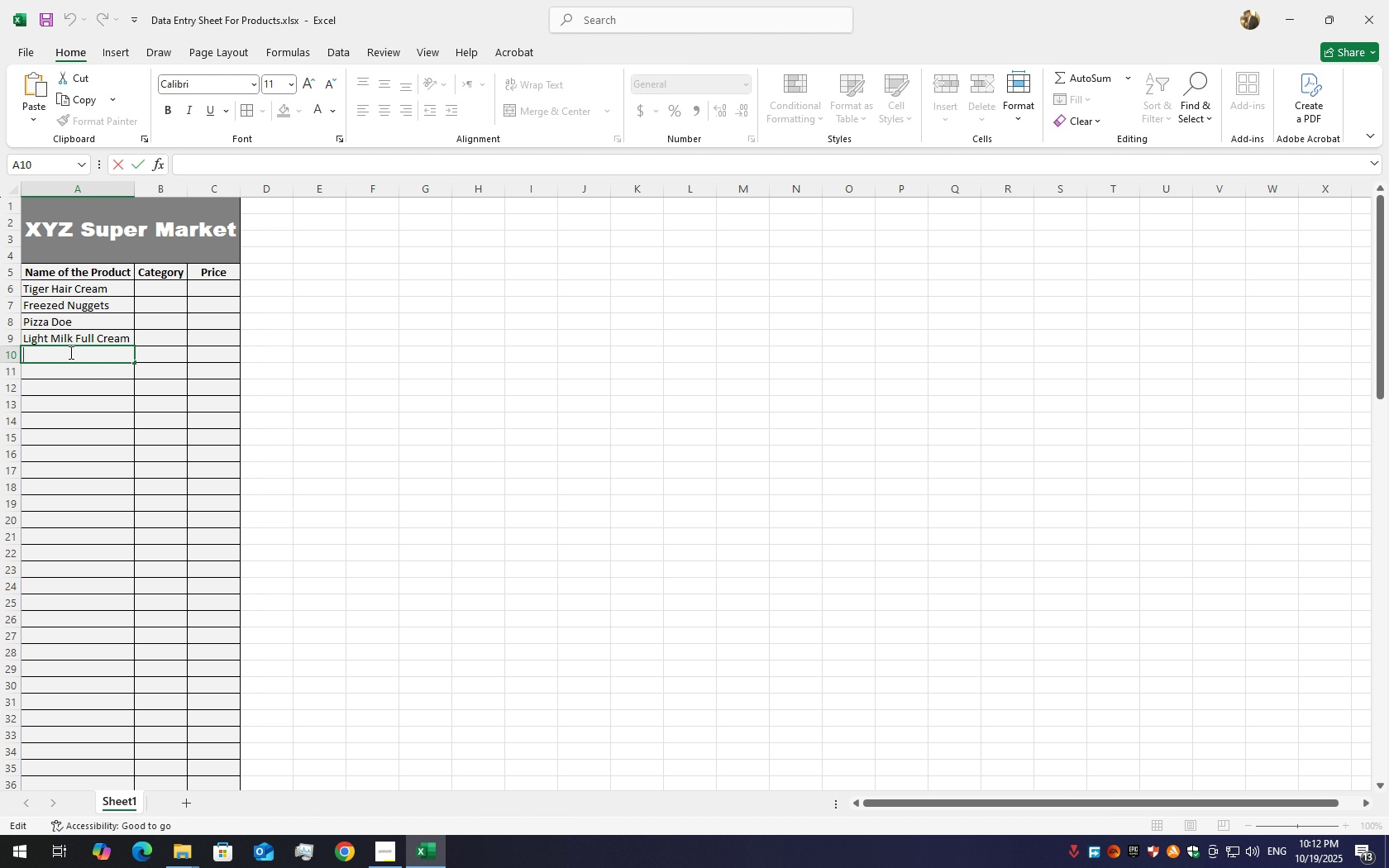 
triple_click([69, 352])
 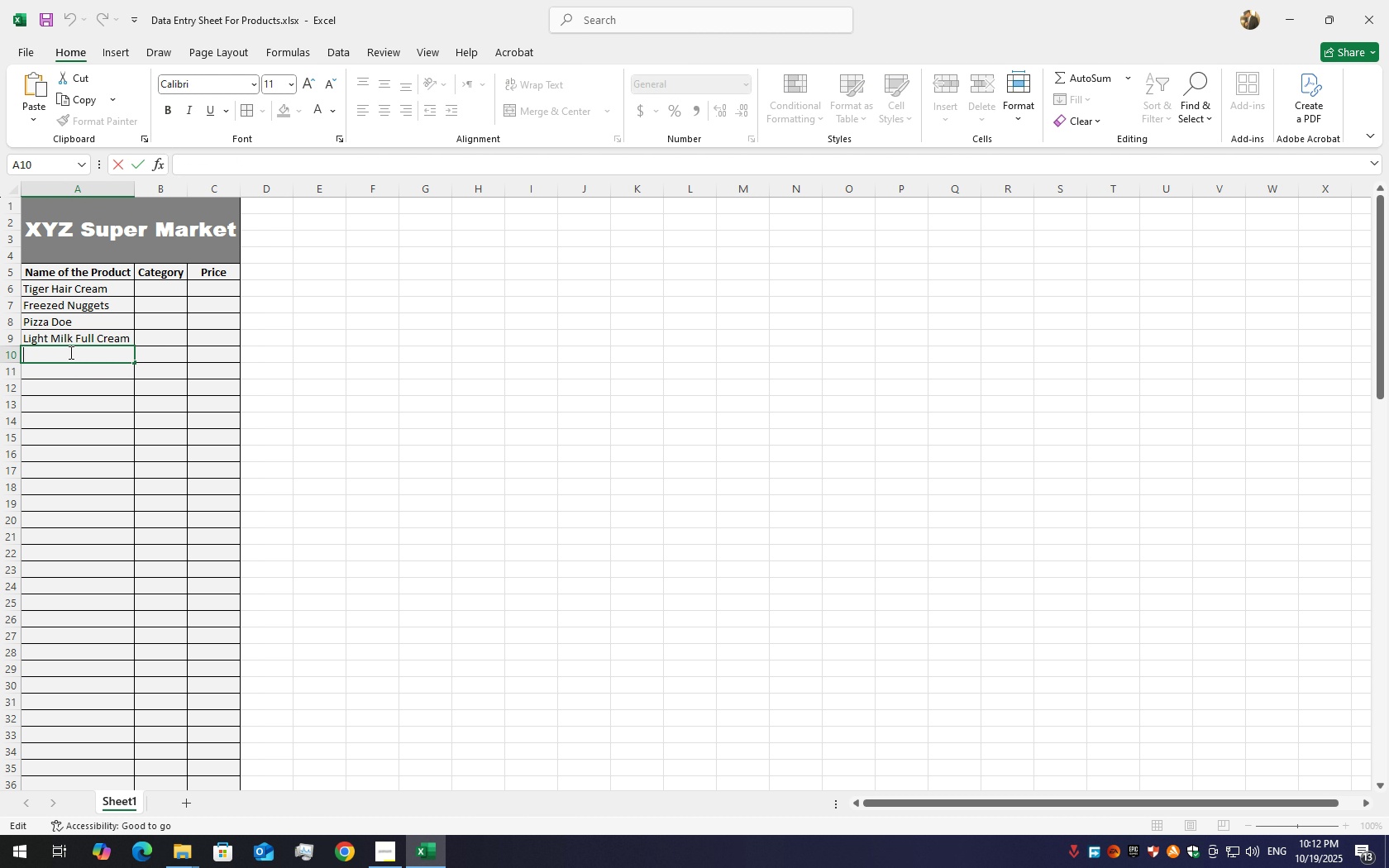 
type(Mor)
key(Backspace)
type(zarr)
key(Backspace)
type(ella )
 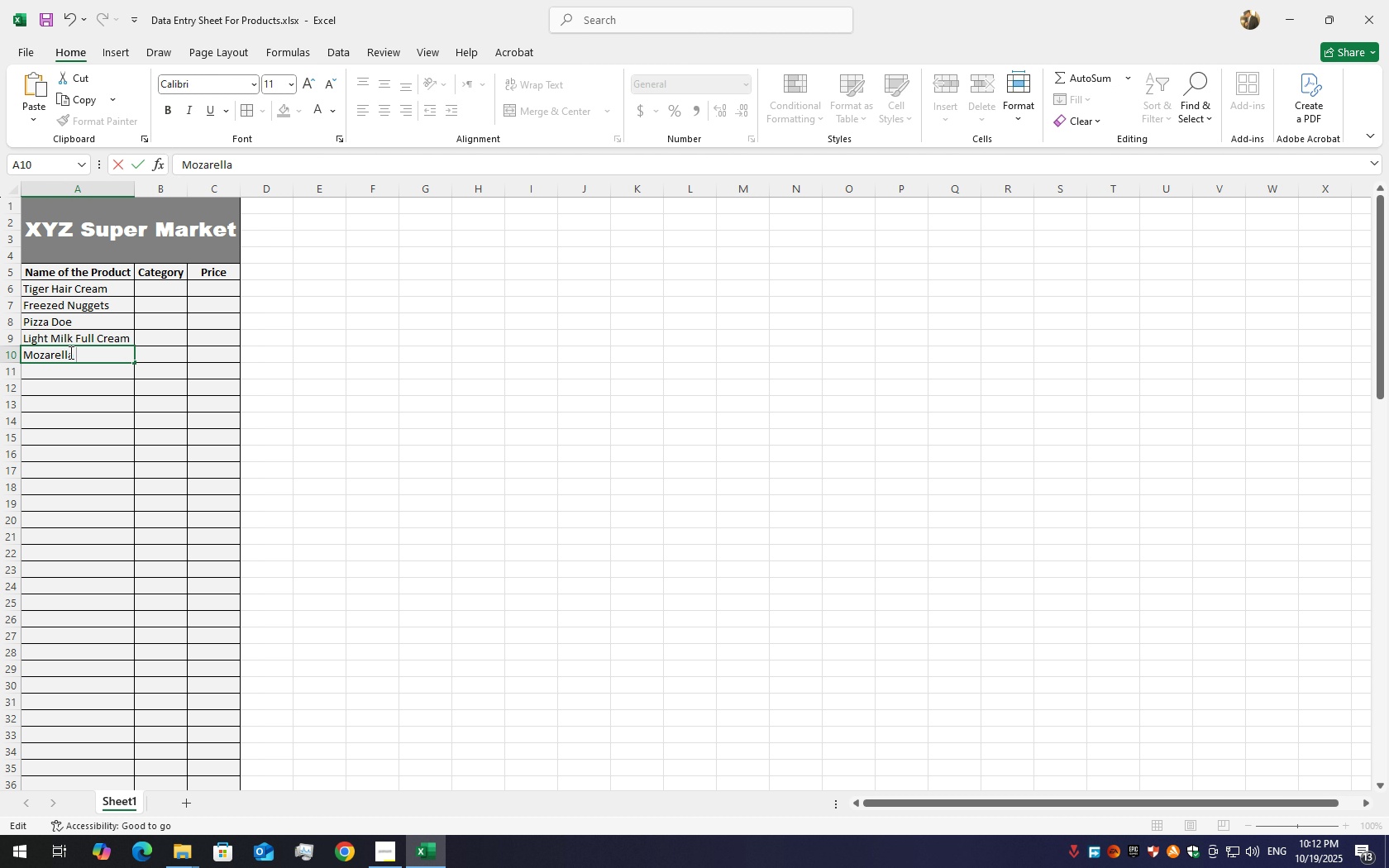 
hold_key(key=ShiftLeft, duration=1.52)
 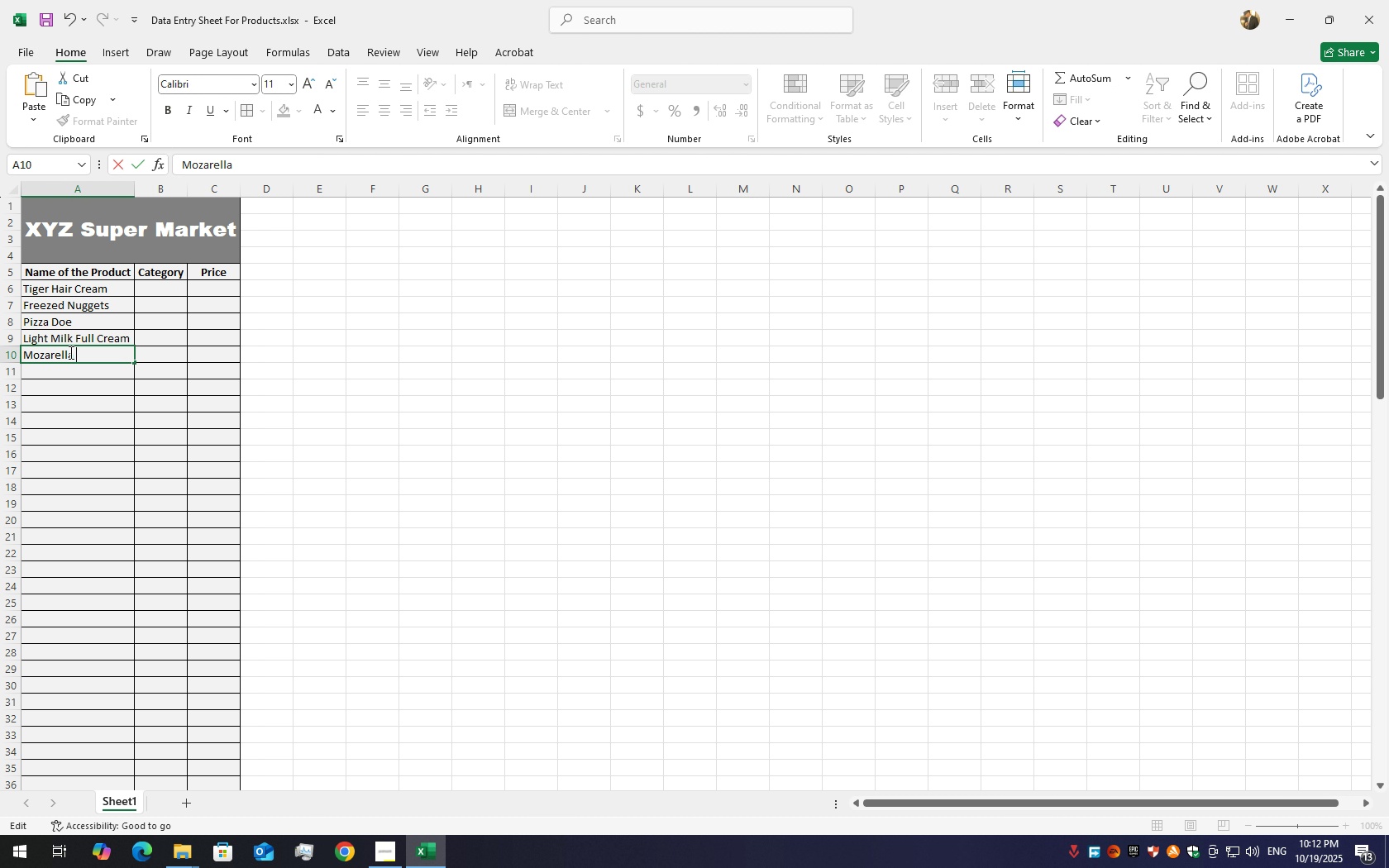 
hold_key(key=ShiftLeft, duration=1.53)
 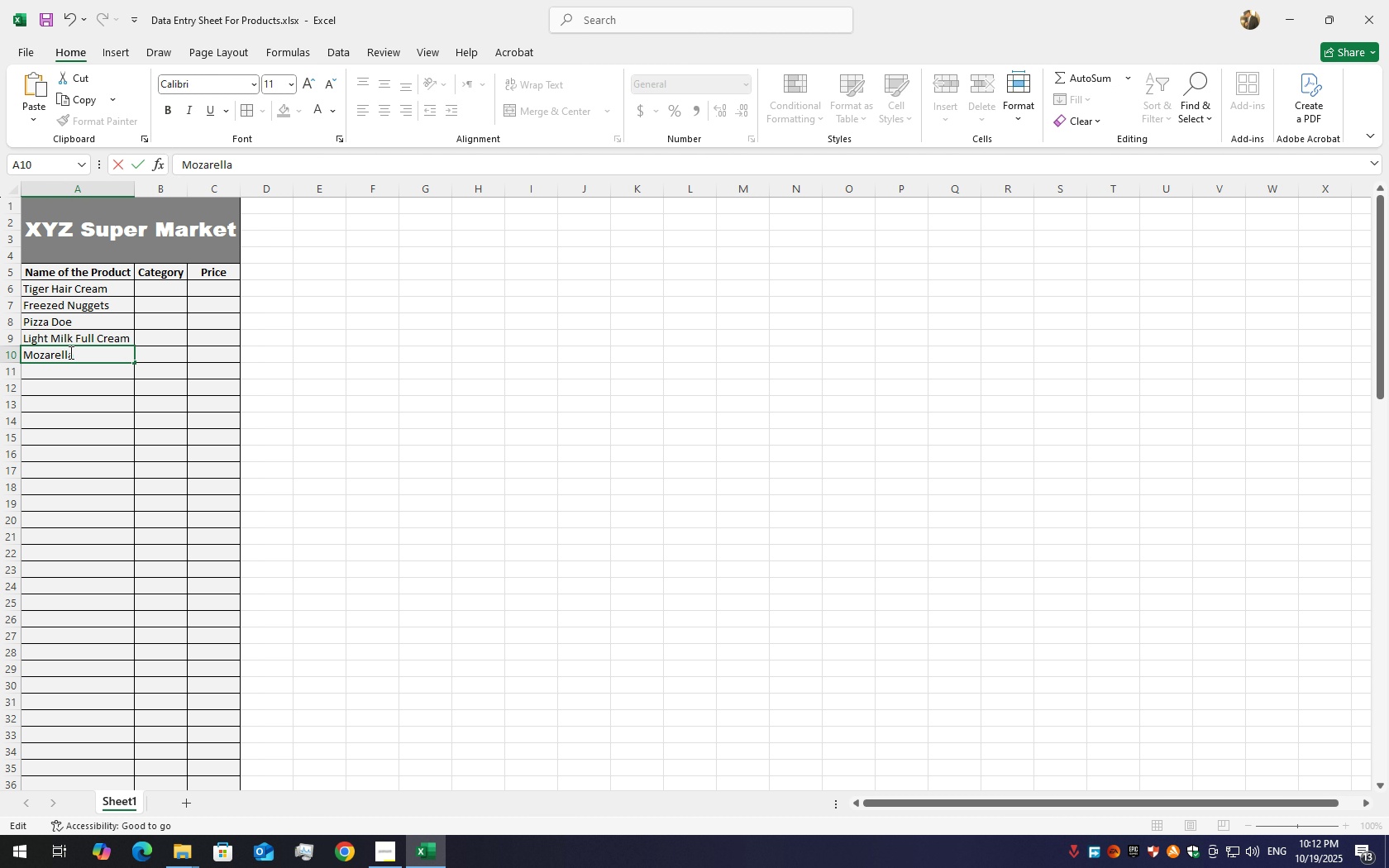 
type(C)
key(Backspace)
type(Cheese)
 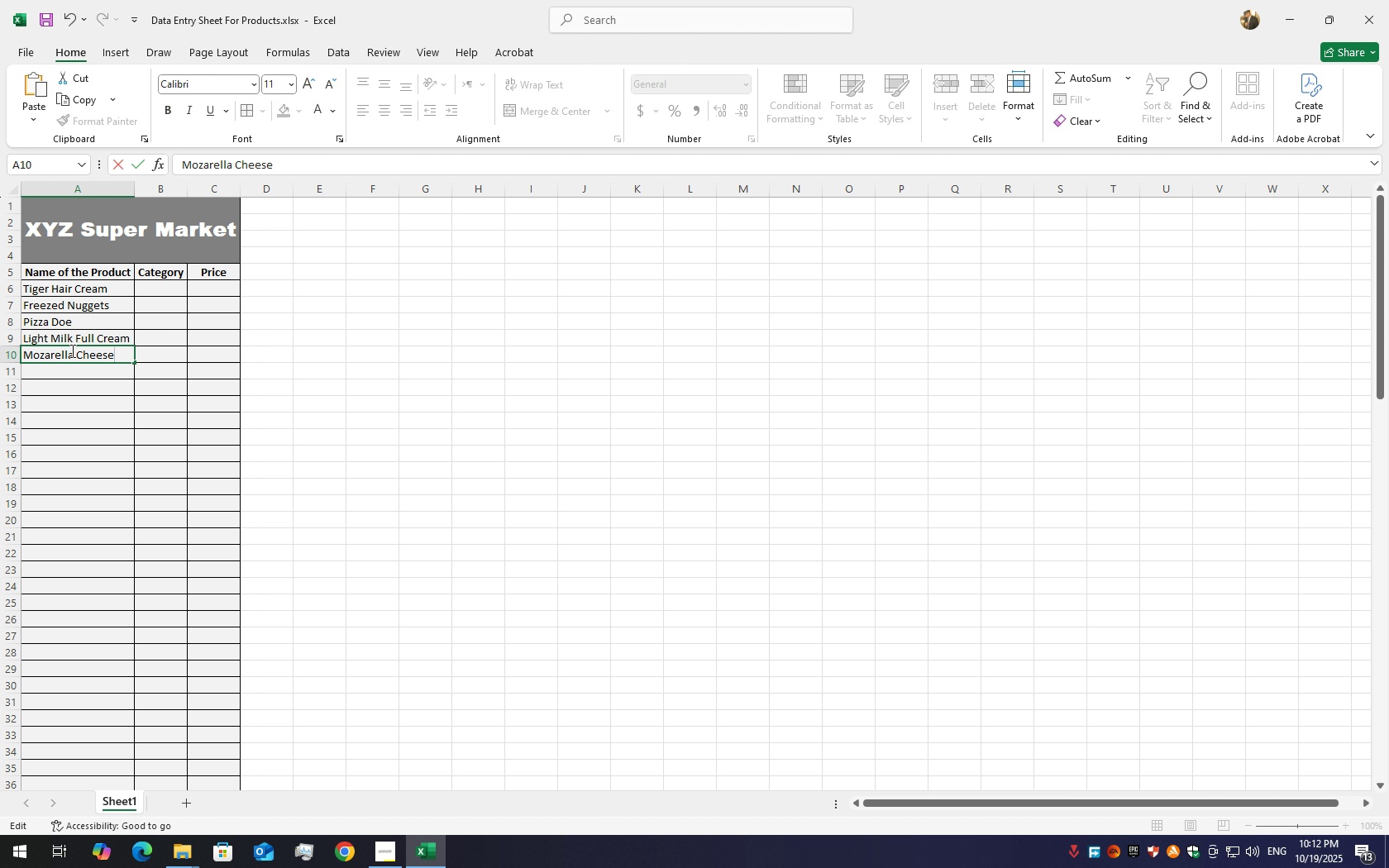 
left_click([92, 369])
 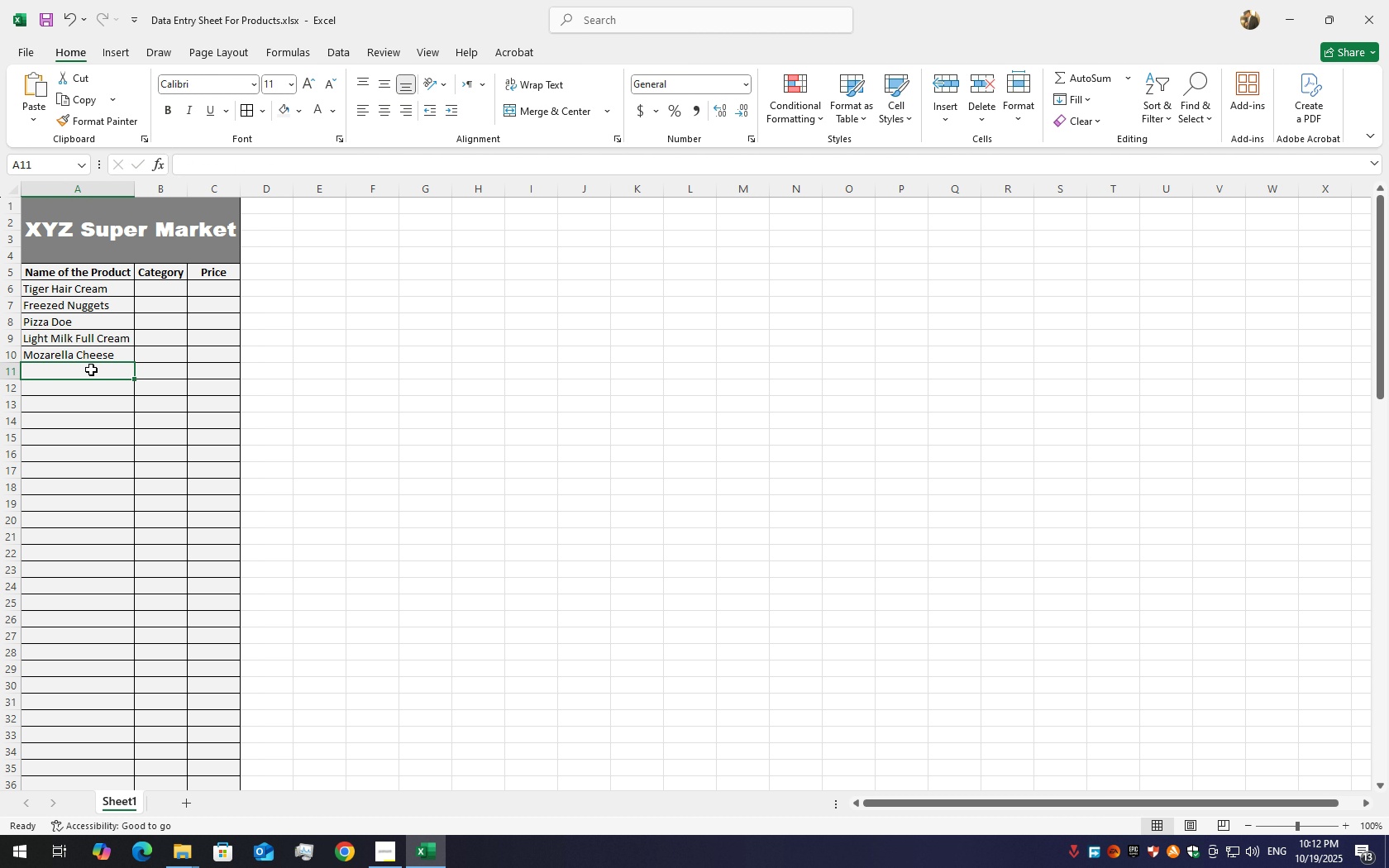 
double_click([91, 370])
 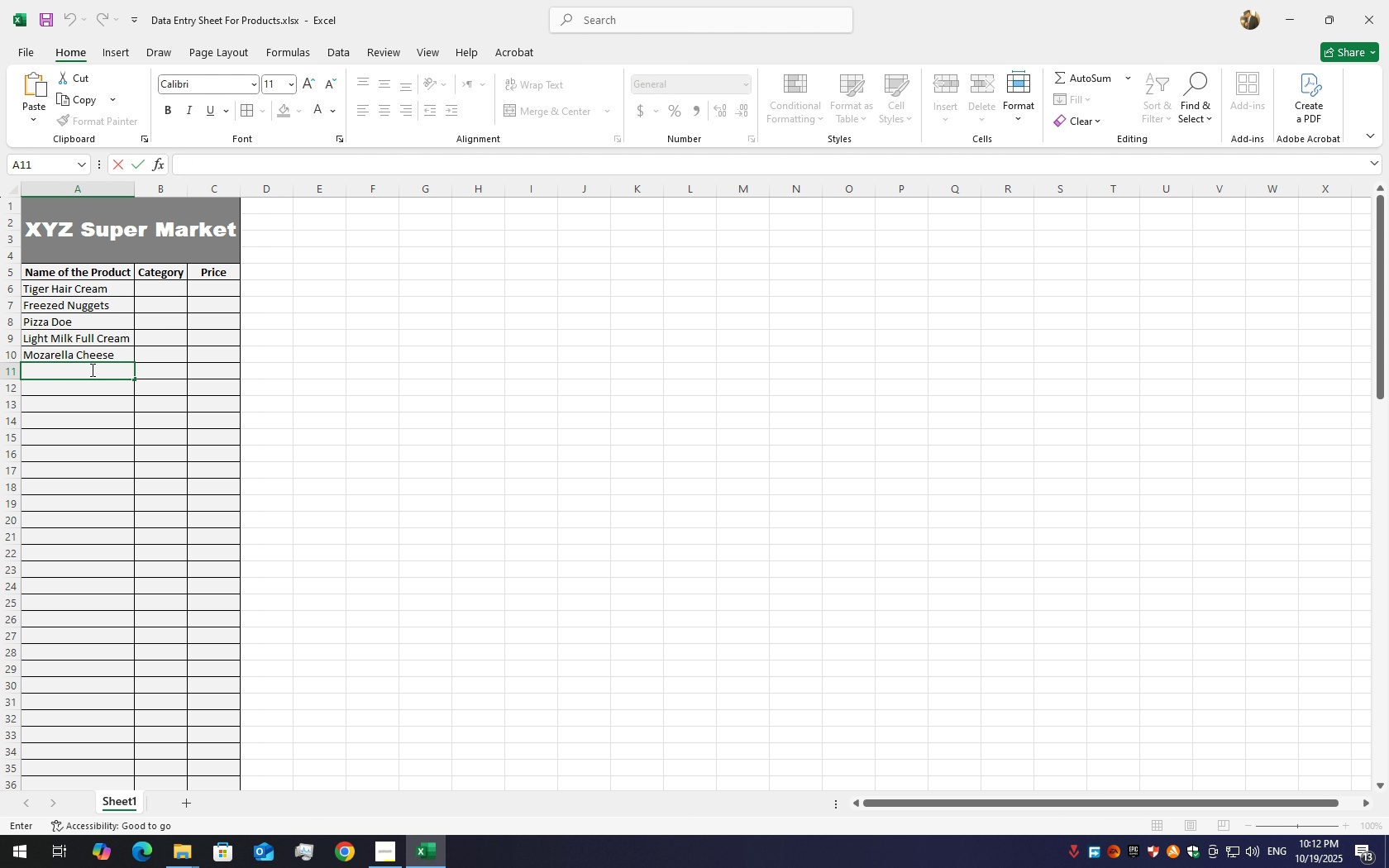 
type(Chedar Chesse)
key(Backspace)
key(Backspace)
key(Backspace)
type(ese)
 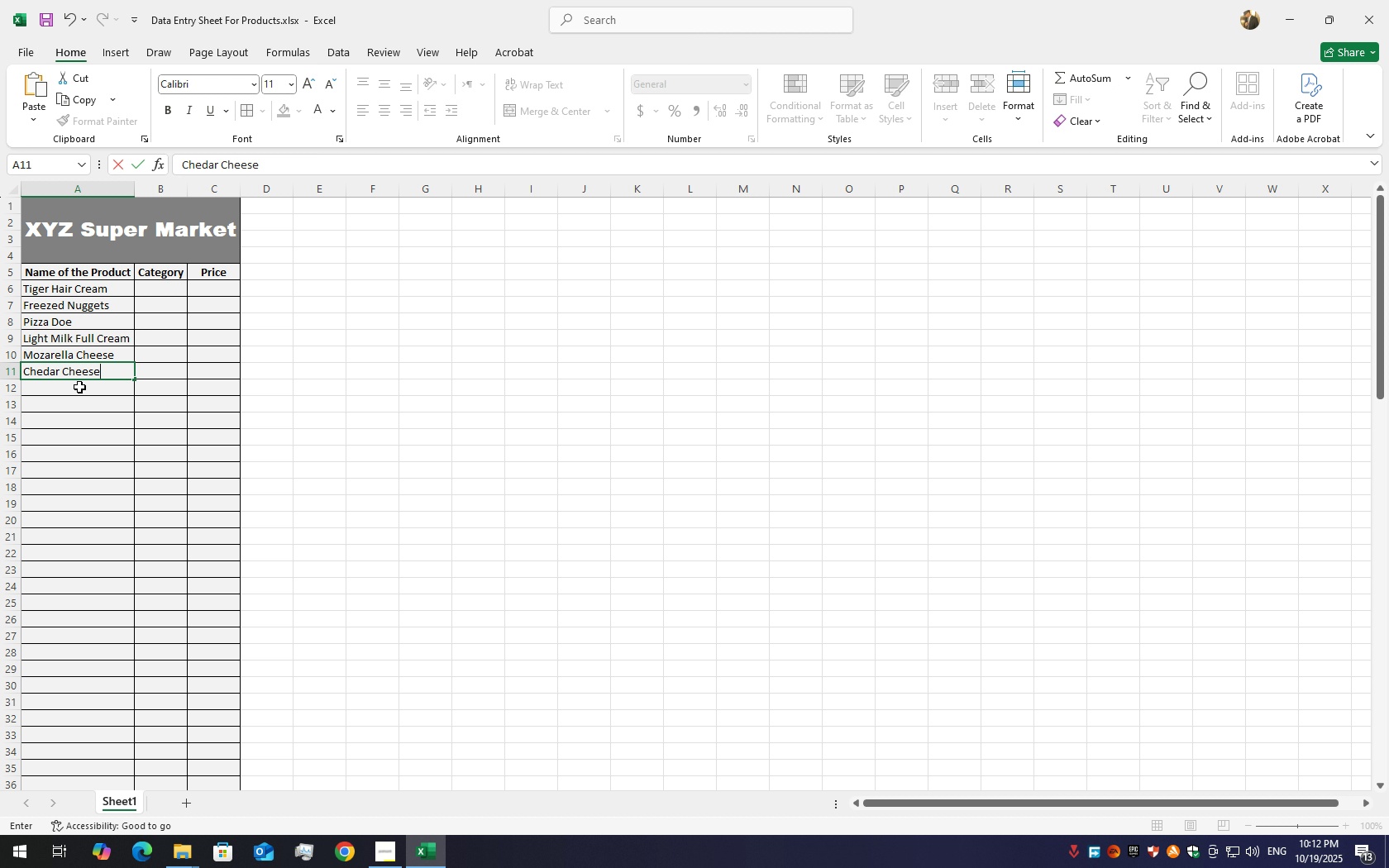 
left_click([50, 406])
 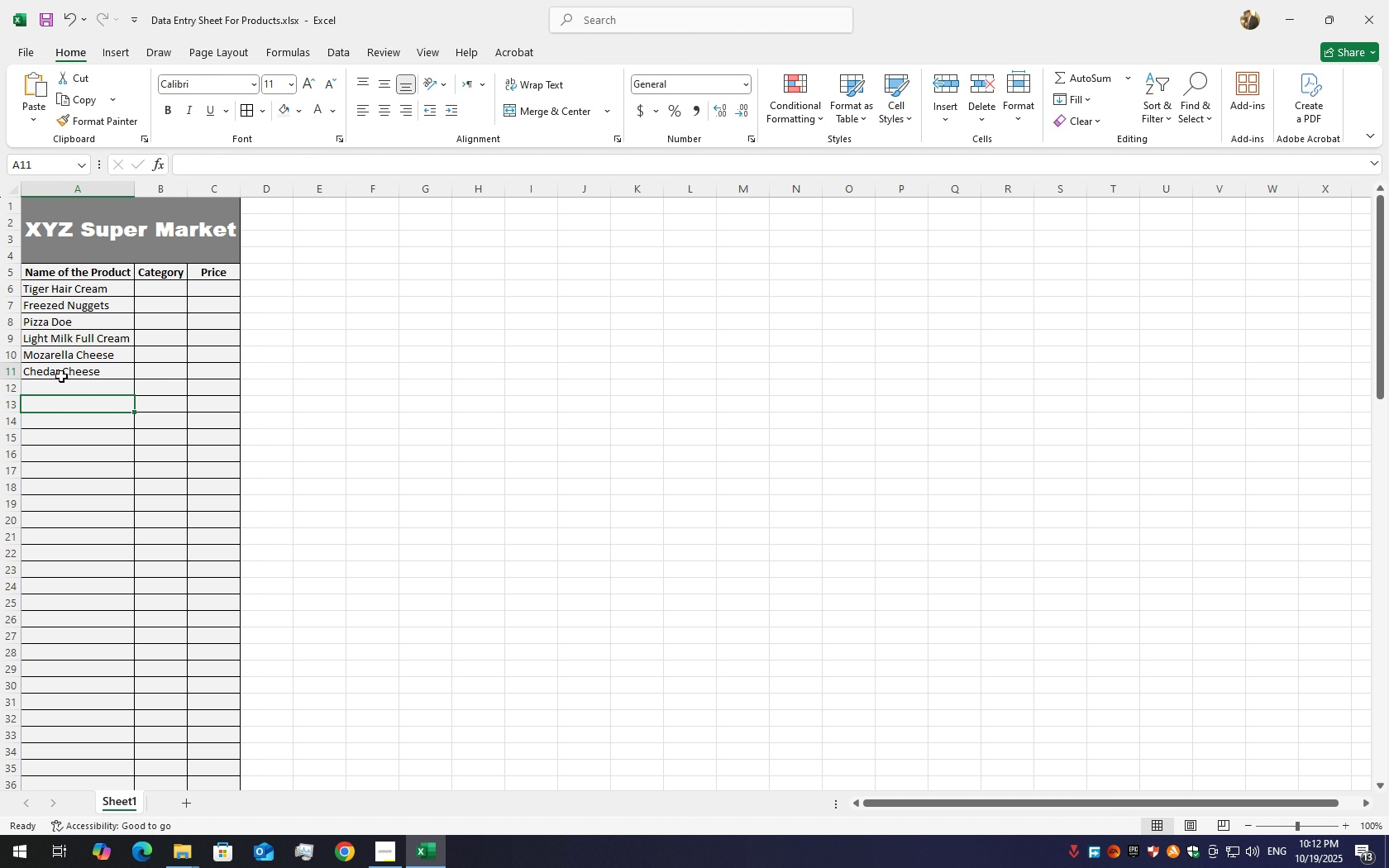 
left_click([61, 376])
 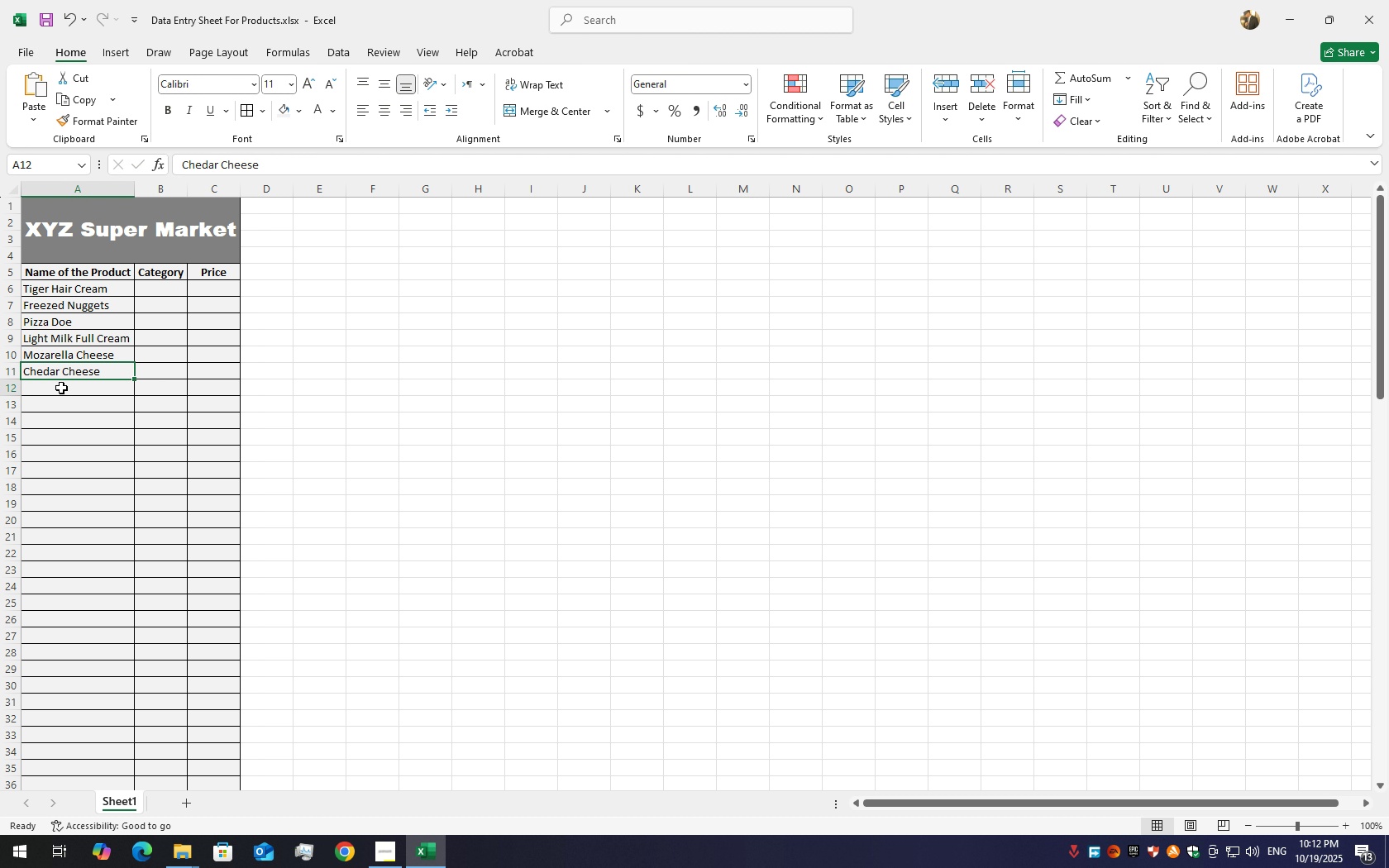 
left_click([61, 388])
 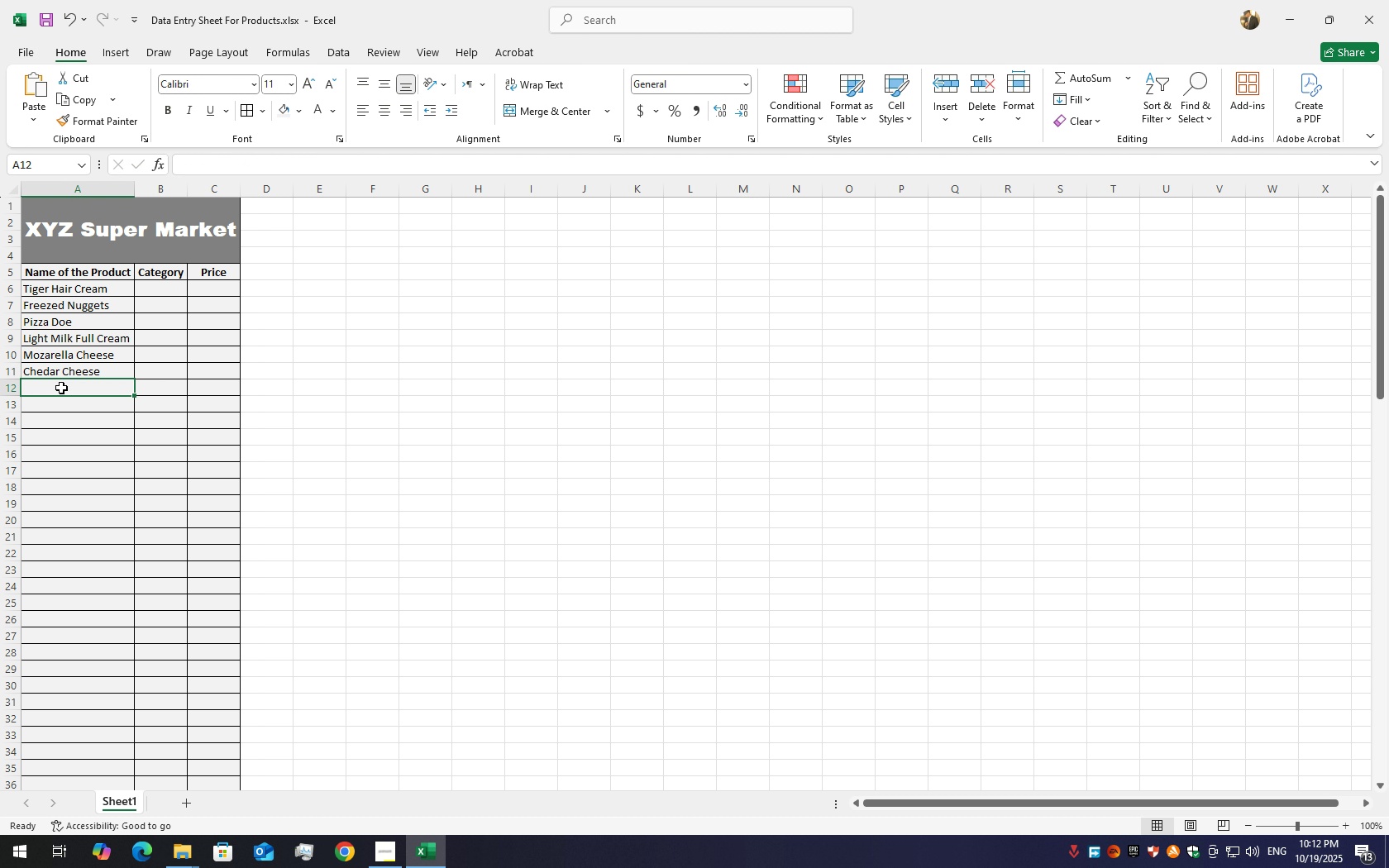 
key(Control+S)
 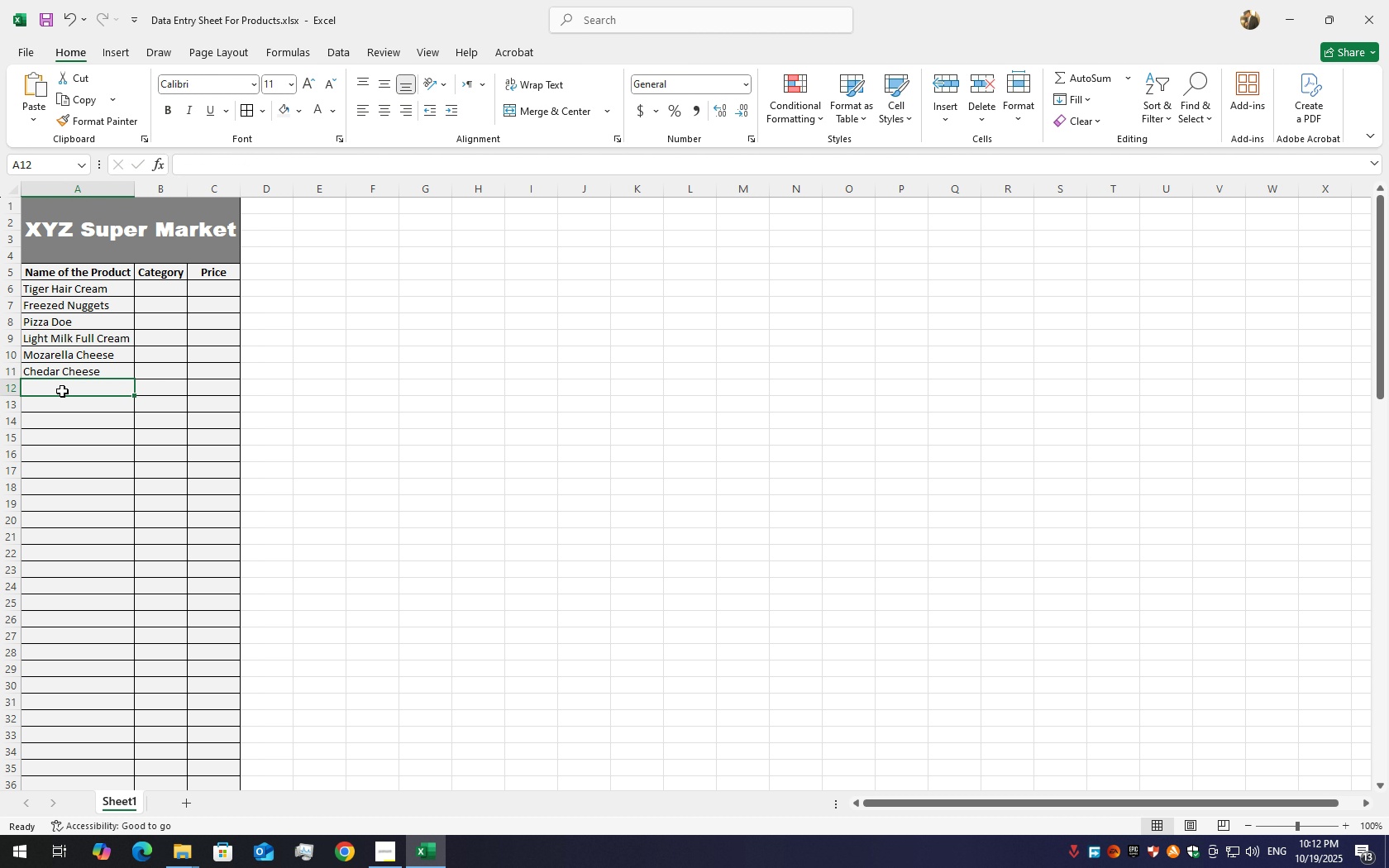 
double_click([61, 389])
 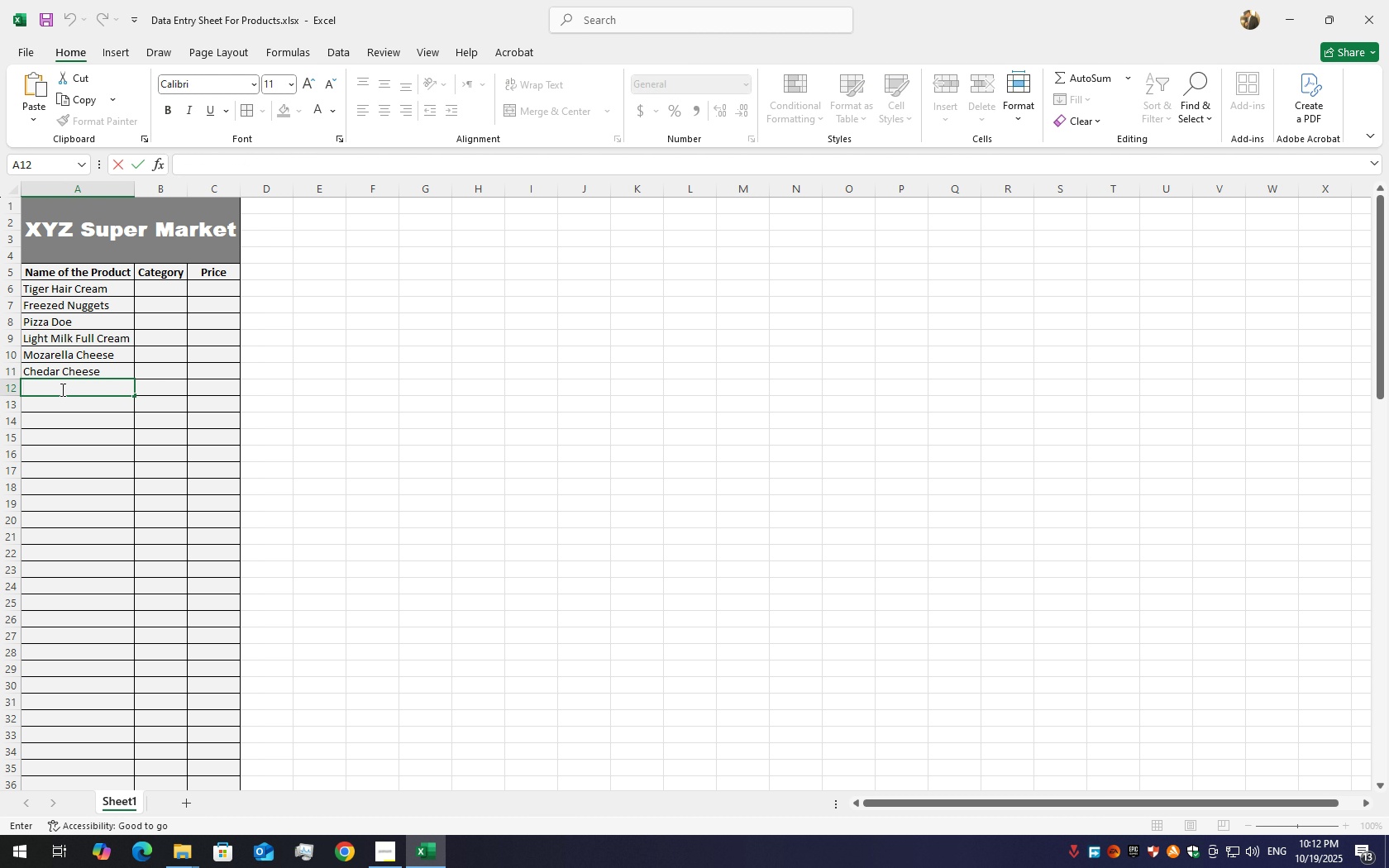 
type(Pa)
key(Backspace)
key(Backspace)
 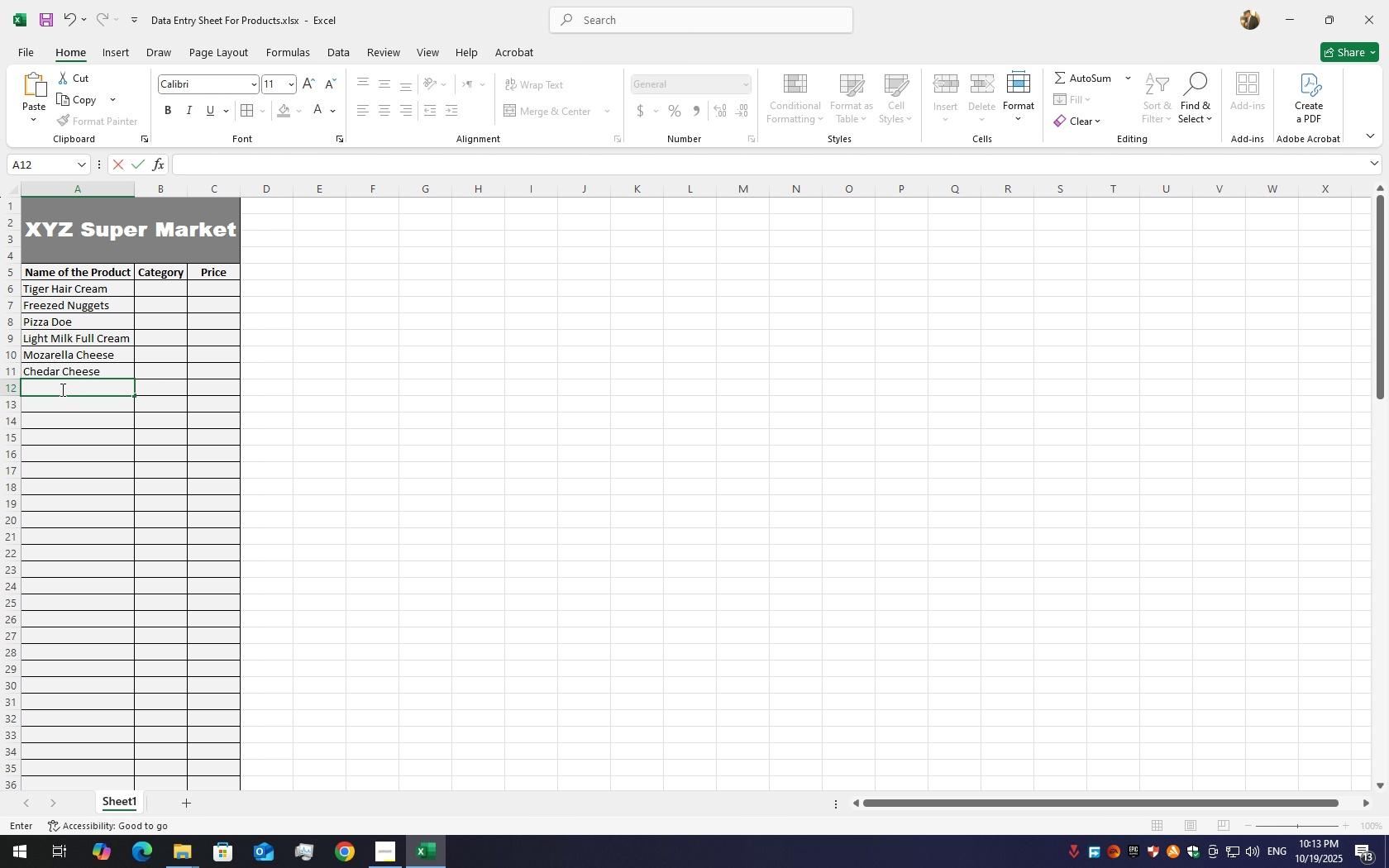 
hold_key(key=ShiftLeft, duration=1.51)
 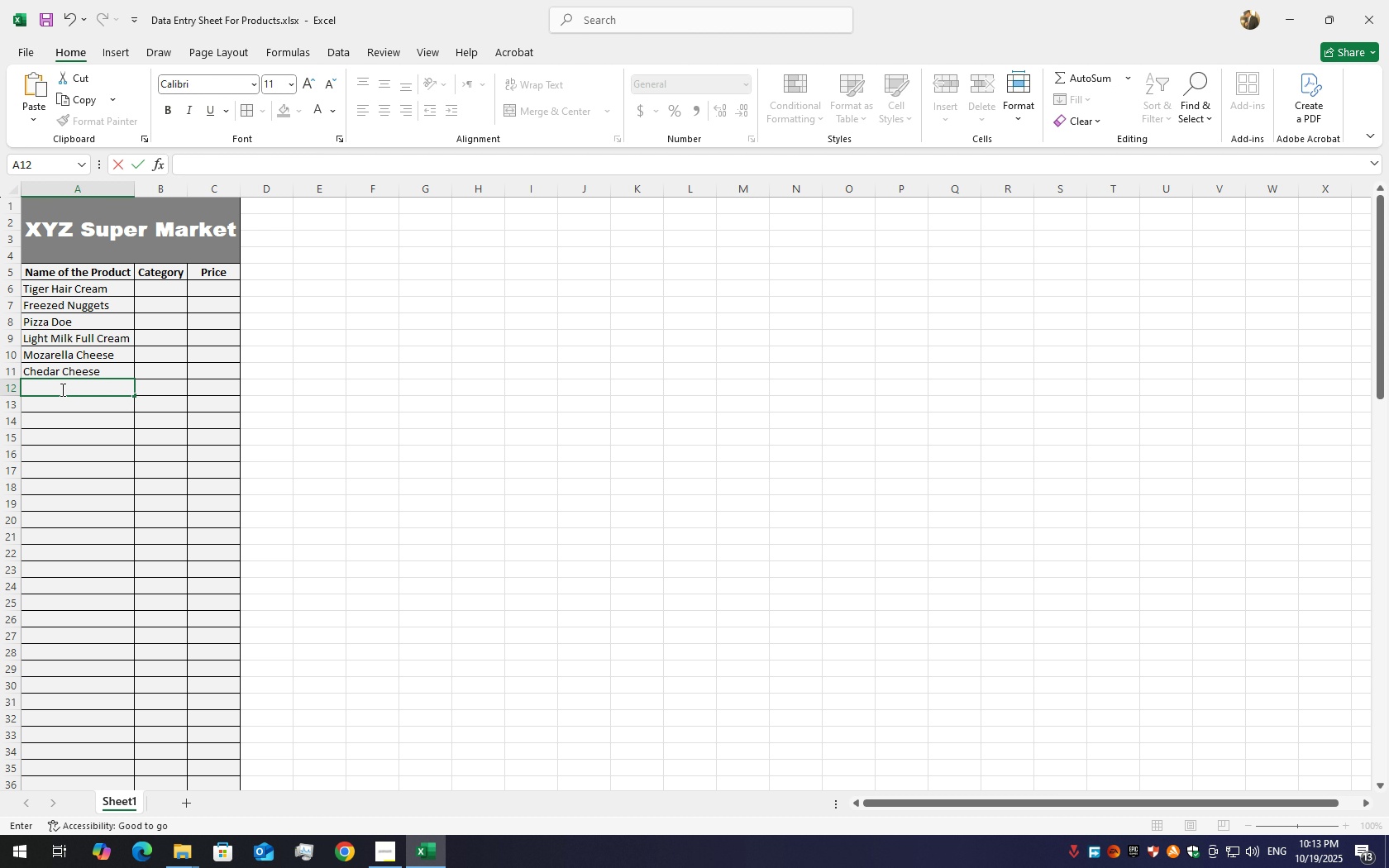 
hold_key(key=ShiftLeft, duration=1.5)
 